 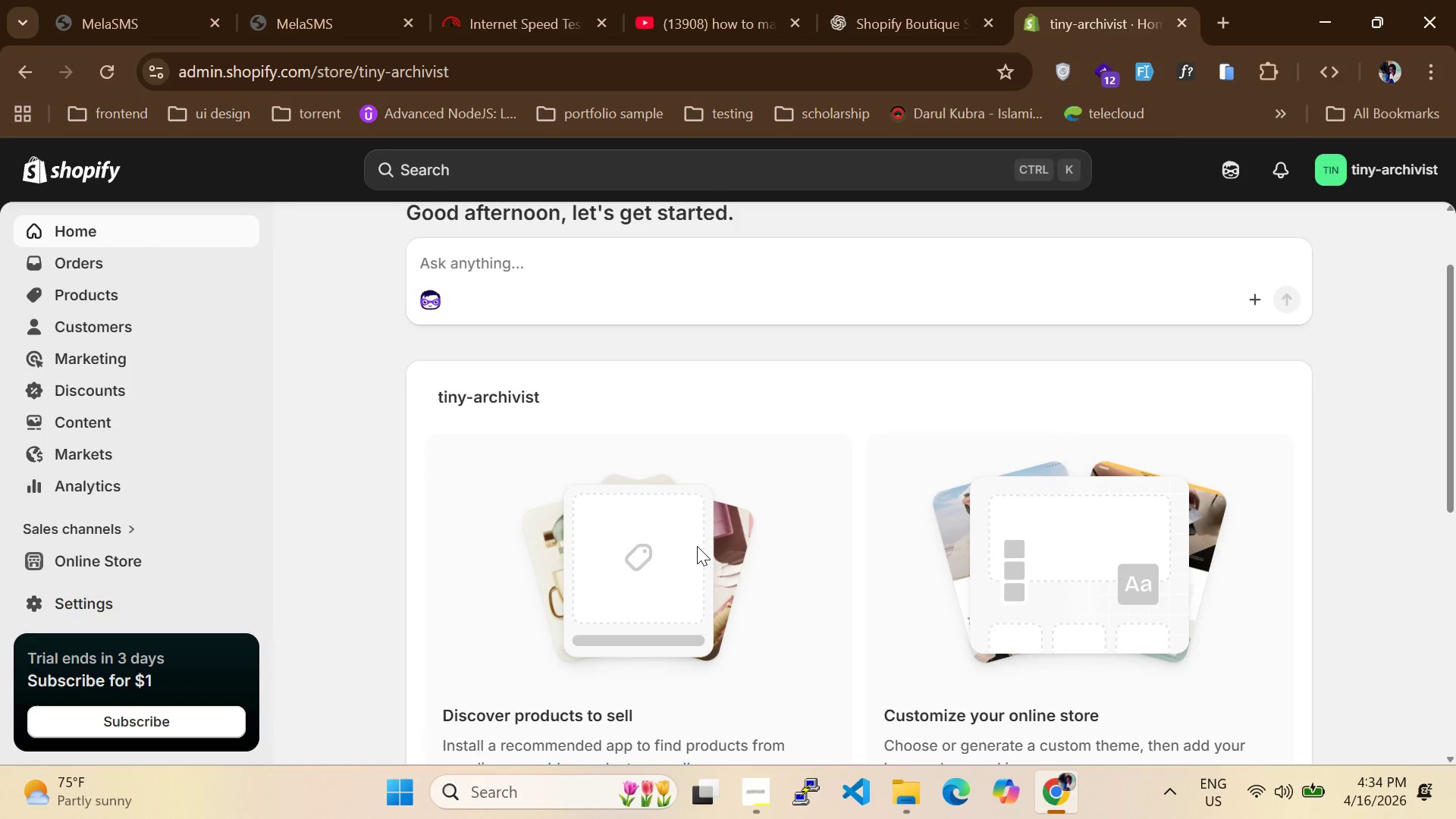 
scroll: coordinate [637, 532], scroll_direction: up, amount: 3.0
 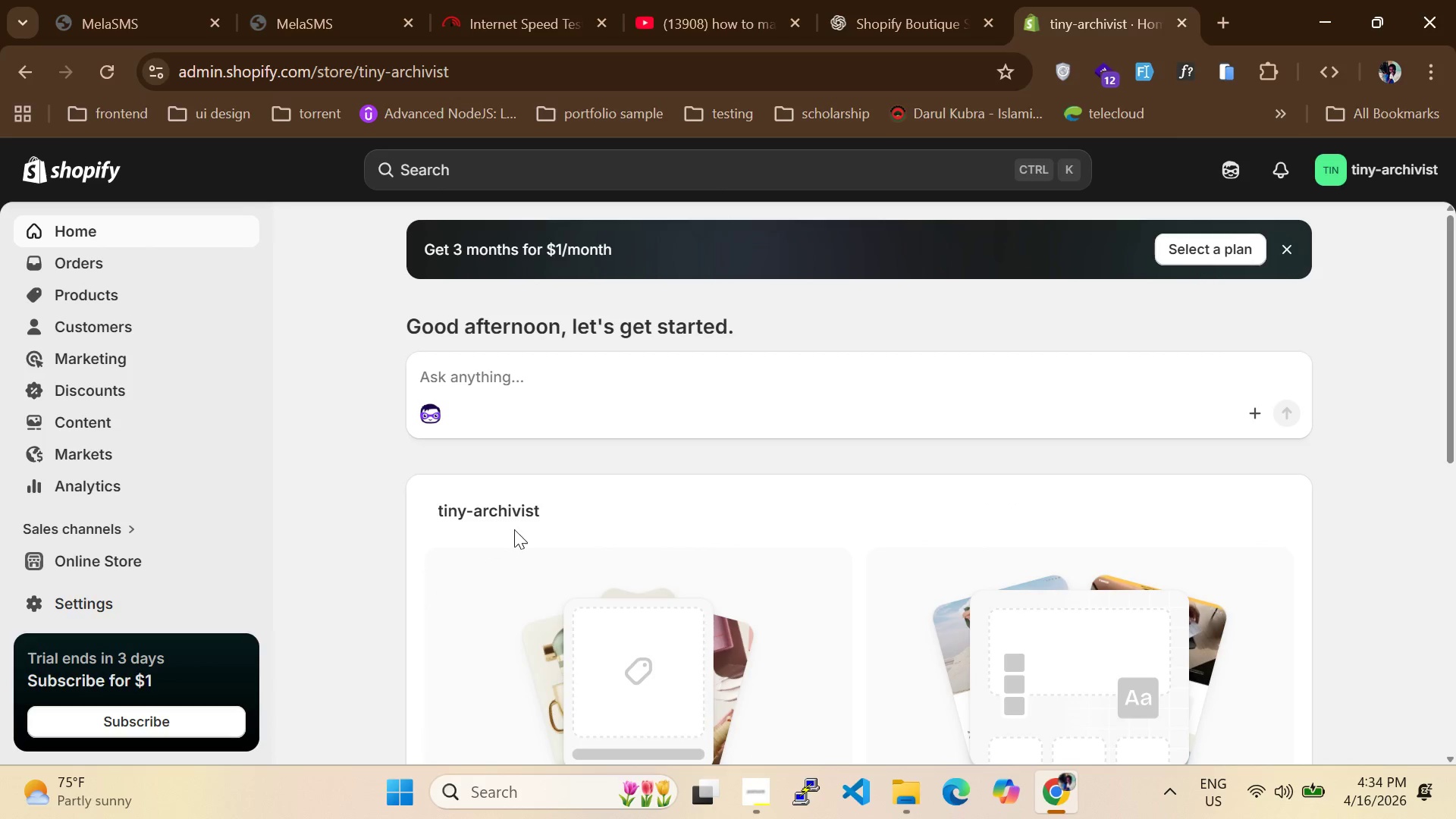 
scroll: coordinate [145, 491], scroll_direction: down, amount: 2.0
 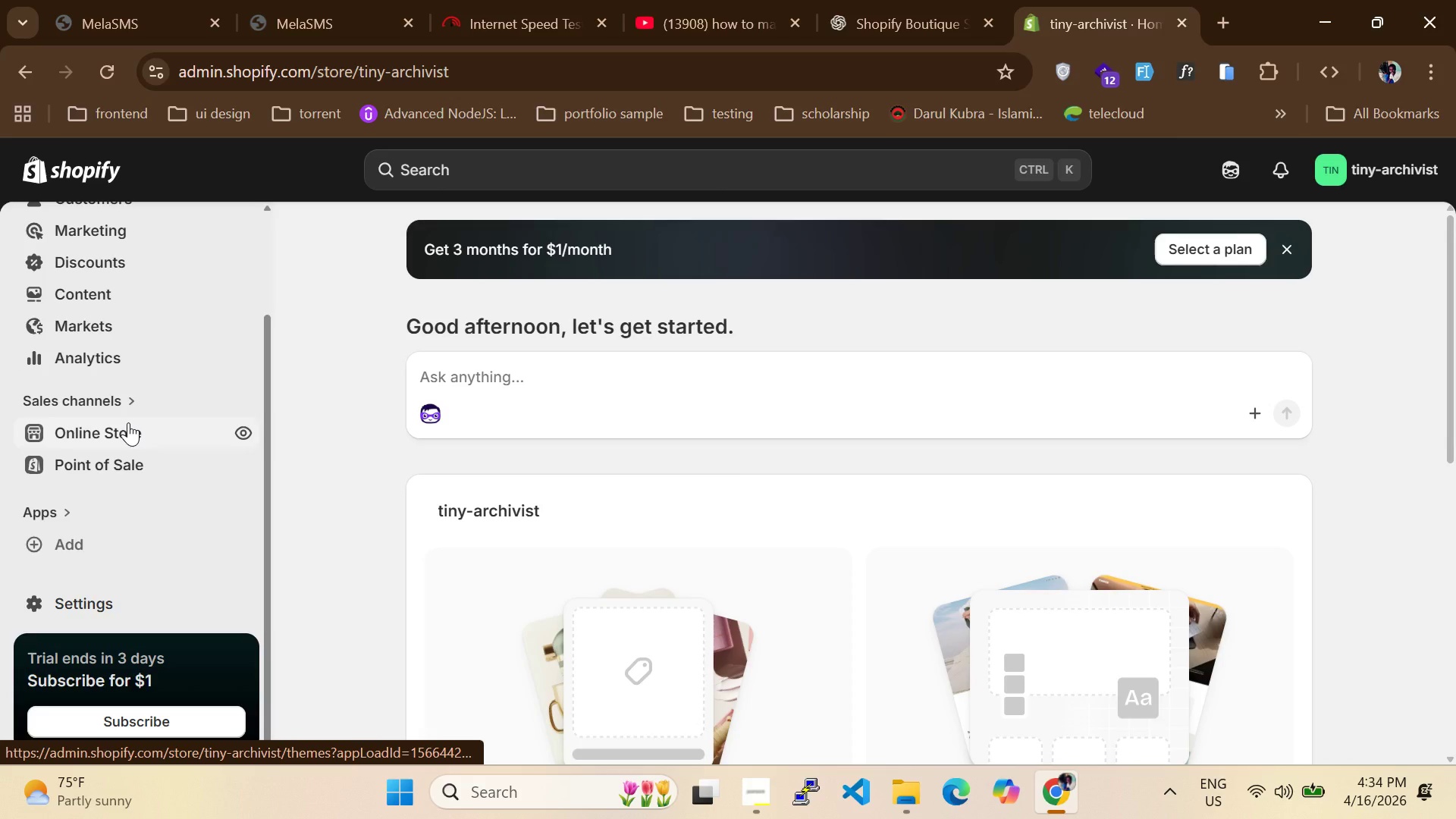 
left_click([128, 422])
 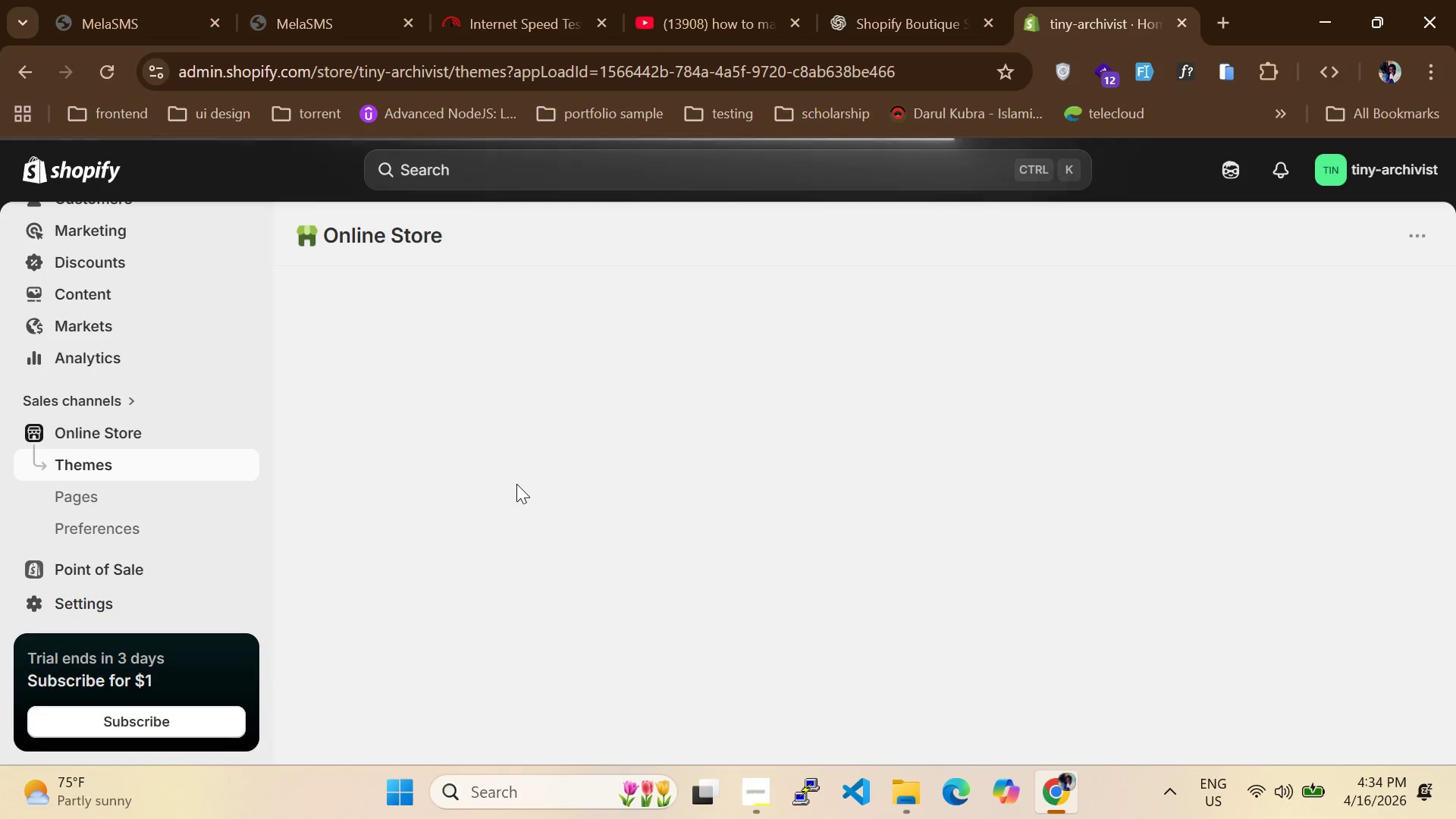 
wait(8.72)
 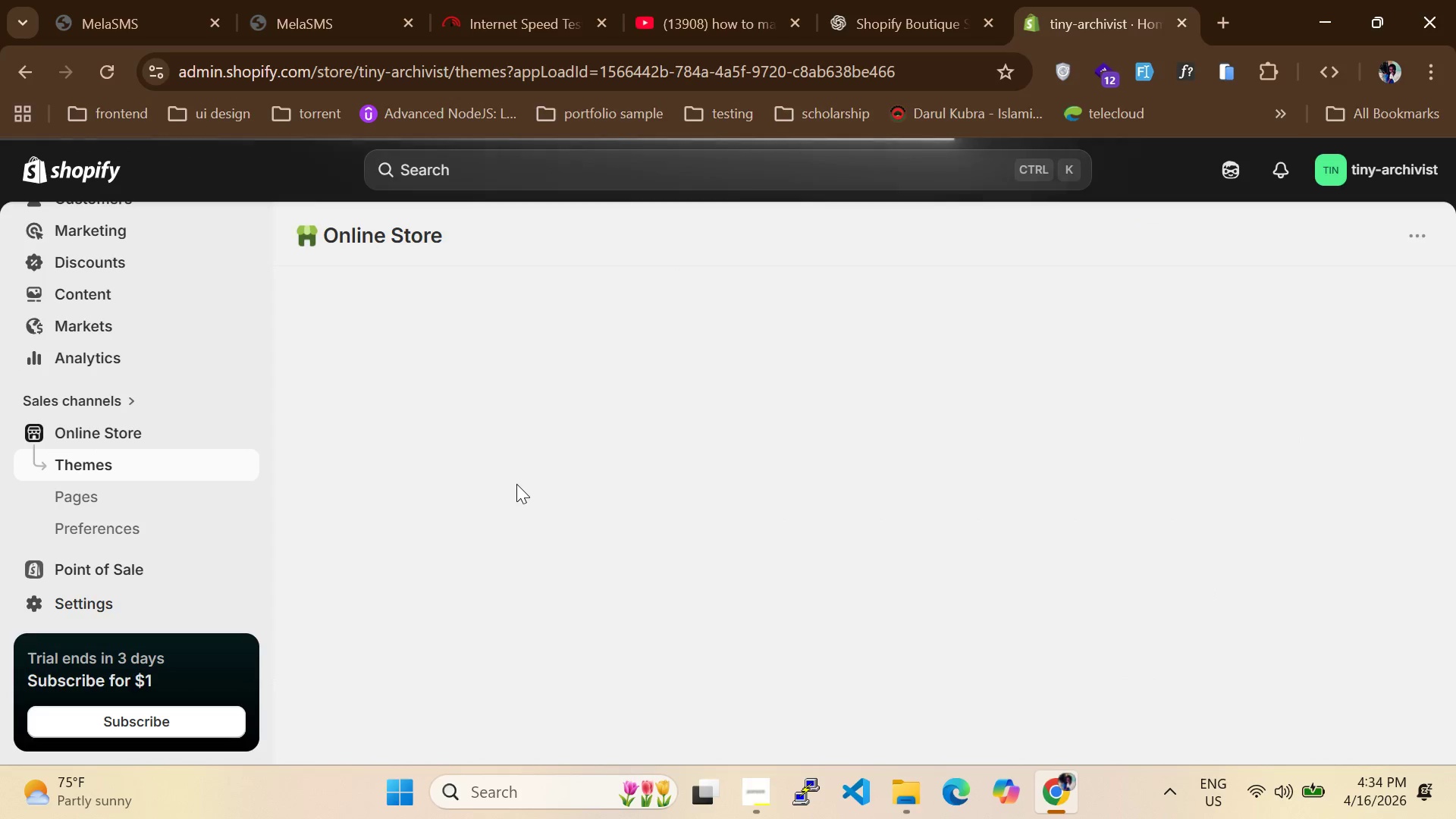 
scroll: coordinate [767, 519], scroll_direction: down, amount: 13.0
 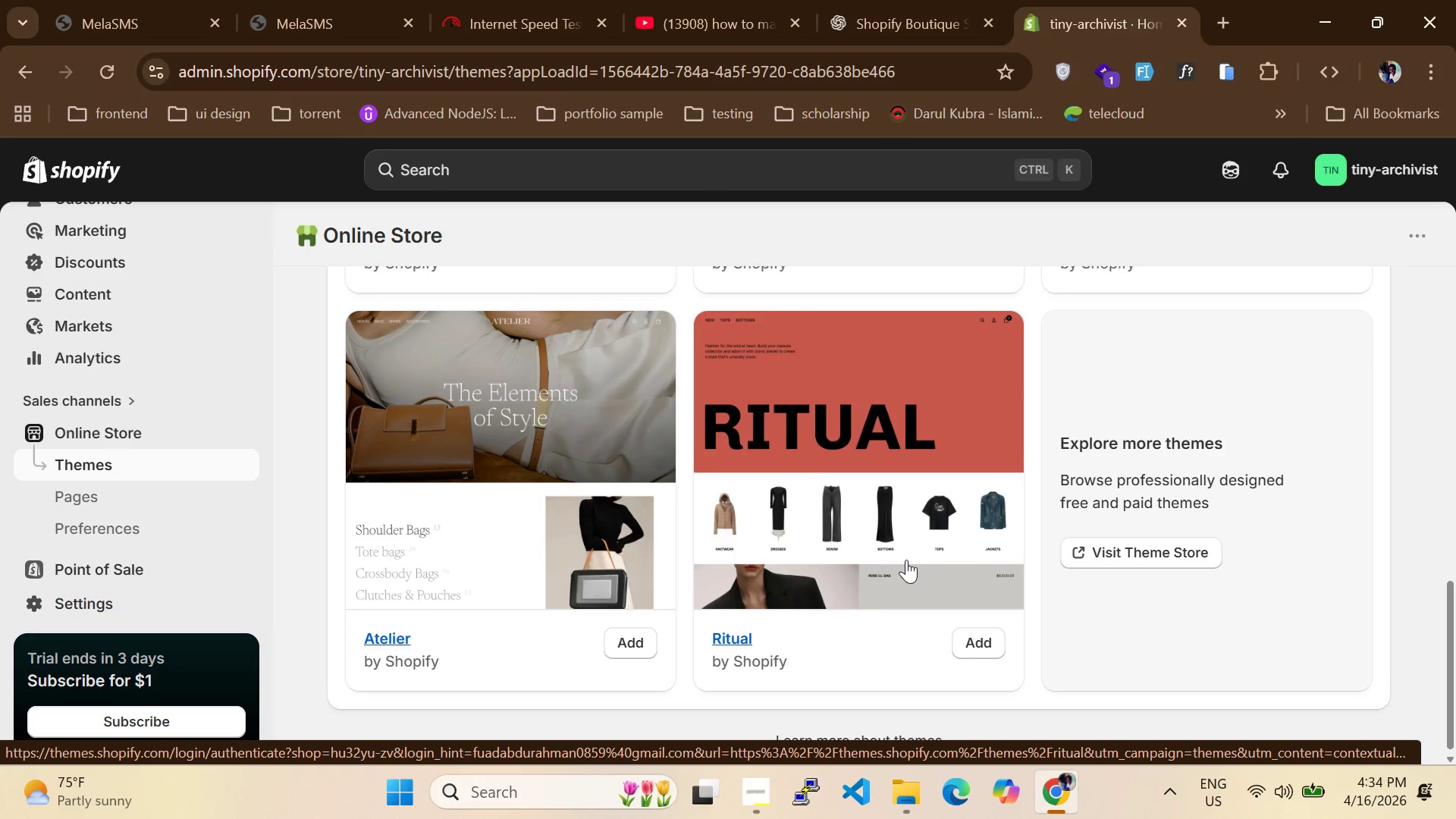 
scroll: coordinate [740, 494], scroll_direction: up, amount: 11.0
 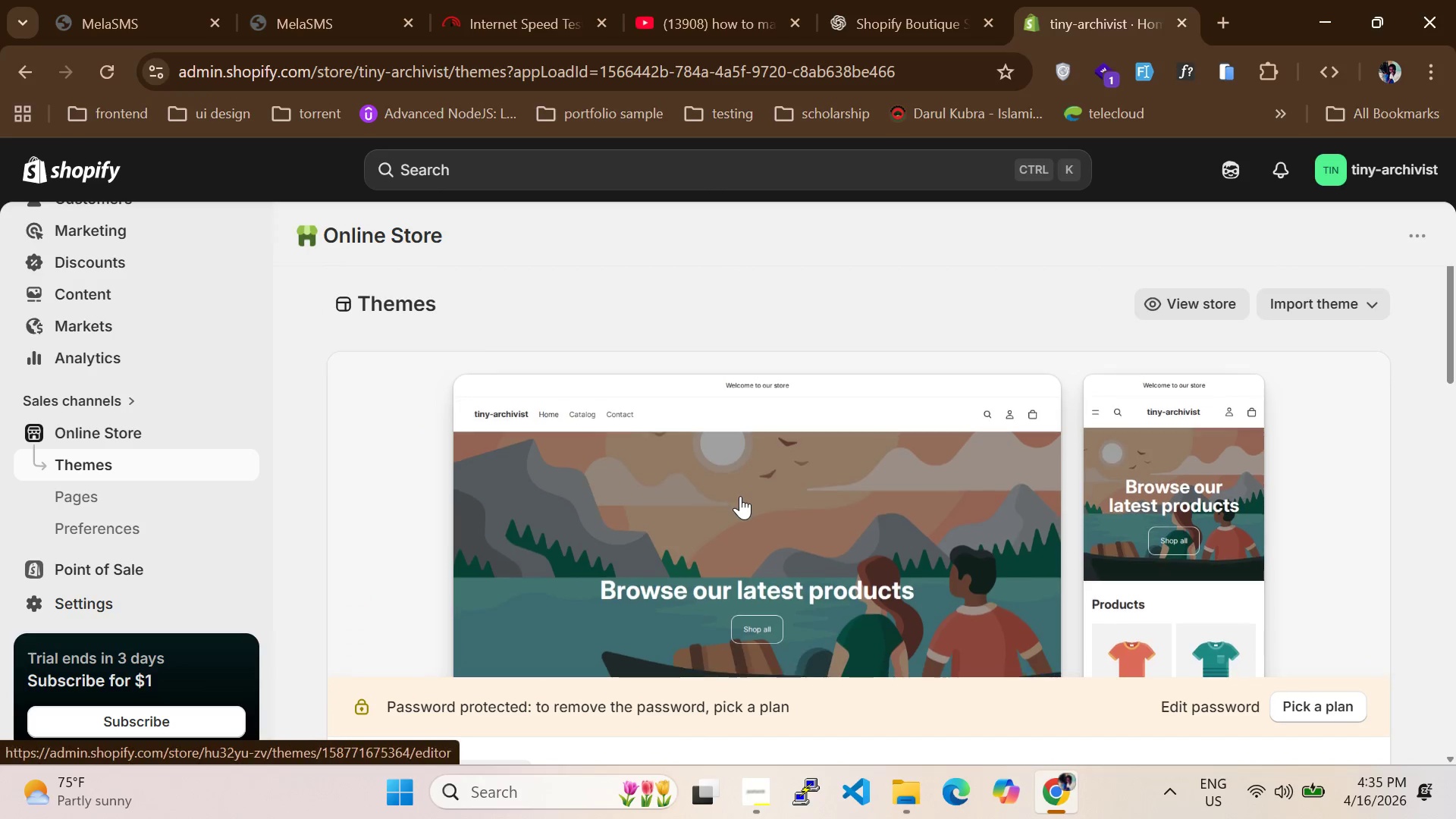 
scroll: coordinate [513, 626], scroll_direction: down, amount: 7.0
 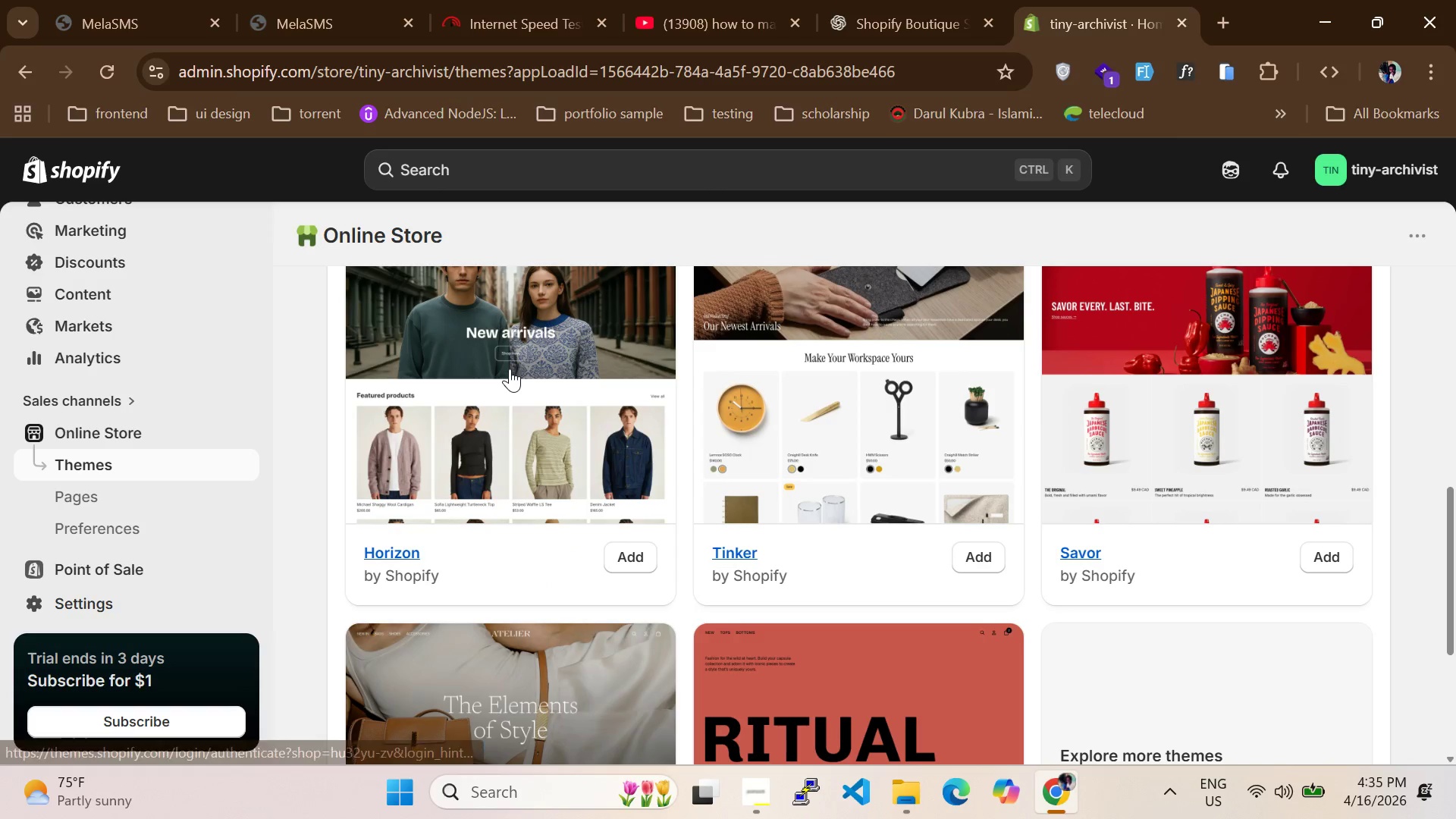 
scroll: coordinate [852, 453], scroll_direction: up, amount: 5.0
 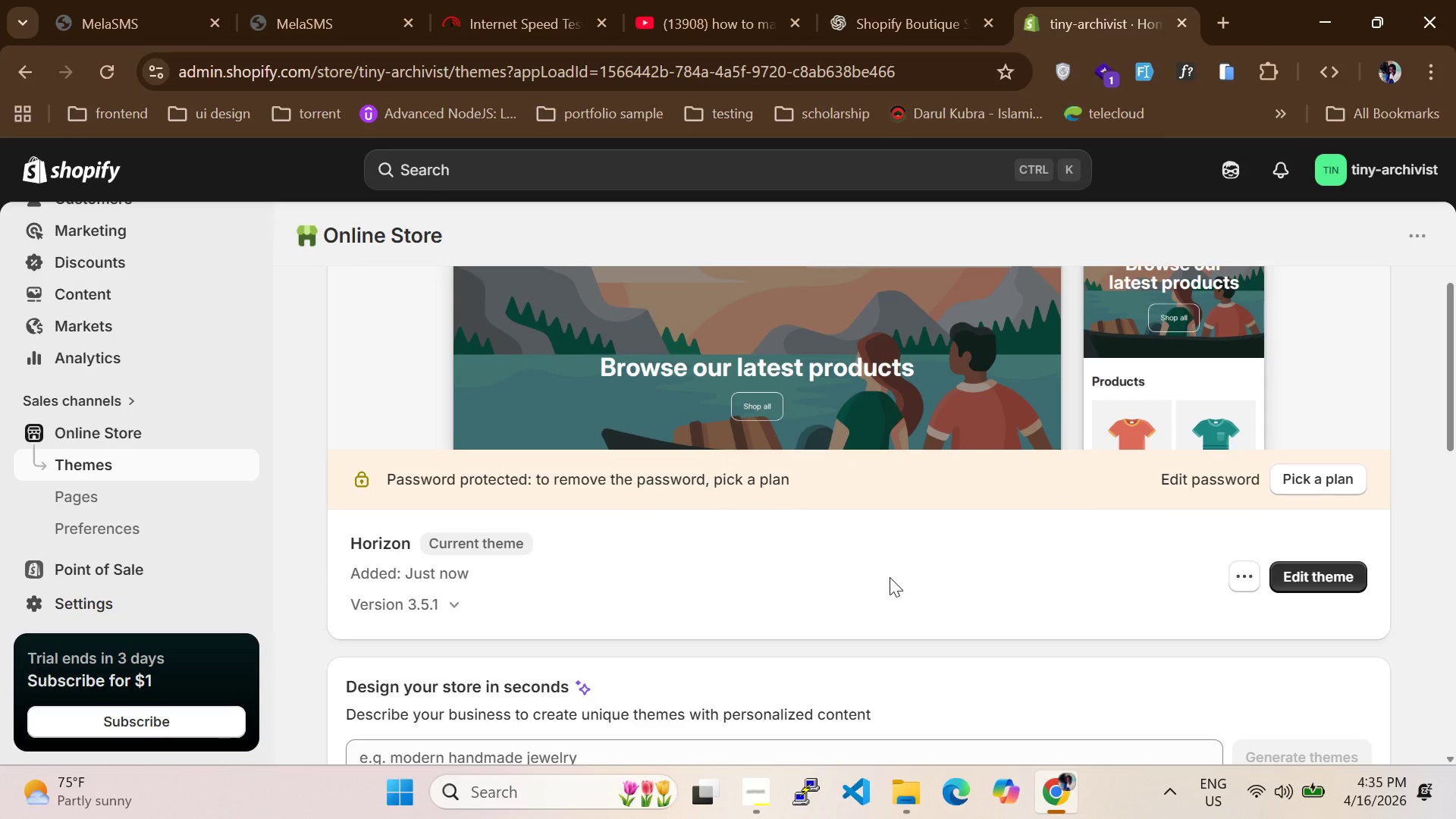 
scroll: coordinate [893, 576], scroll_direction: none, amount: 0.0
 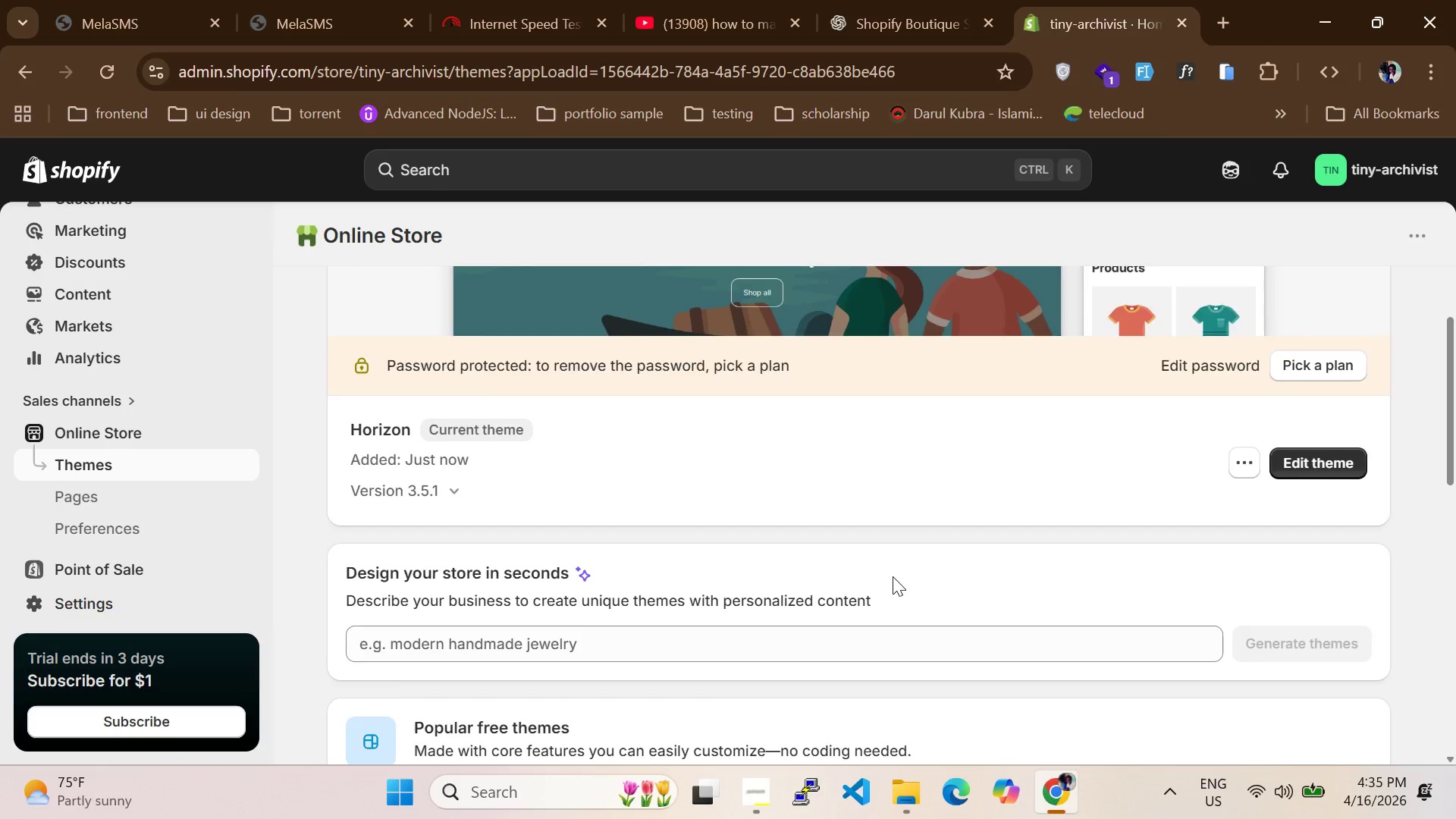 
scroll: coordinate [893, 576], scroll_direction: up, amount: 3.0
 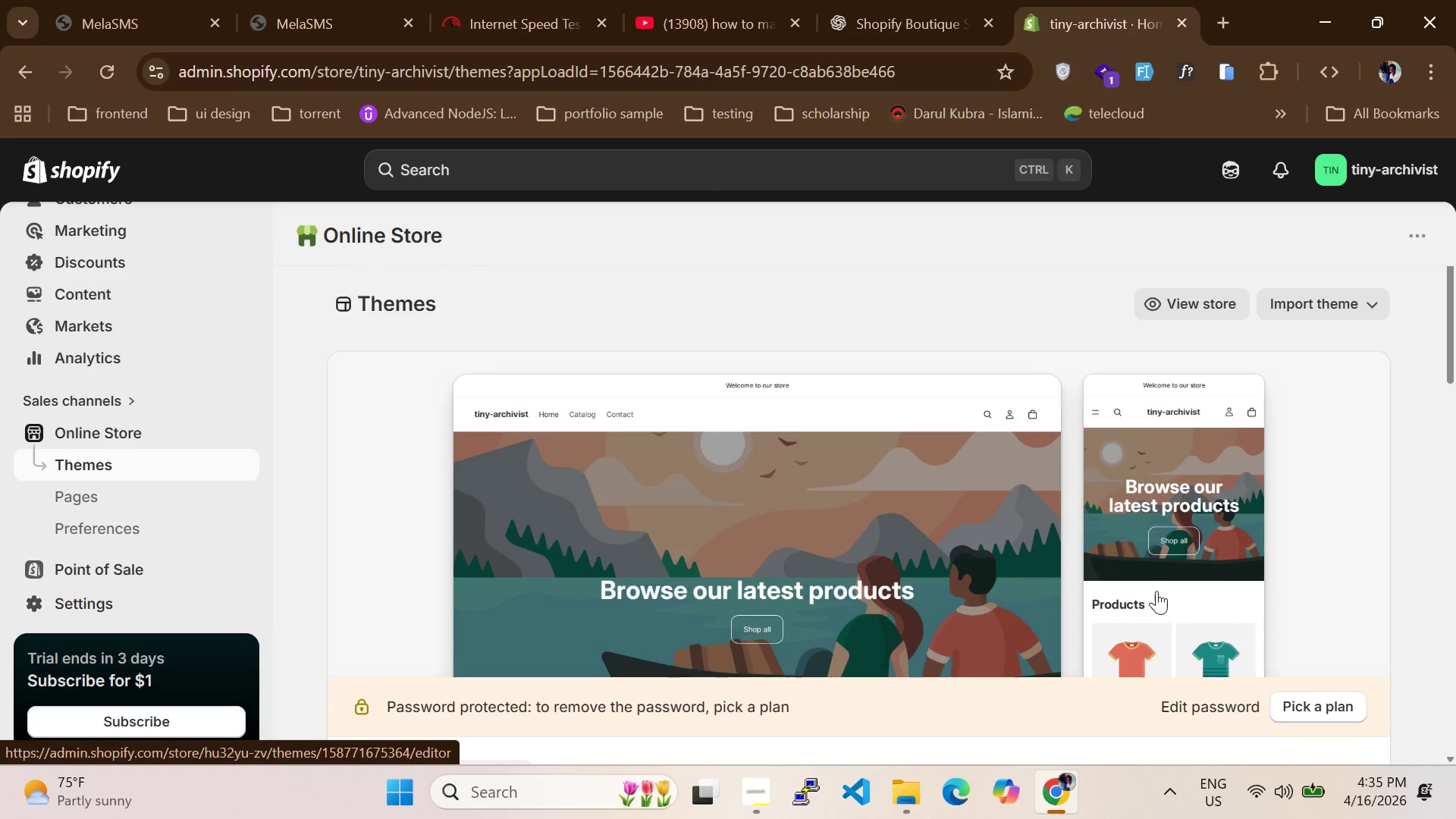 
scroll: coordinate [627, 533], scroll_direction: down, amount: 5.0
 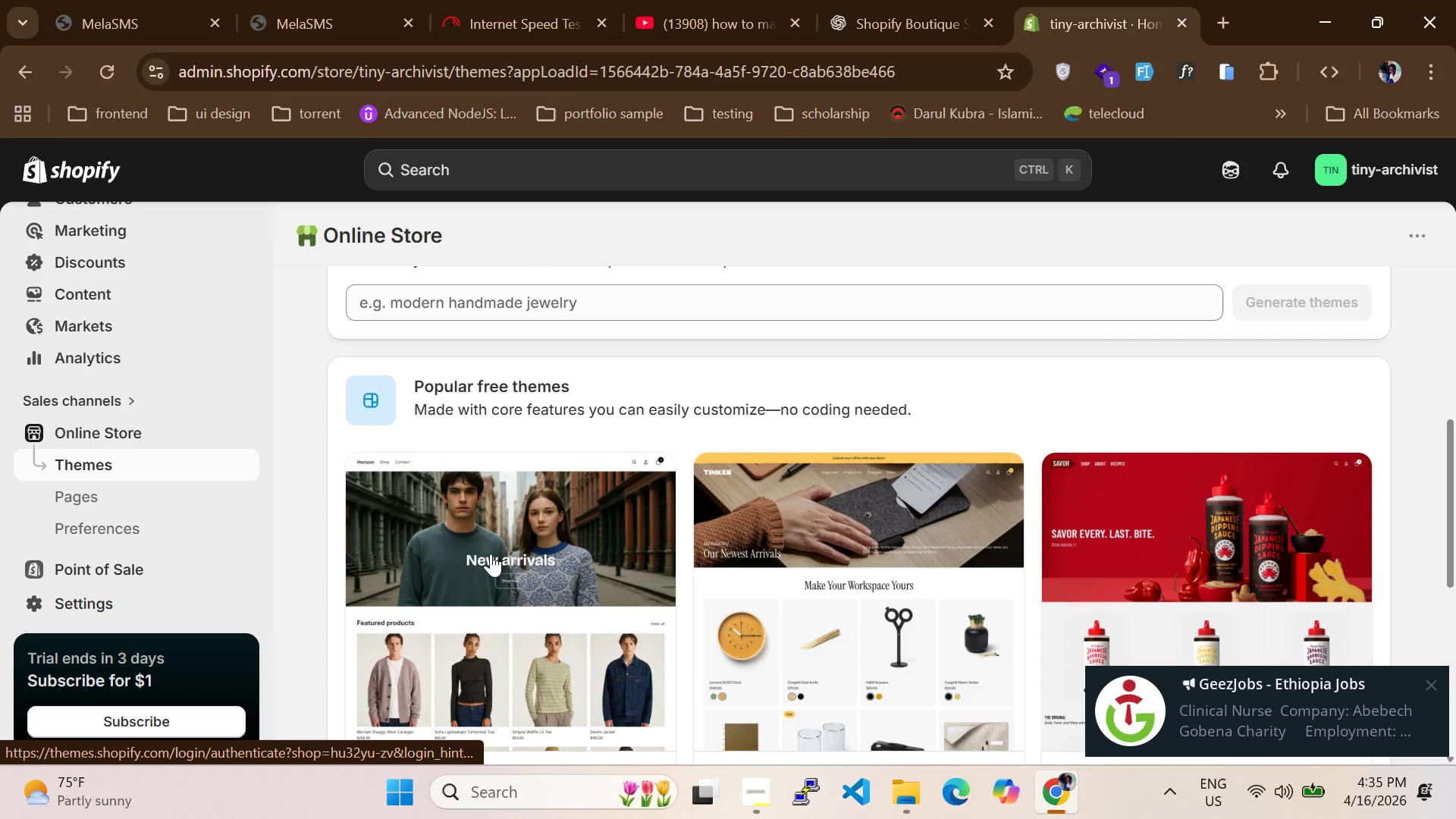 
left_click([489, 574])
 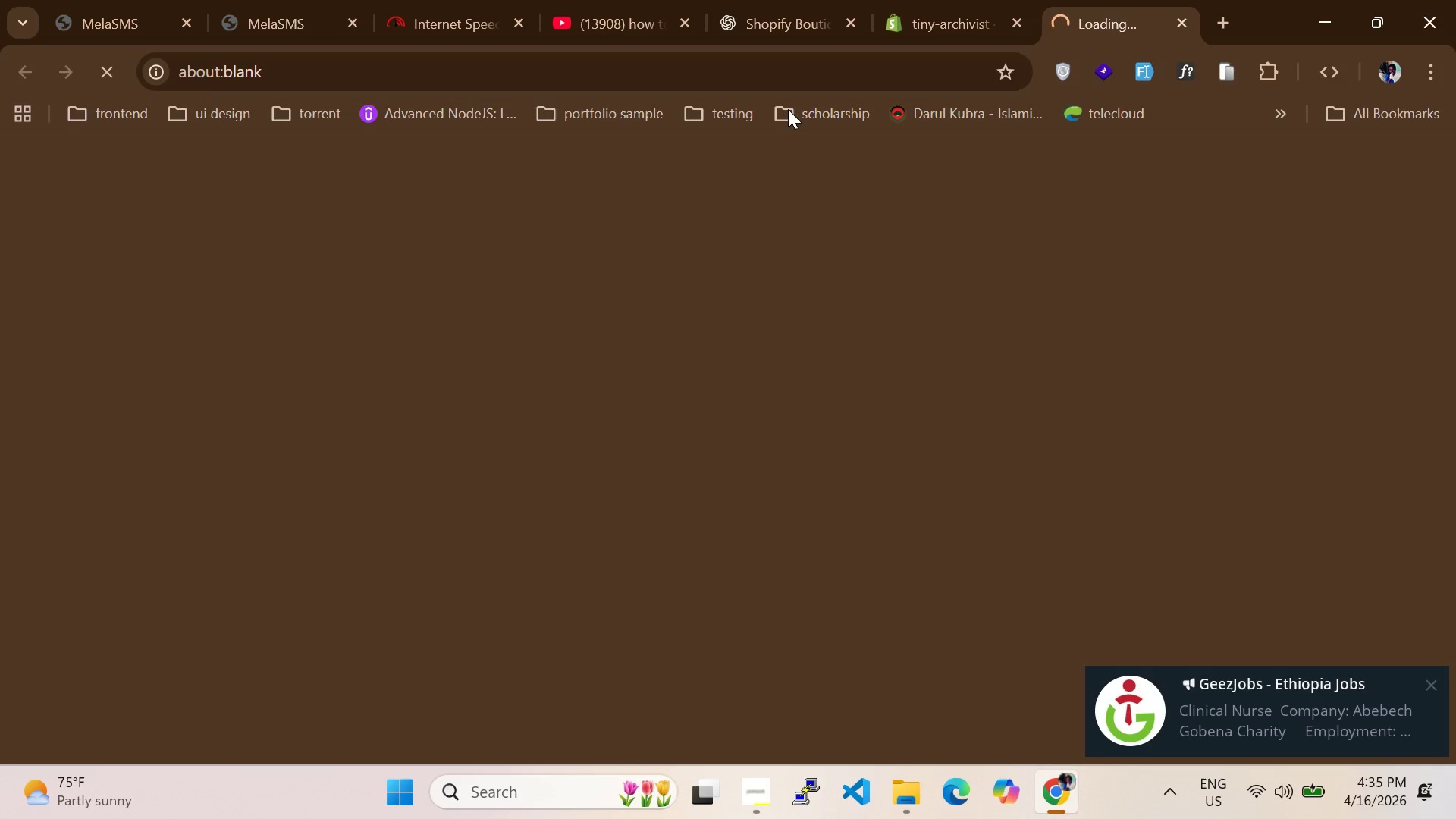 
mouse_move([952, 2])
 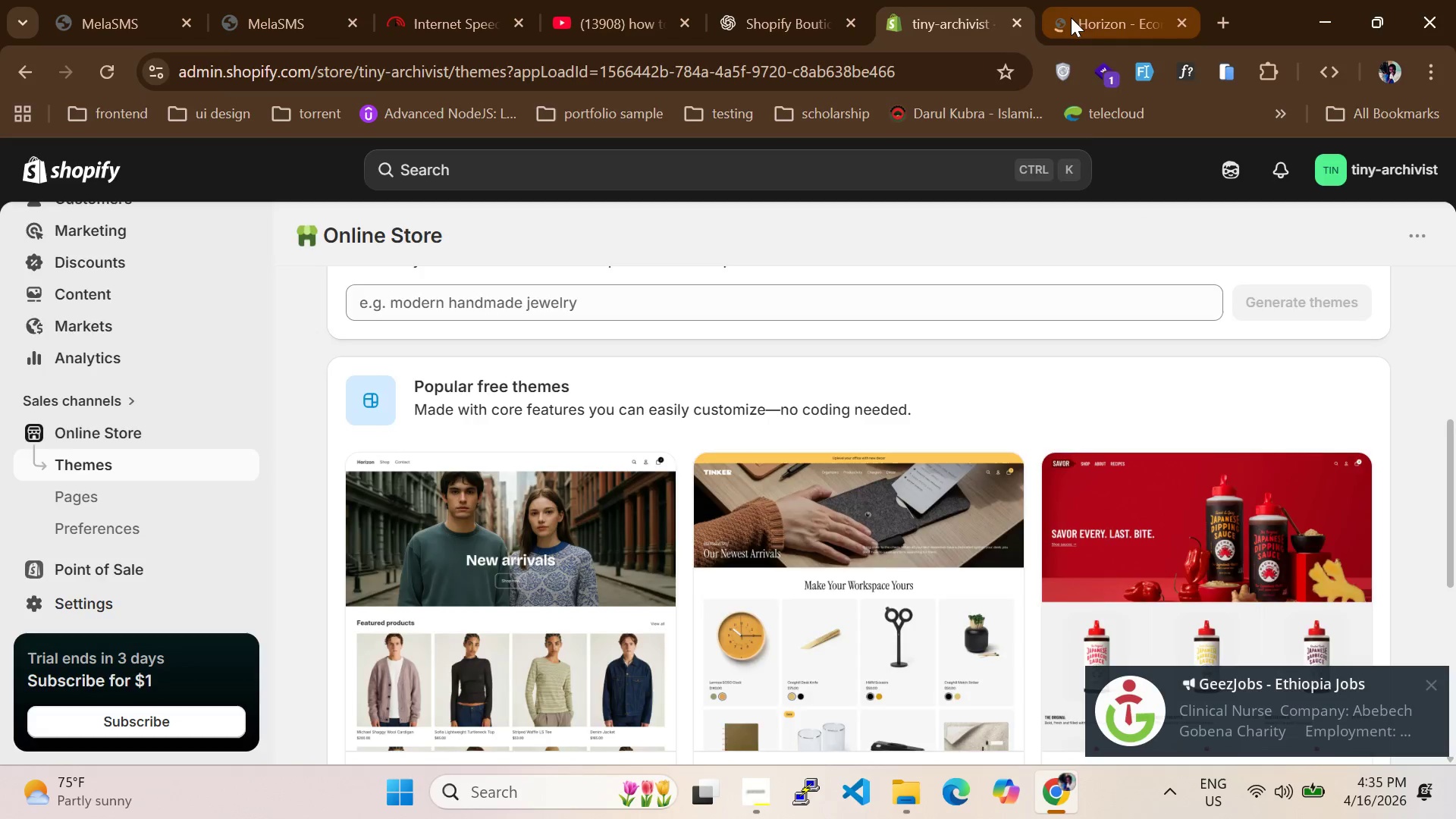 
left_click_drag(start_coordinate=[1071, 17], to_coordinate=[1075, 20])
 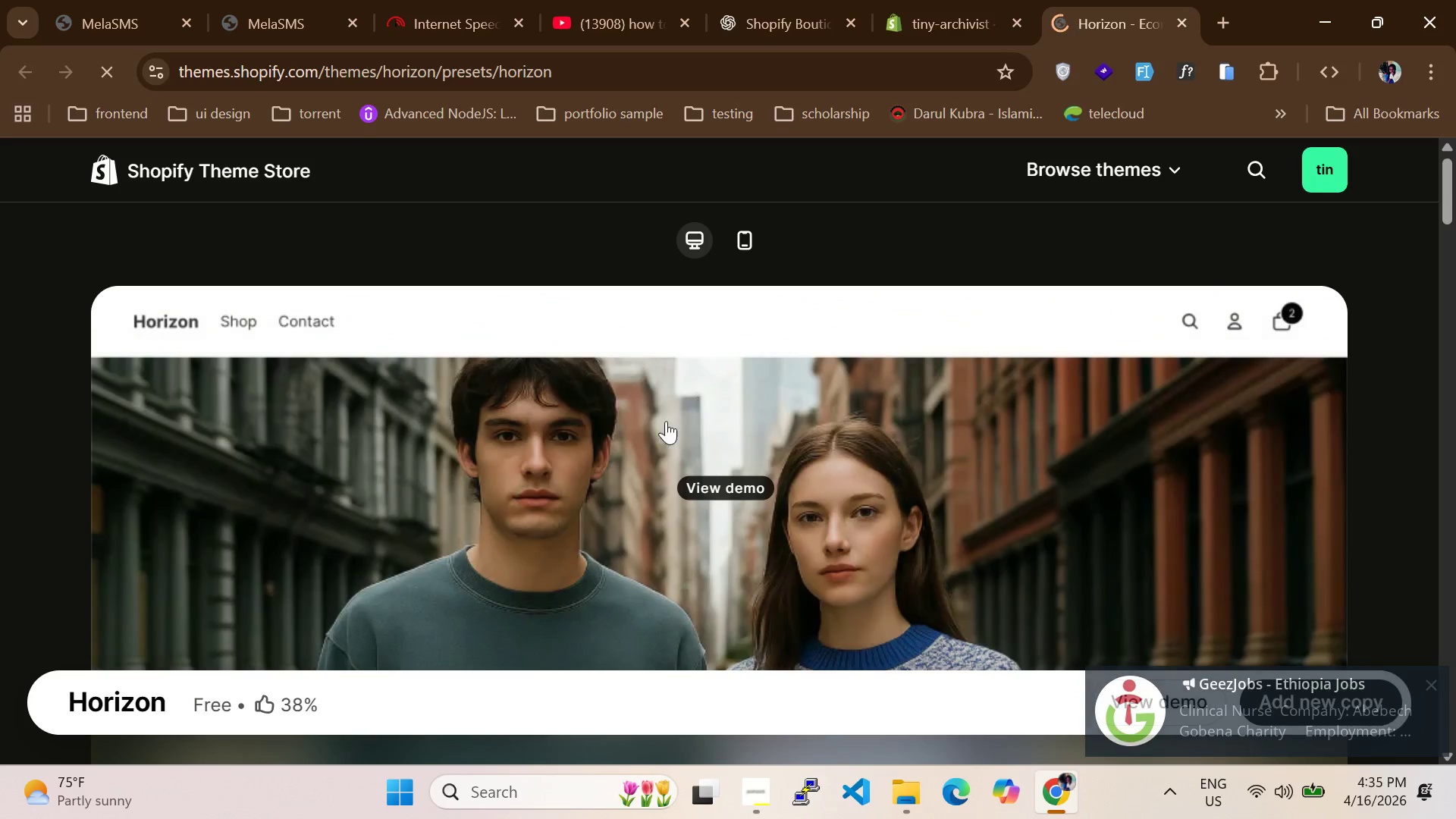 
scroll: coordinate [648, 444], scroll_direction: down, amount: 3.0
 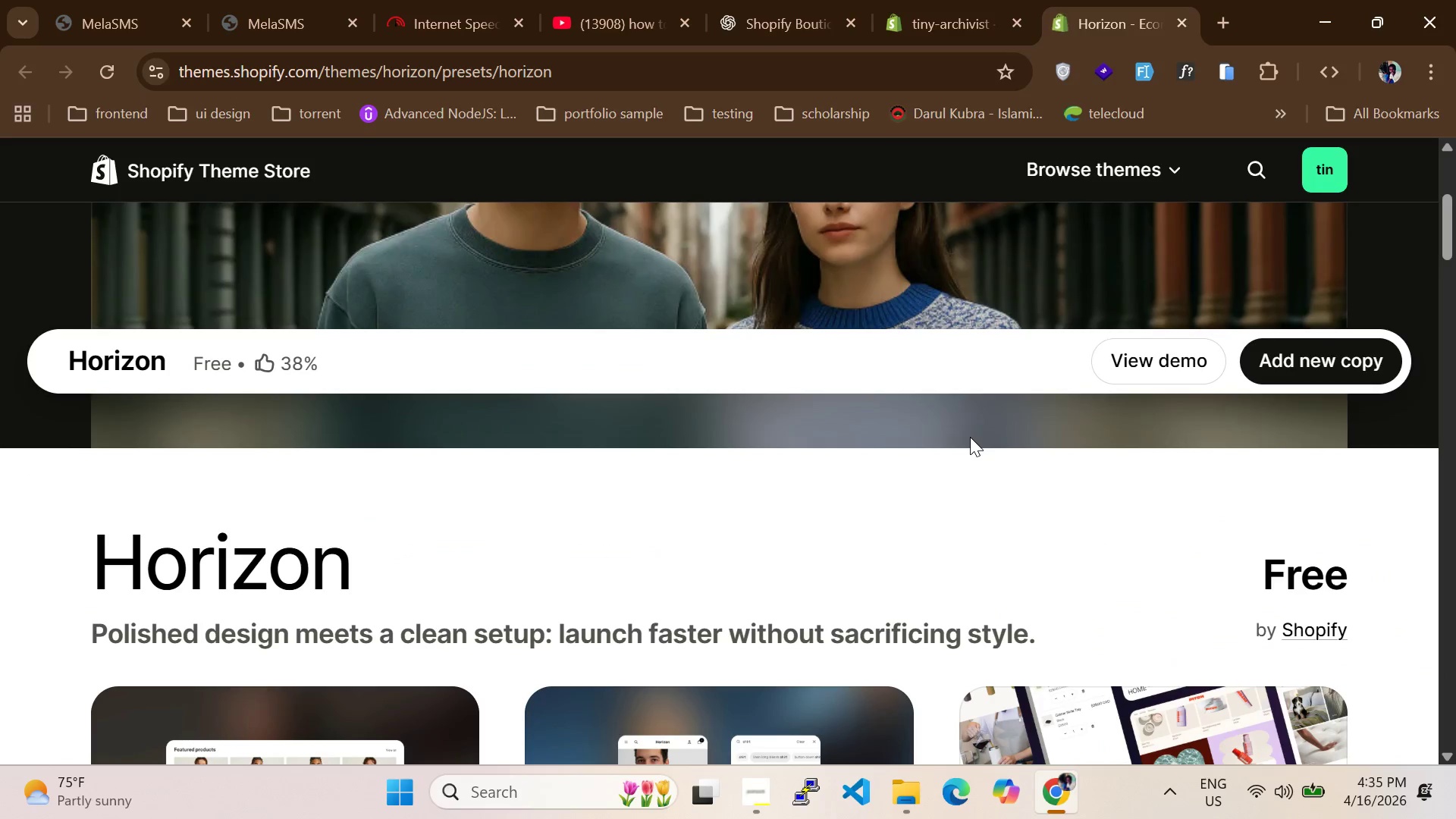 
scroll: coordinate [970, 437], scroll_direction: up, amount: 2.0
 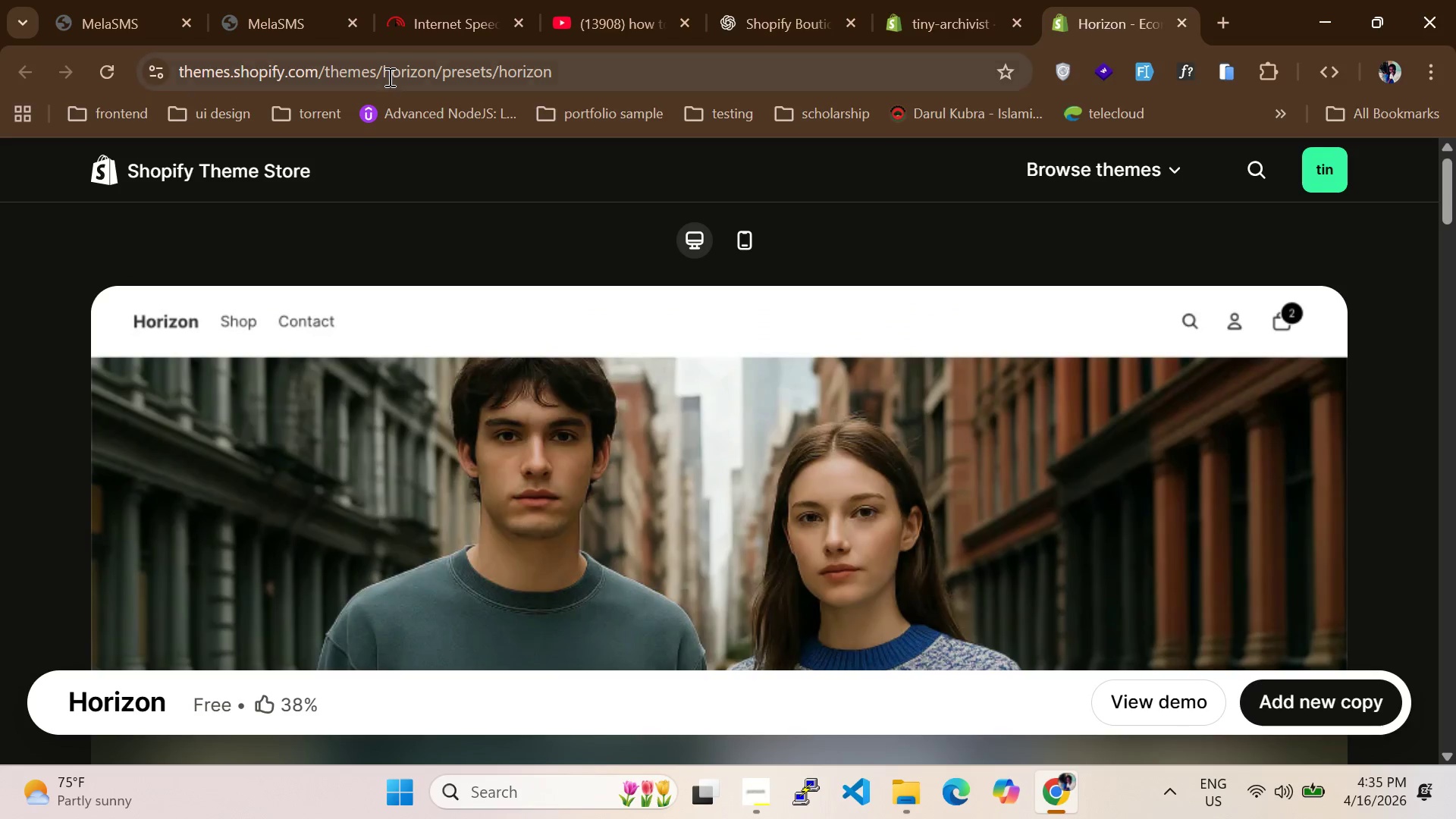 
scroll: coordinate [683, 522], scroll_direction: down, amount: 6.0
 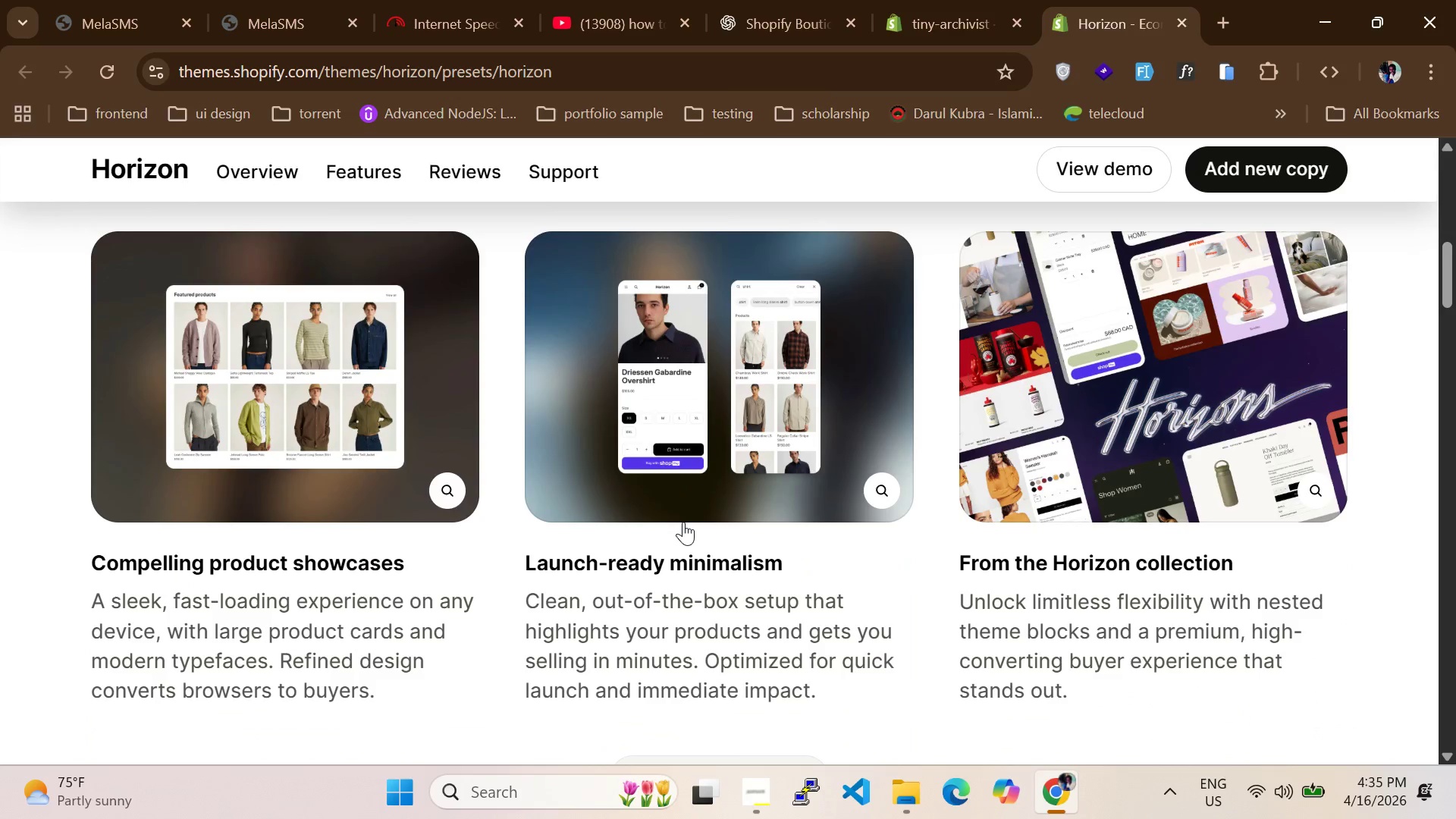 
scroll: coordinate [736, 439], scroll_direction: up, amount: 6.0
 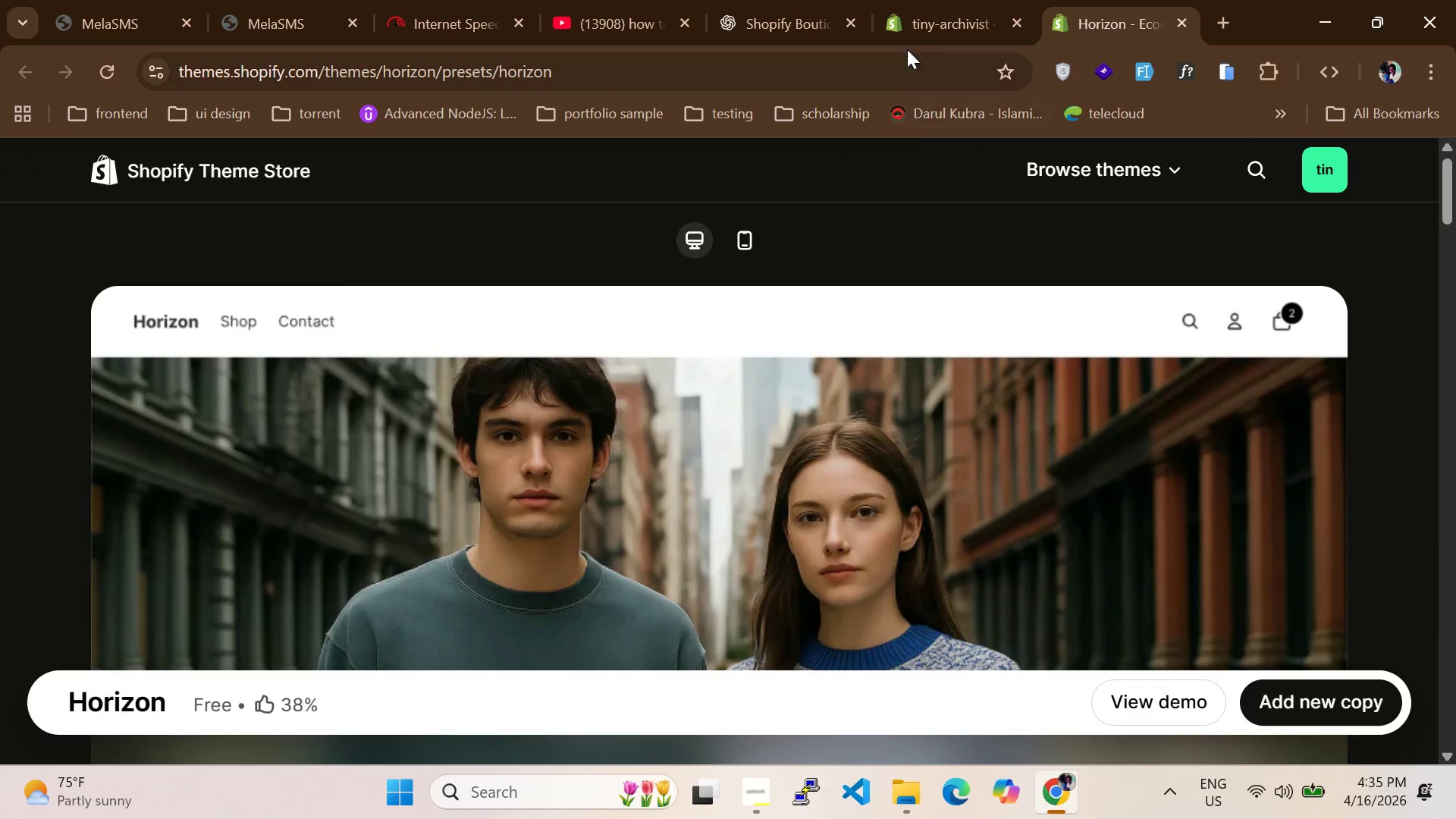 
left_click([918, 18])
 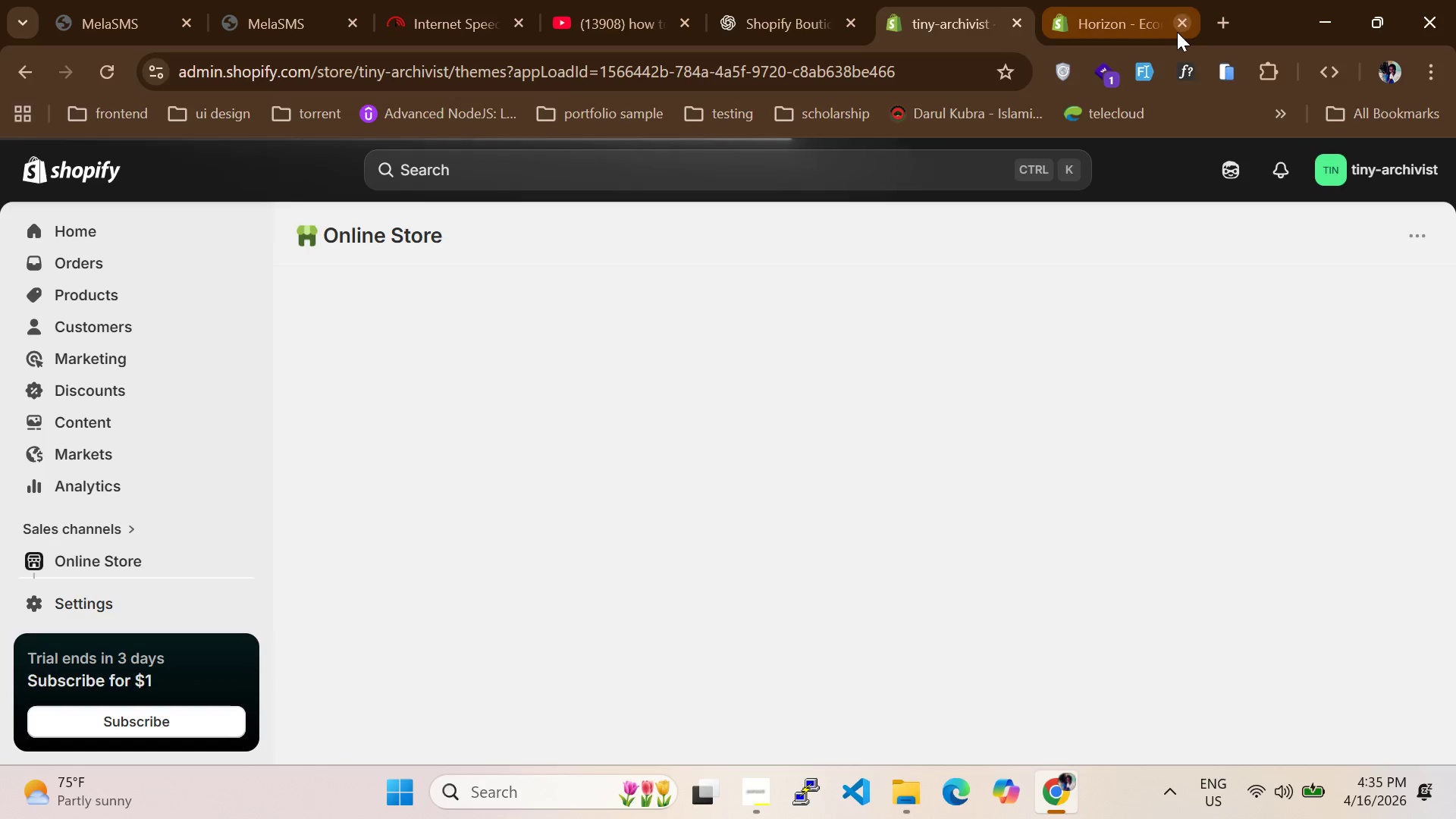 
left_click([1178, 32])
 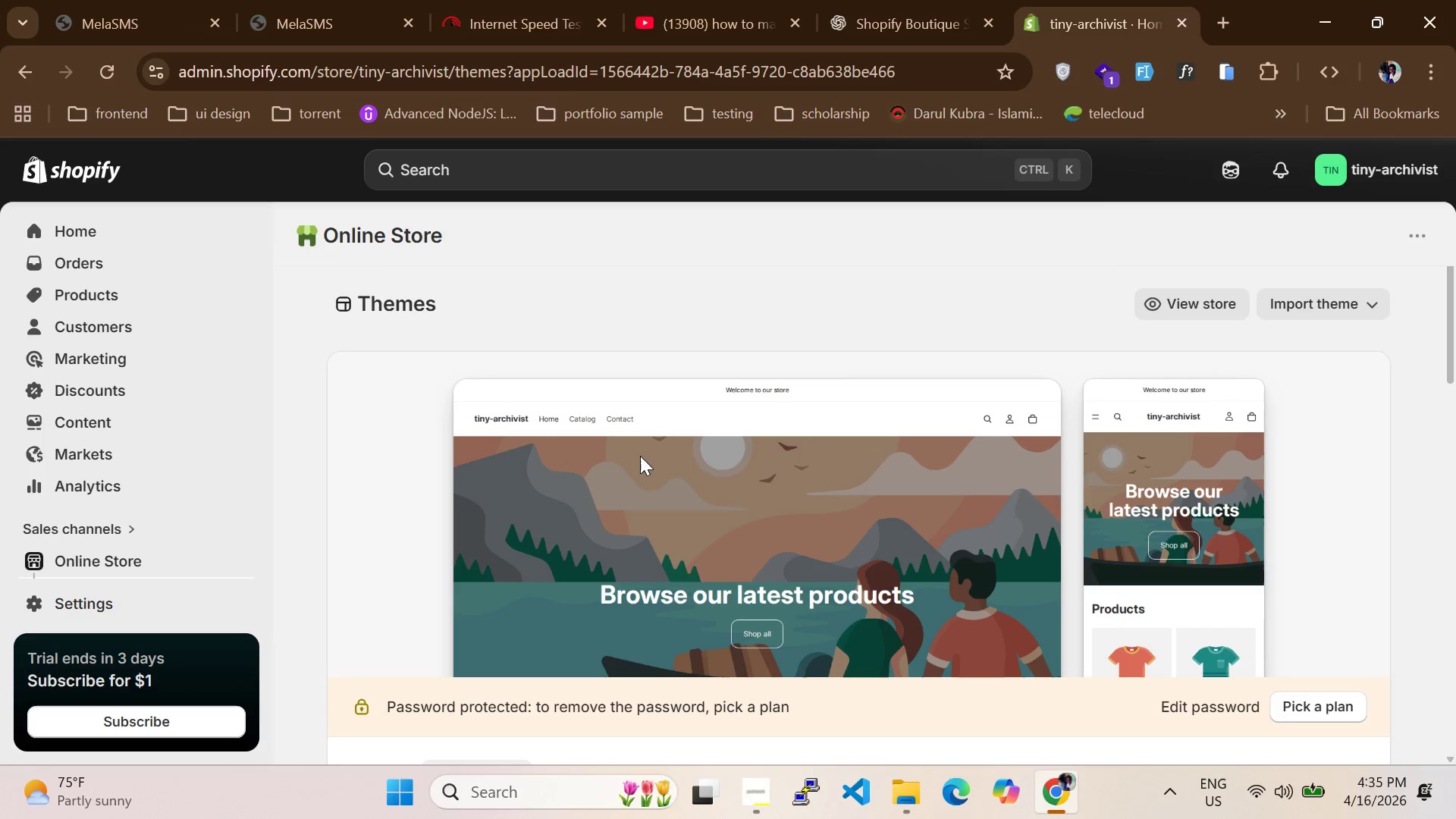 
scroll: coordinate [893, 457], scroll_direction: down, amount: 8.0
 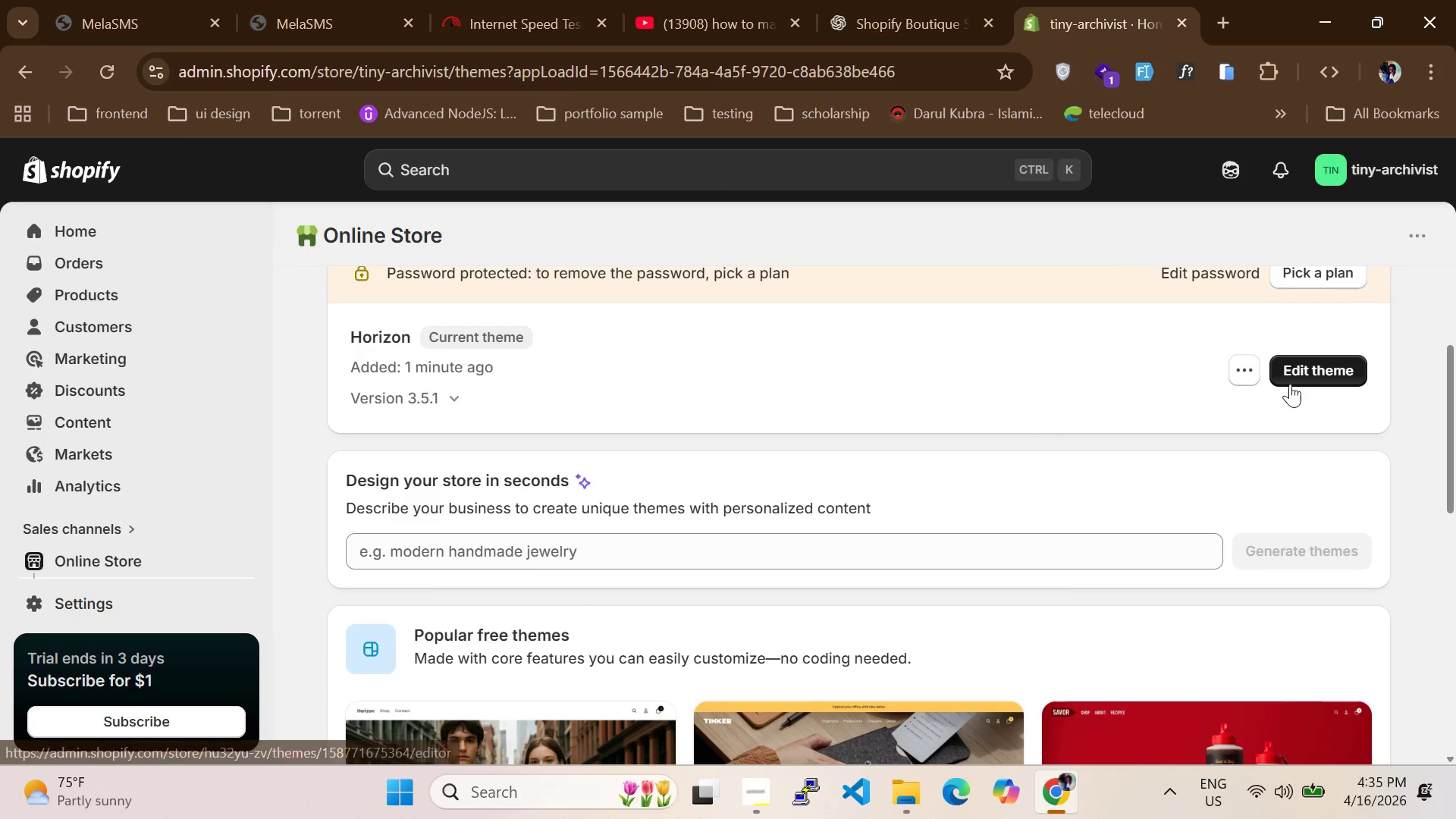 
scroll: coordinate [931, 471], scroll_direction: up, amount: 1.0
 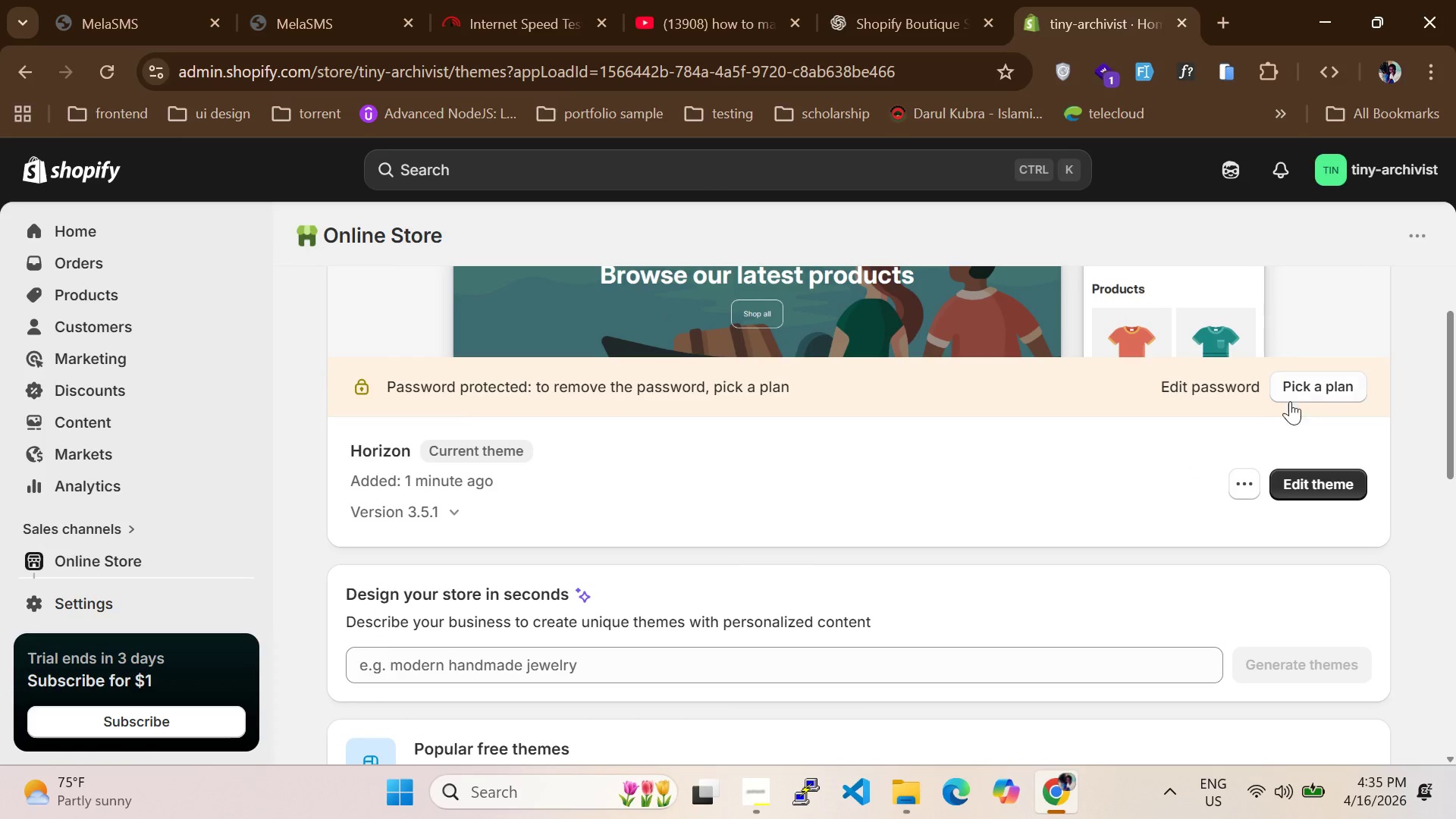 
left_click([1307, 388])
 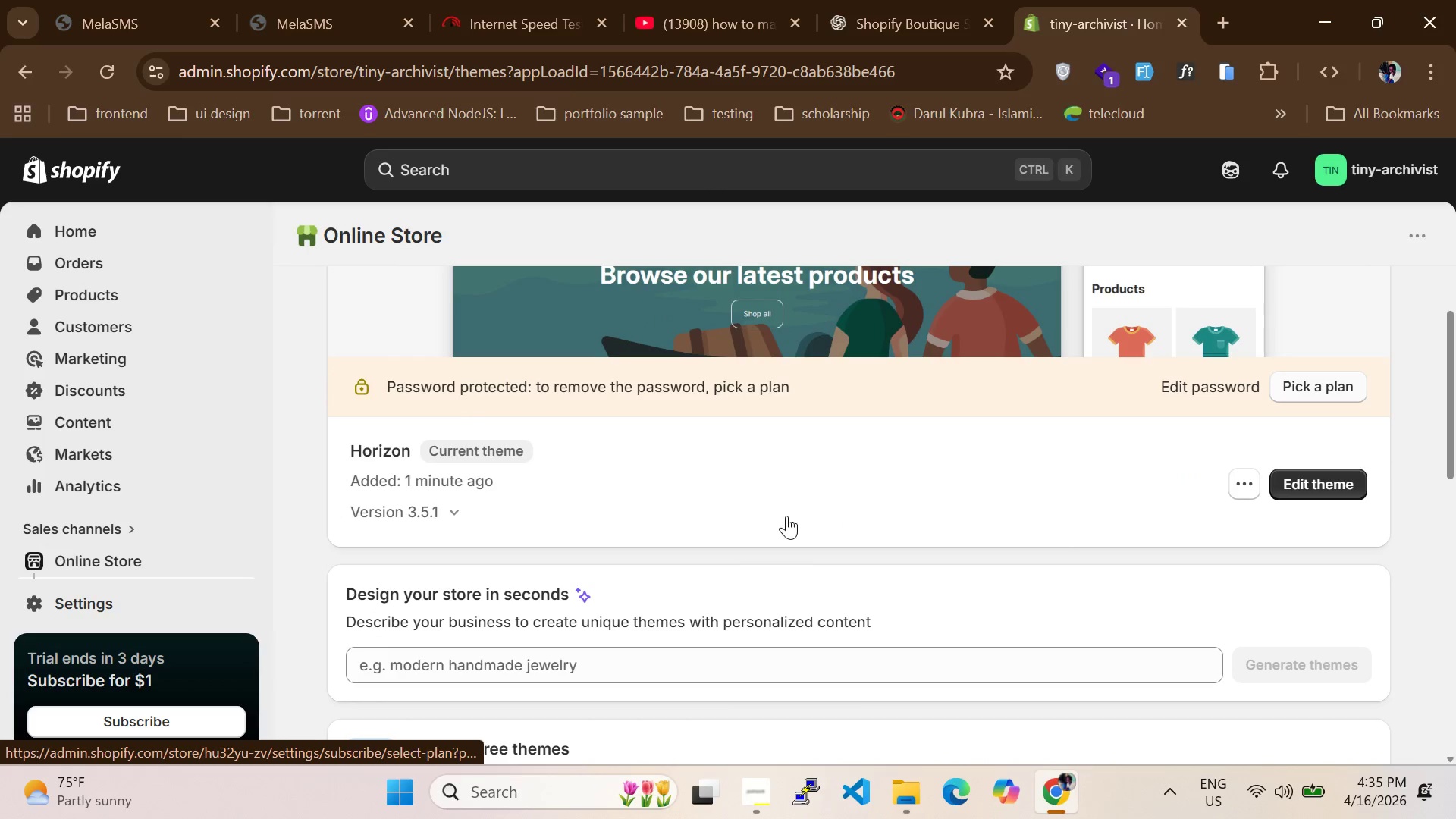 
scroll: coordinate [786, 516], scroll_direction: up, amount: 1.0
 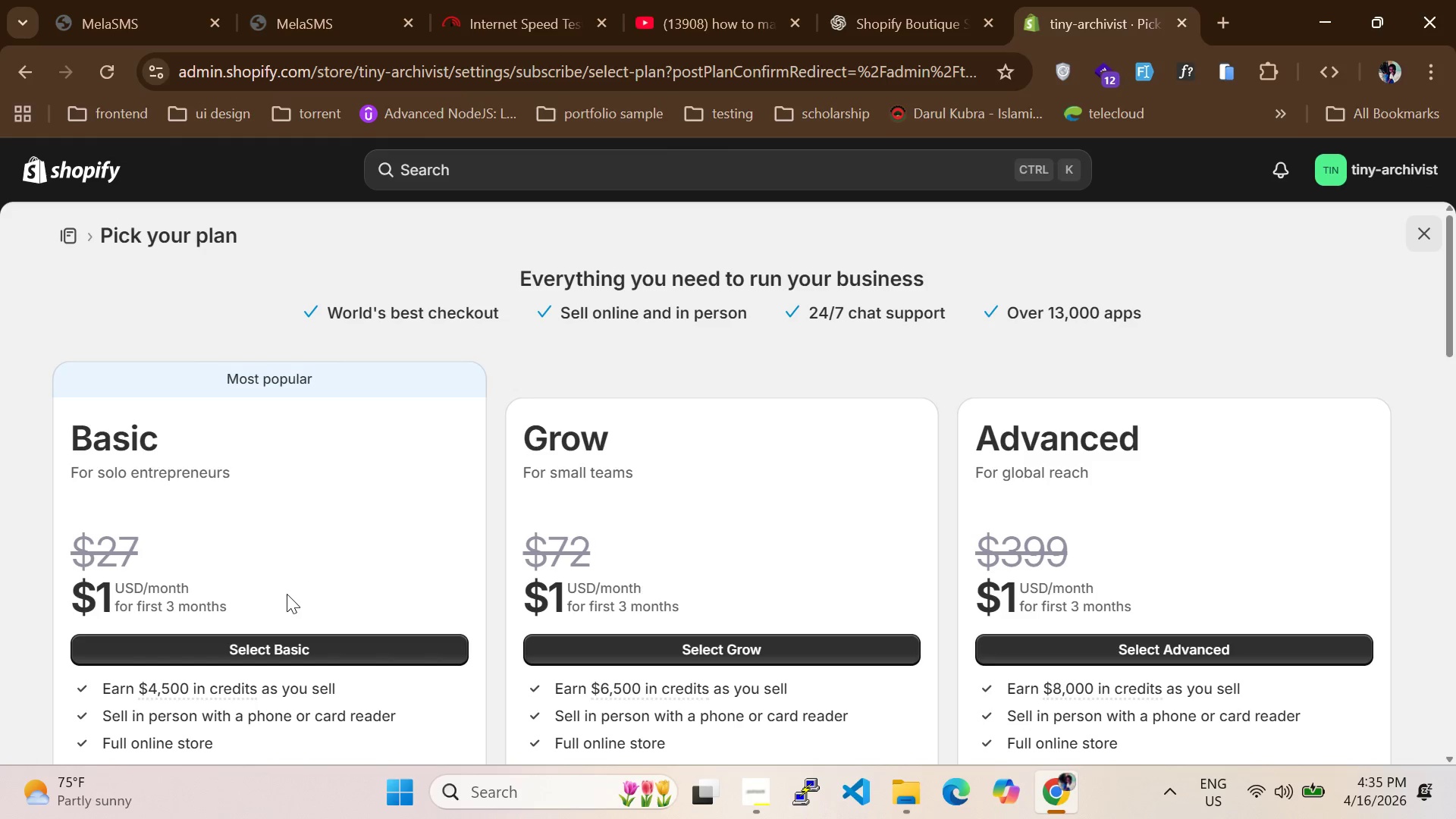 
wait(6.04)
 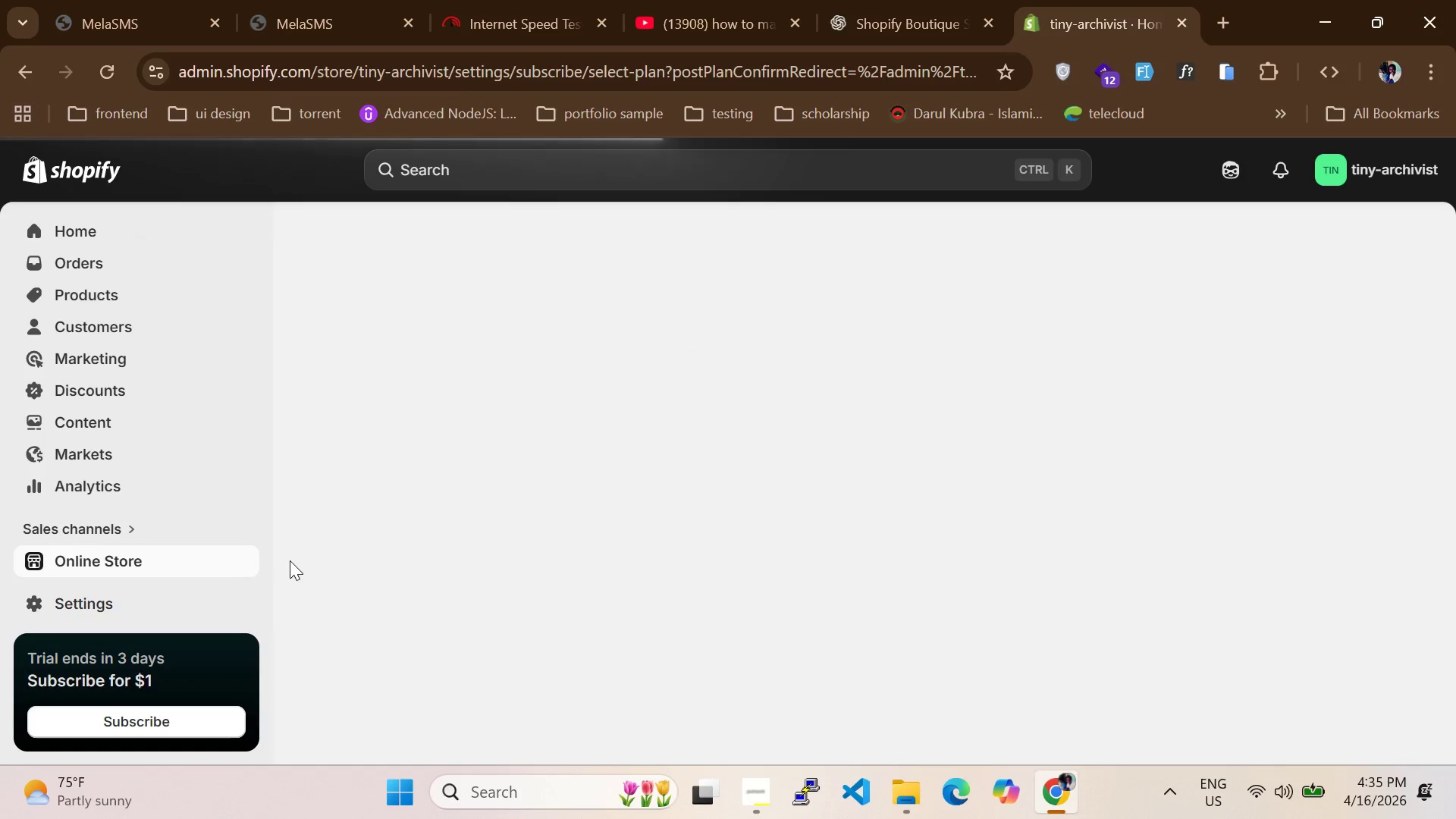 
left_click([1431, 243])
 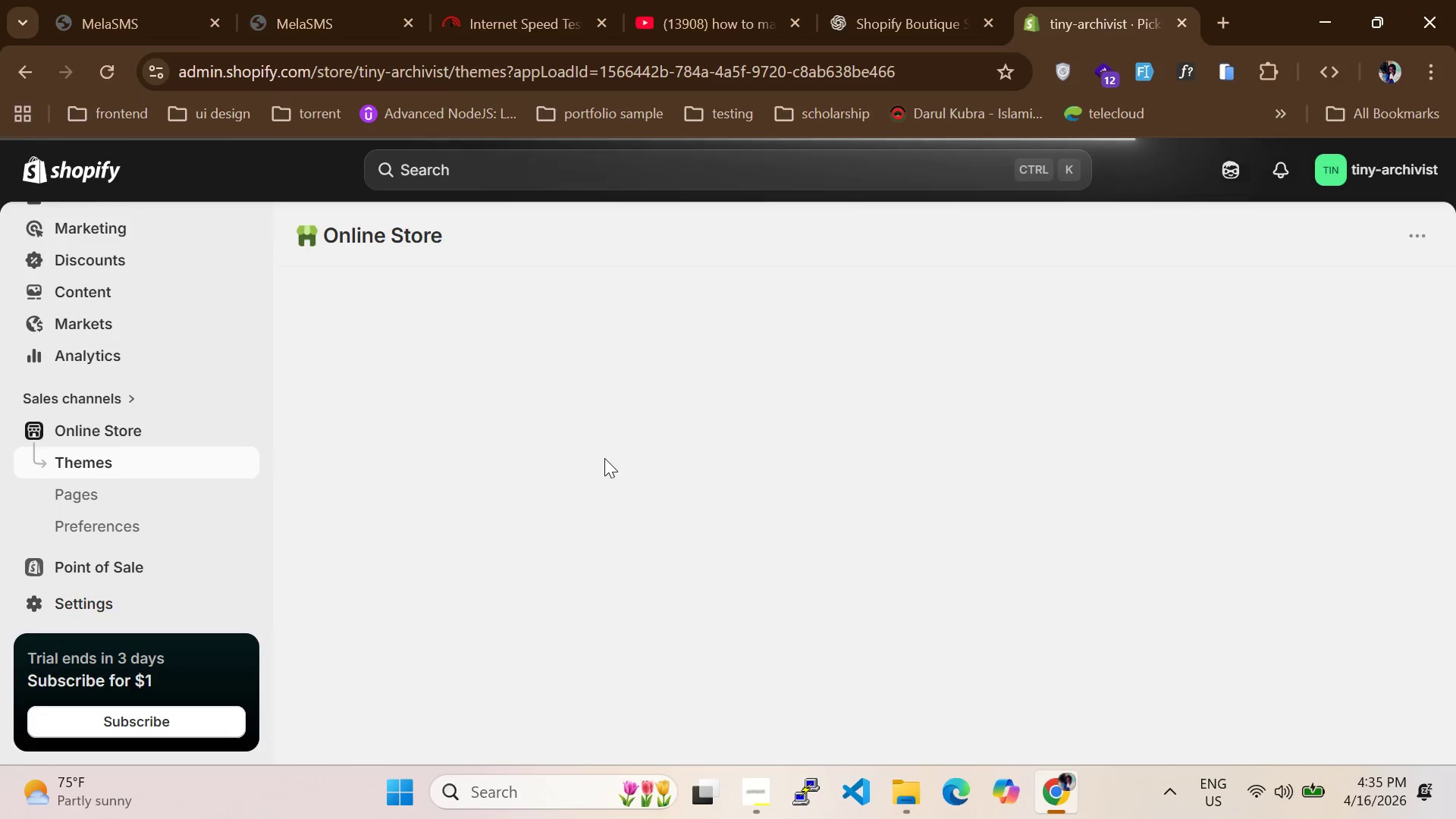 
wait(5.03)
 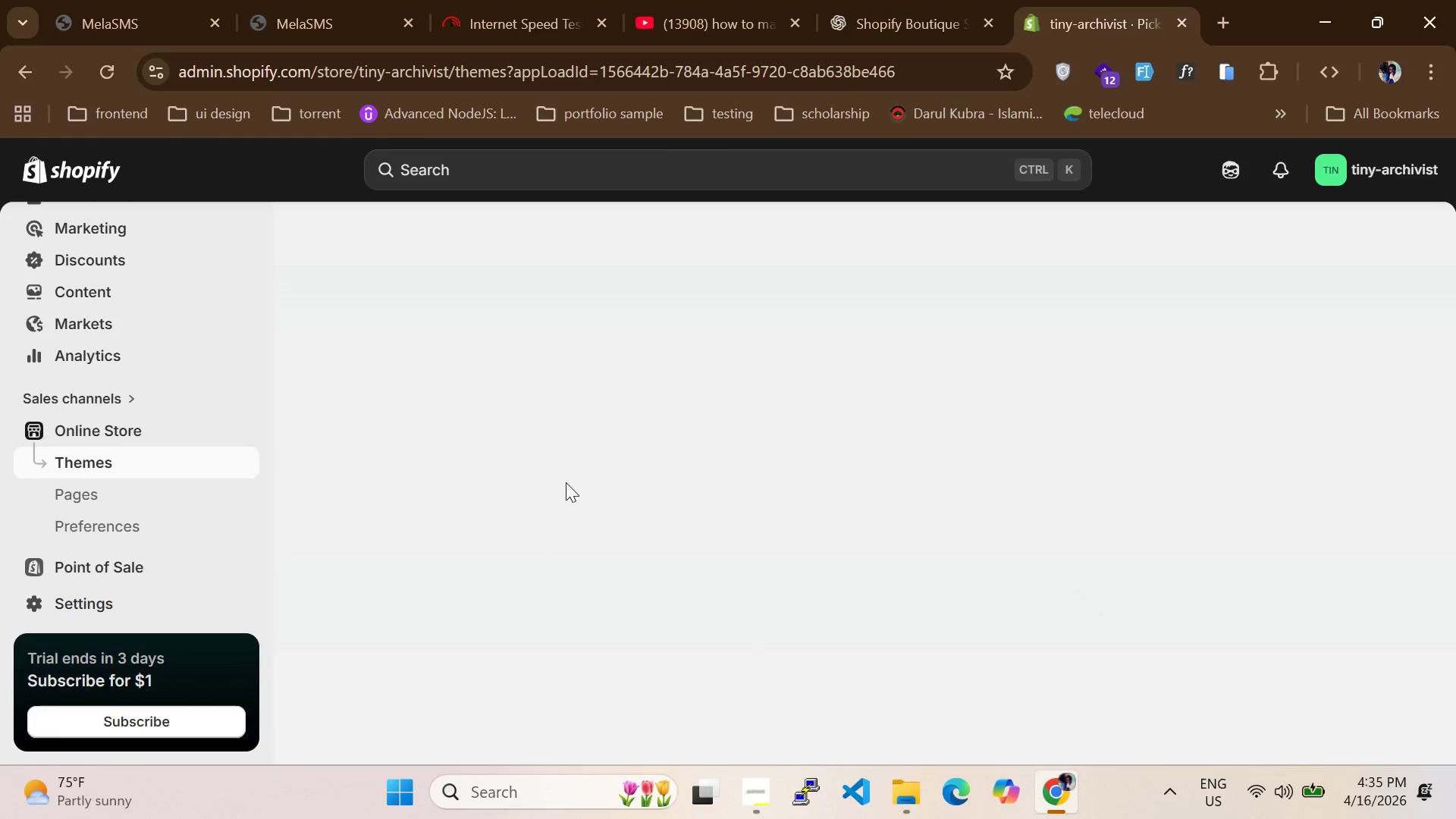 
scroll: coordinate [604, 458], scroll_direction: down, amount: 1.0
 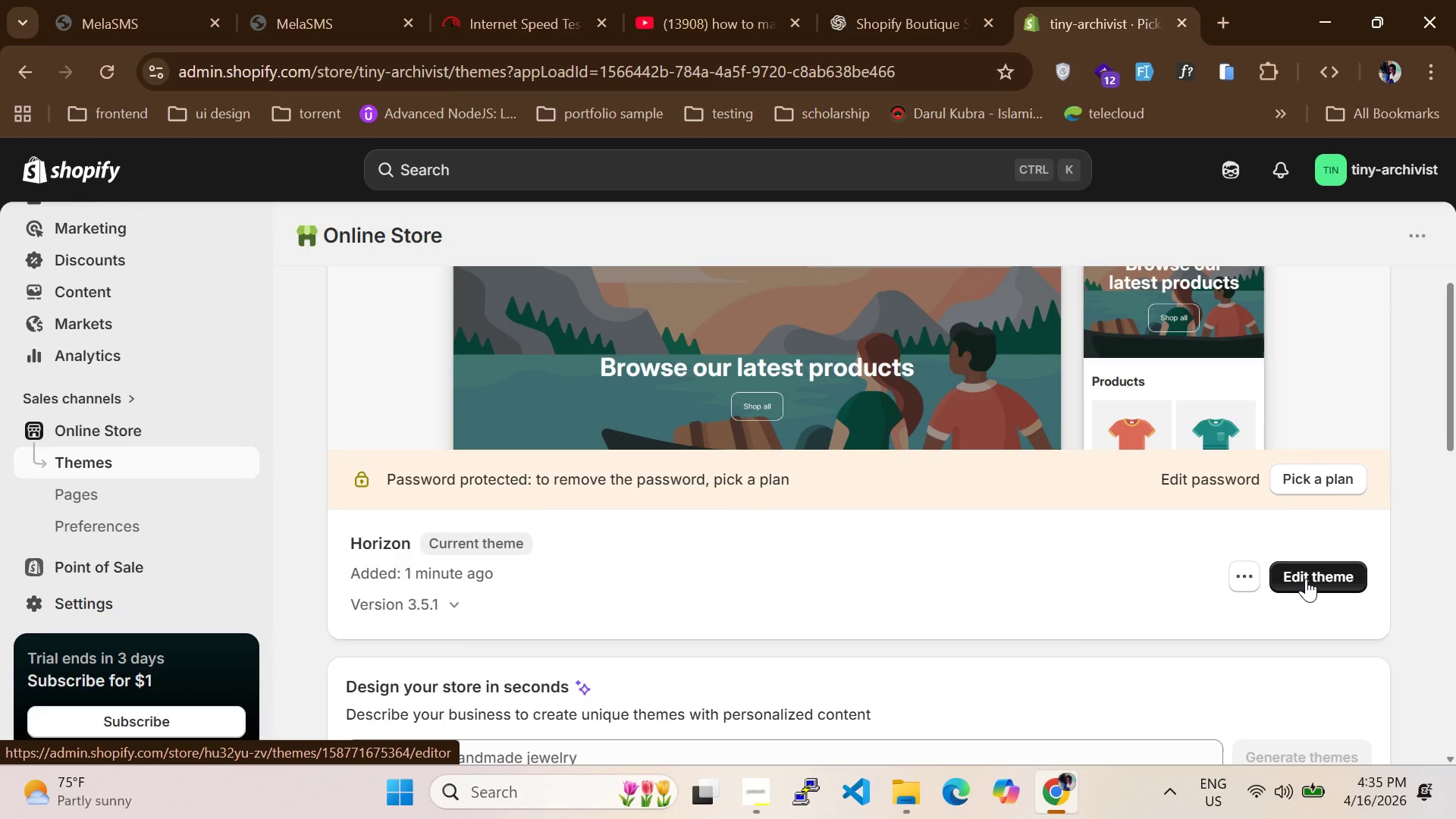 
left_click([1306, 579])
 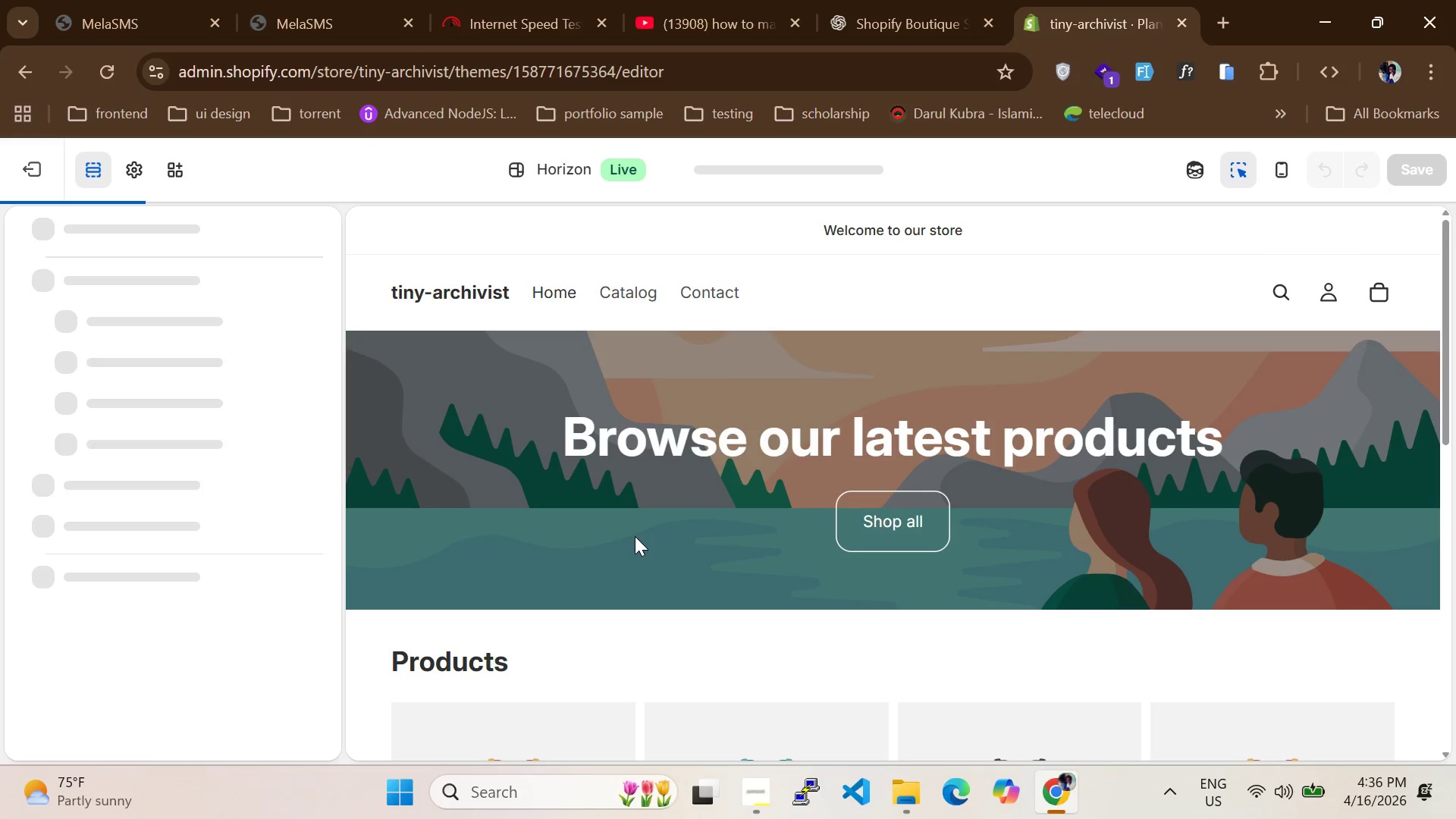 
wait(6.41)
 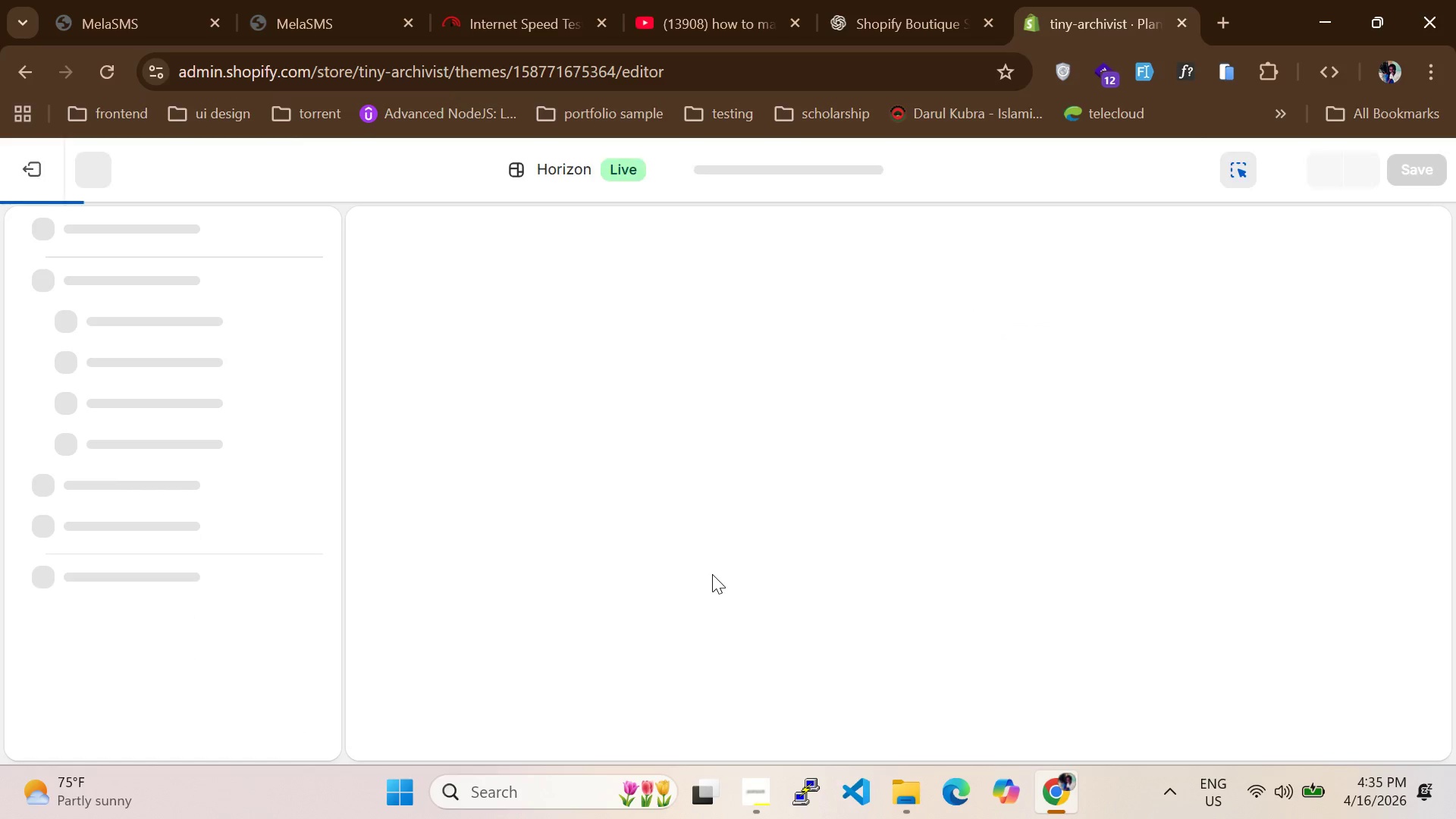 
scroll: coordinate [654, 510], scroll_direction: down, amount: 1.0
 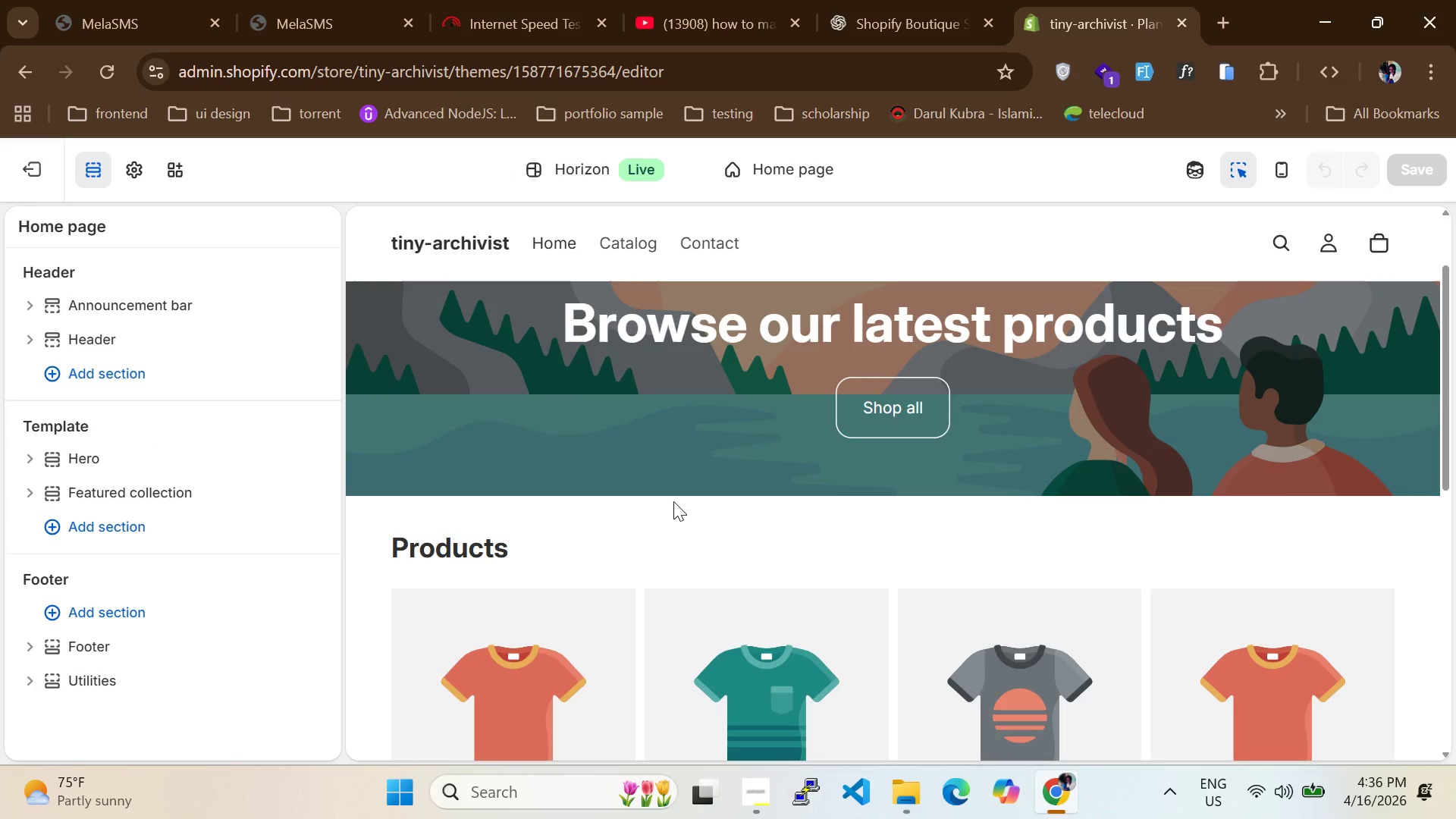 
wait(5.18)
 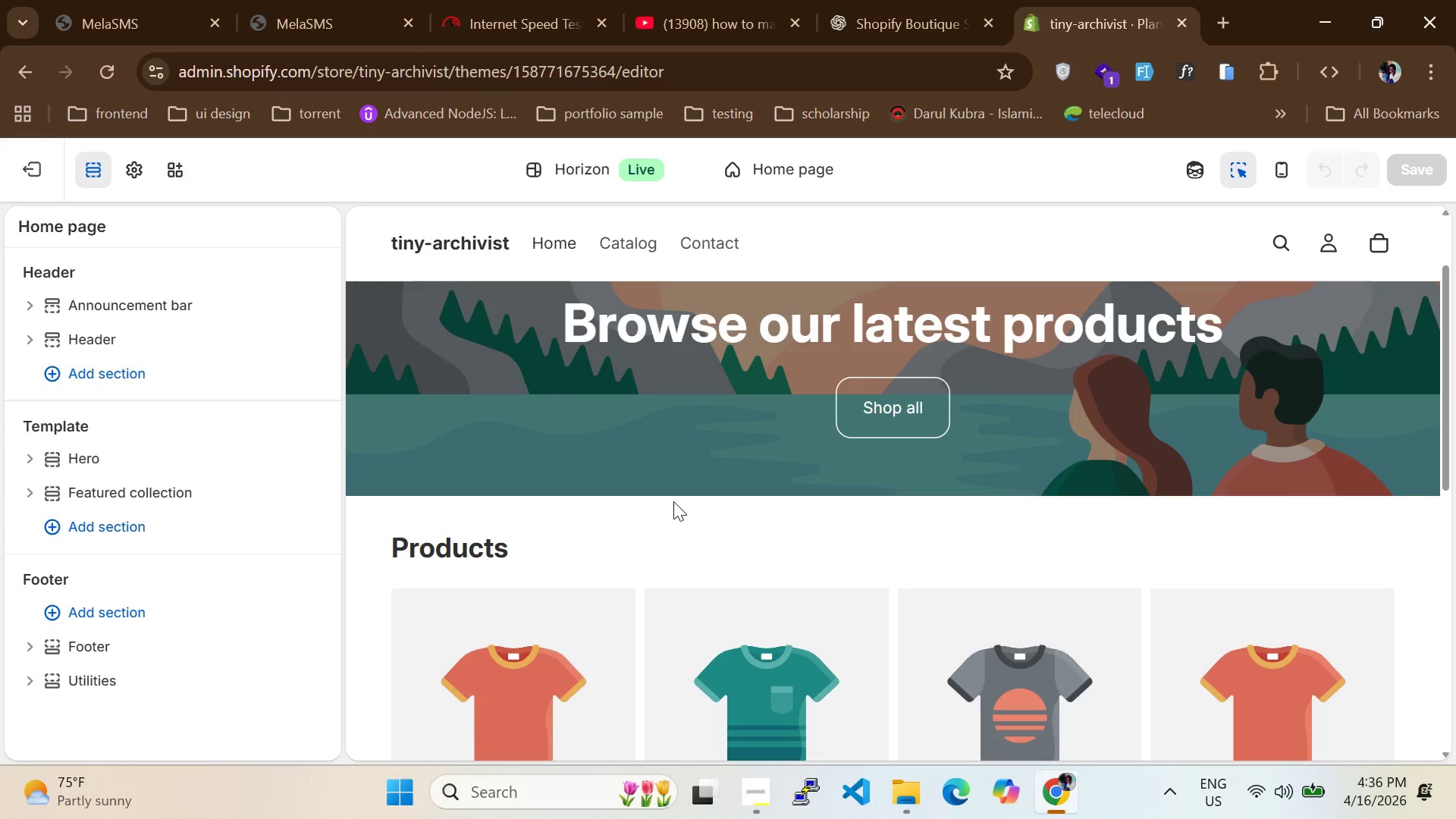 
scroll: coordinate [549, 435], scroll_direction: up, amount: 5.0
 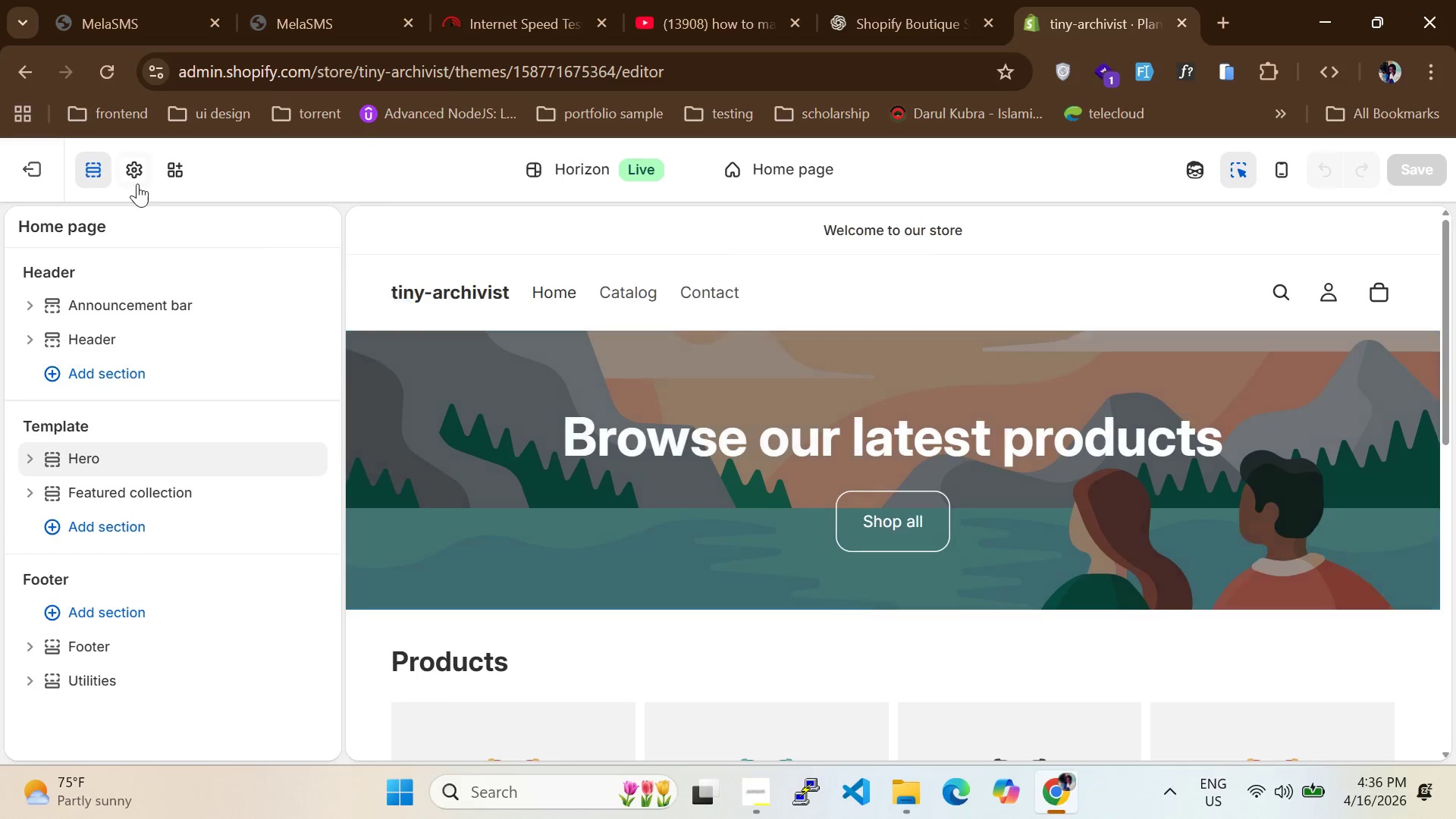 
left_click([135, 178])
 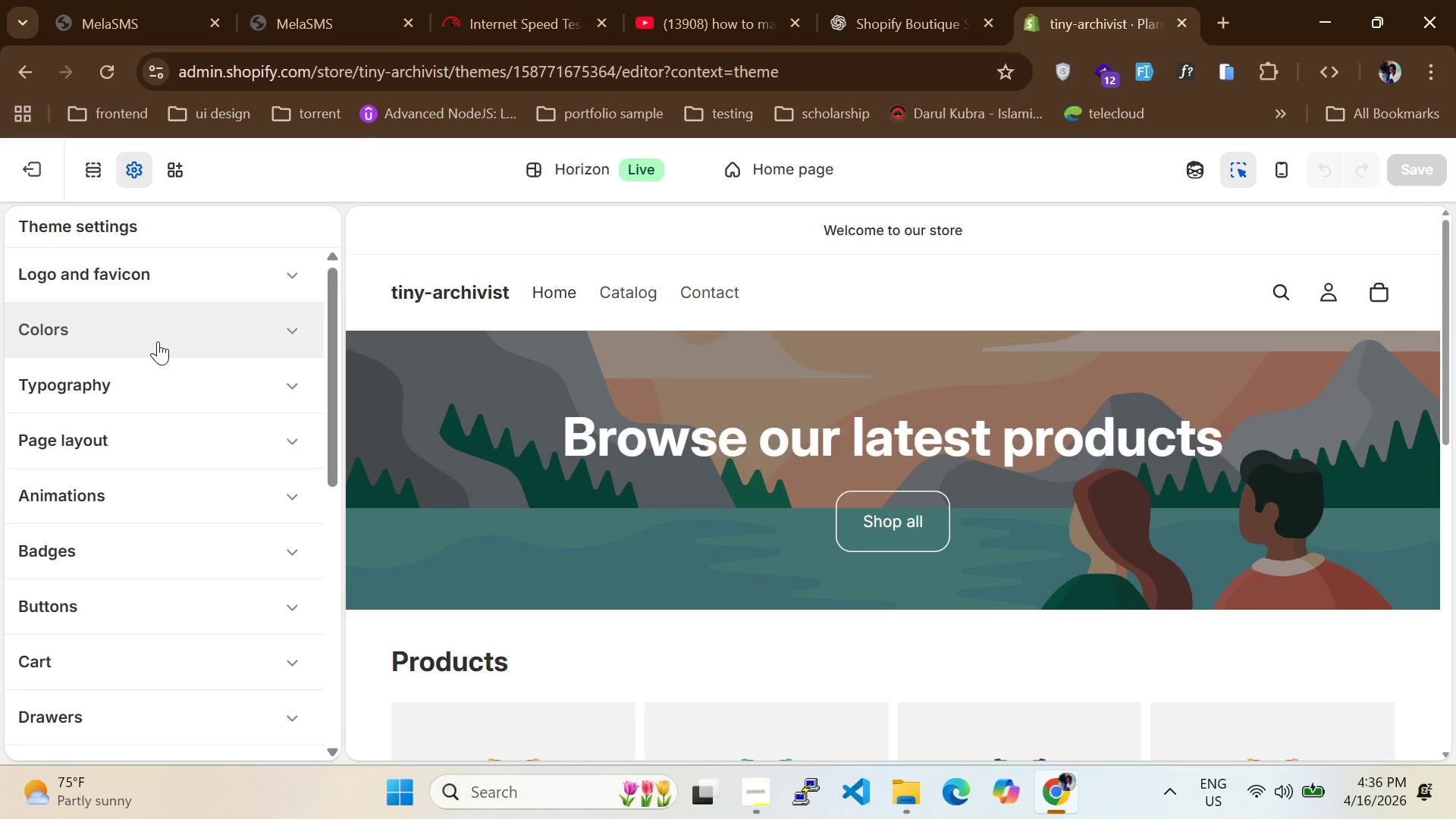 
wait(5.91)
 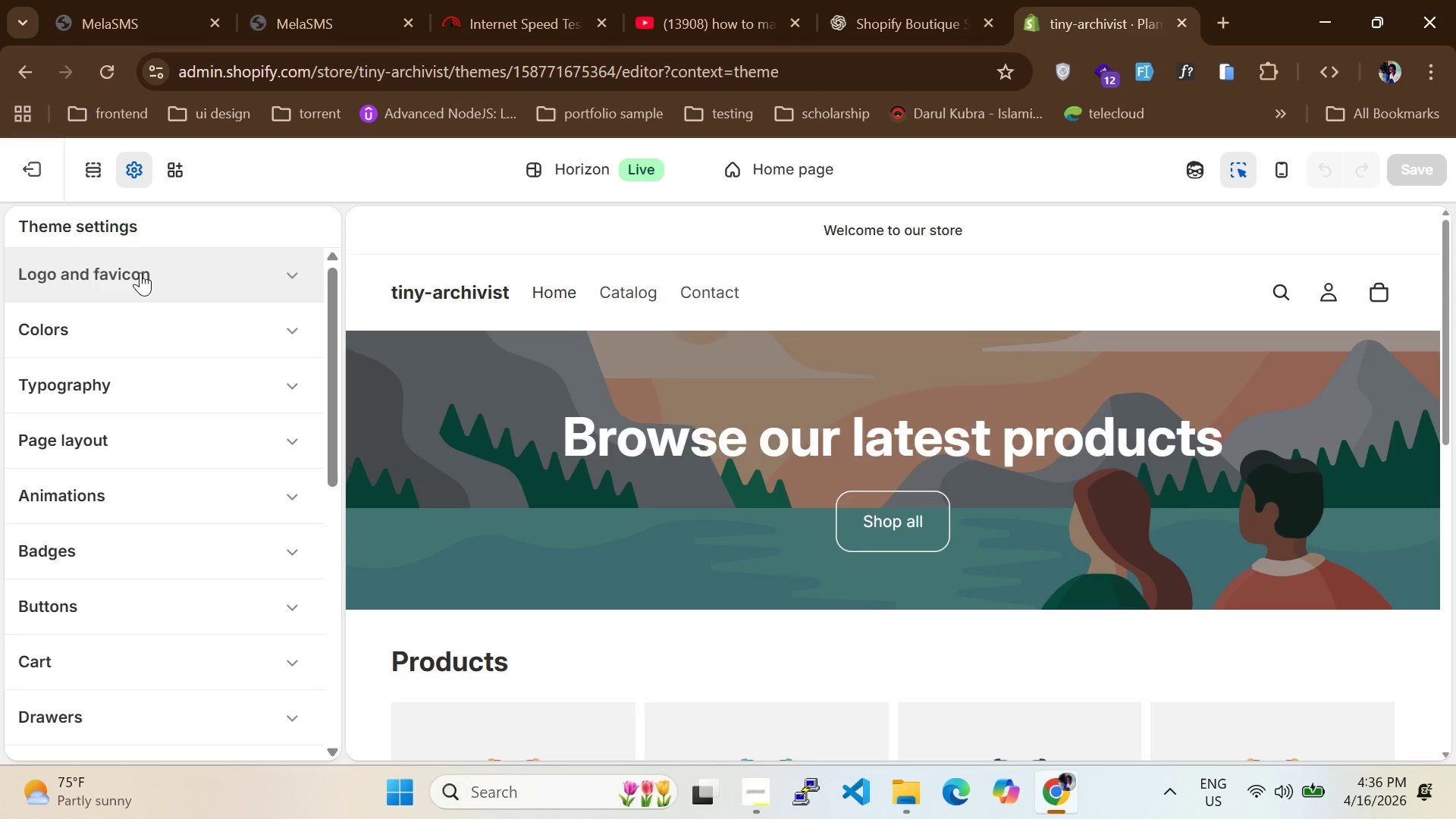 
left_click([255, 334])
 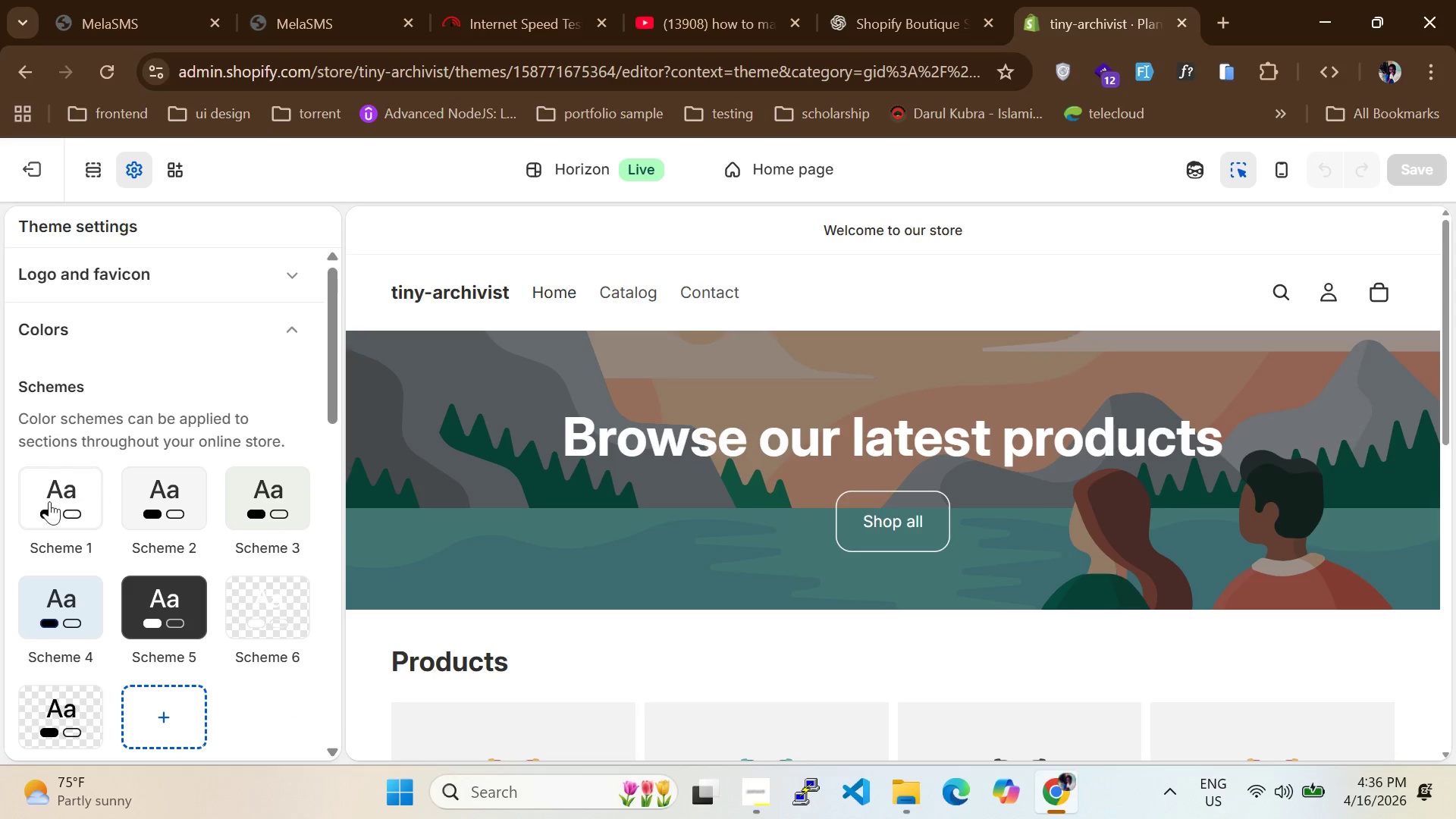 
left_click([739, 428])
 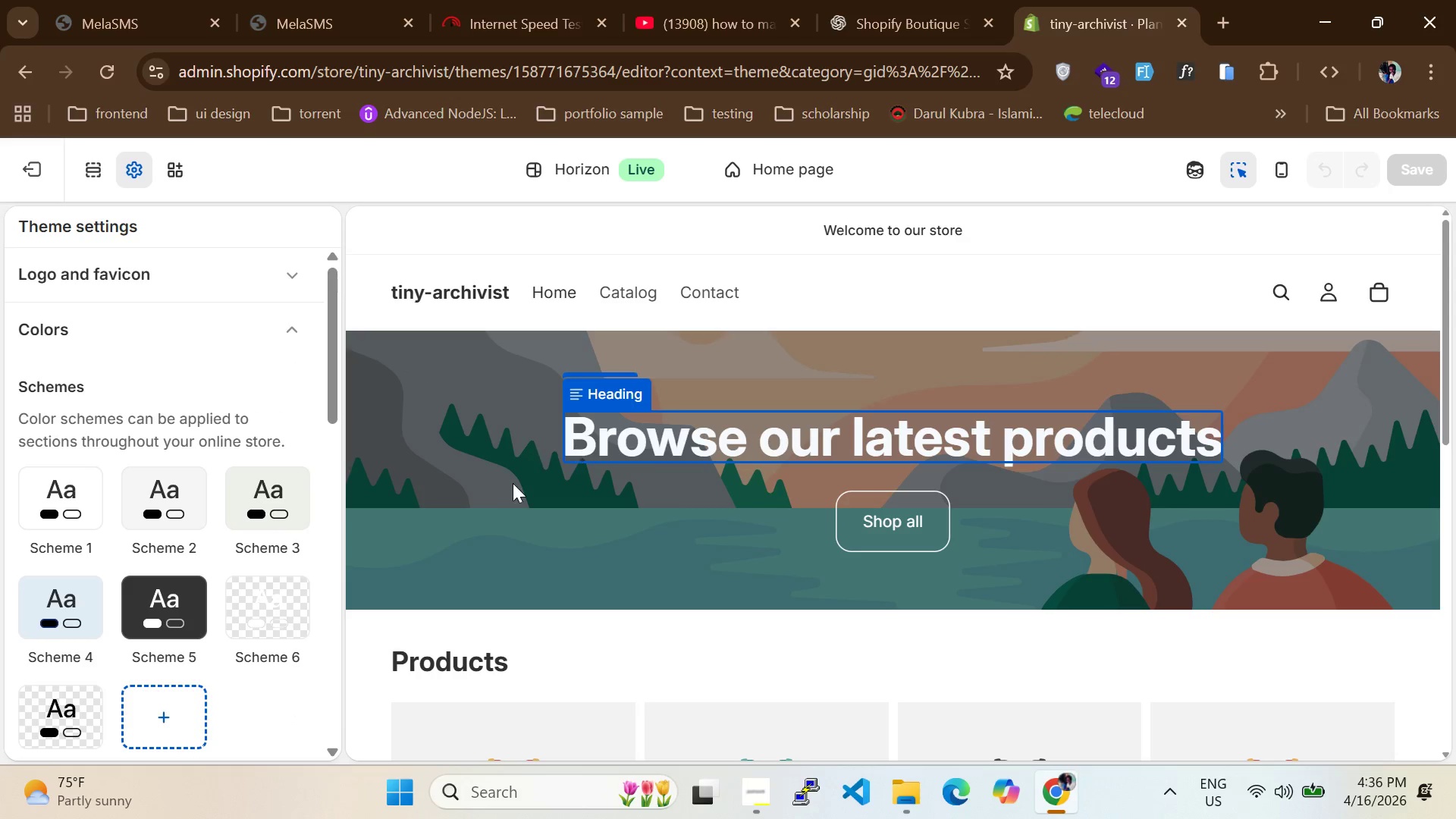 
left_click([509, 490])
 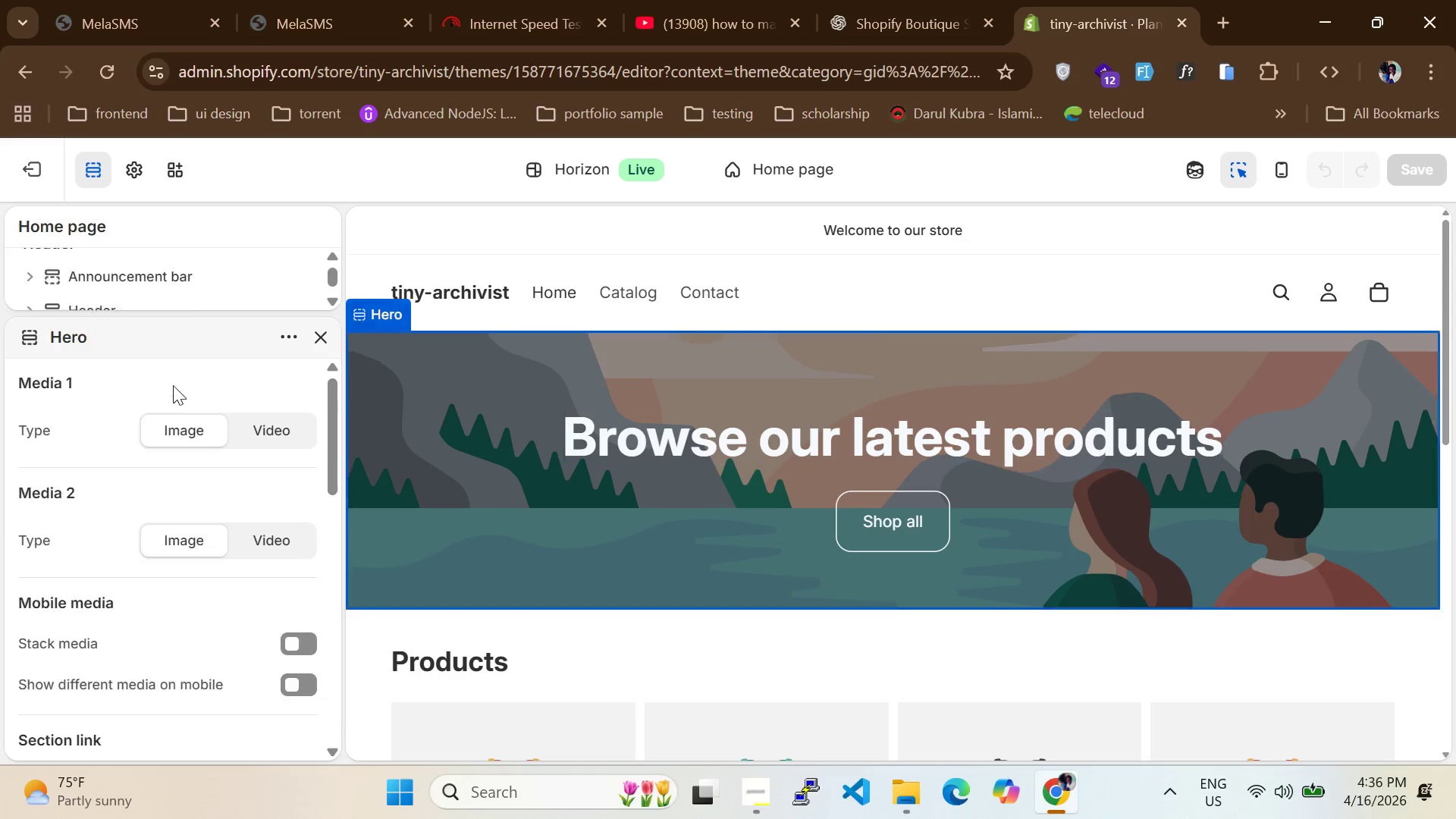 
scroll: coordinate [160, 335], scroll_direction: up, amount: 3.0
 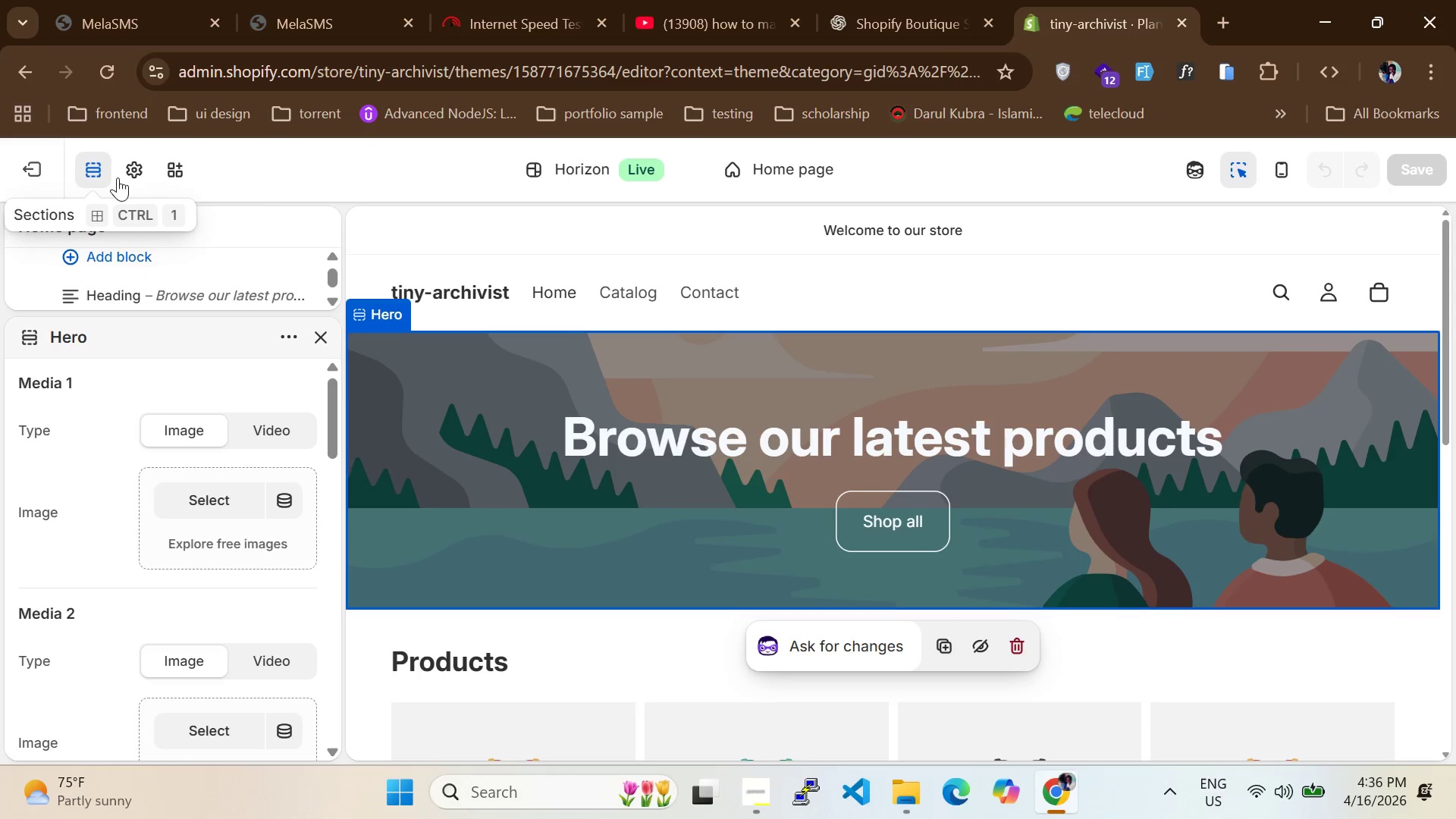 
left_click([128, 171])
 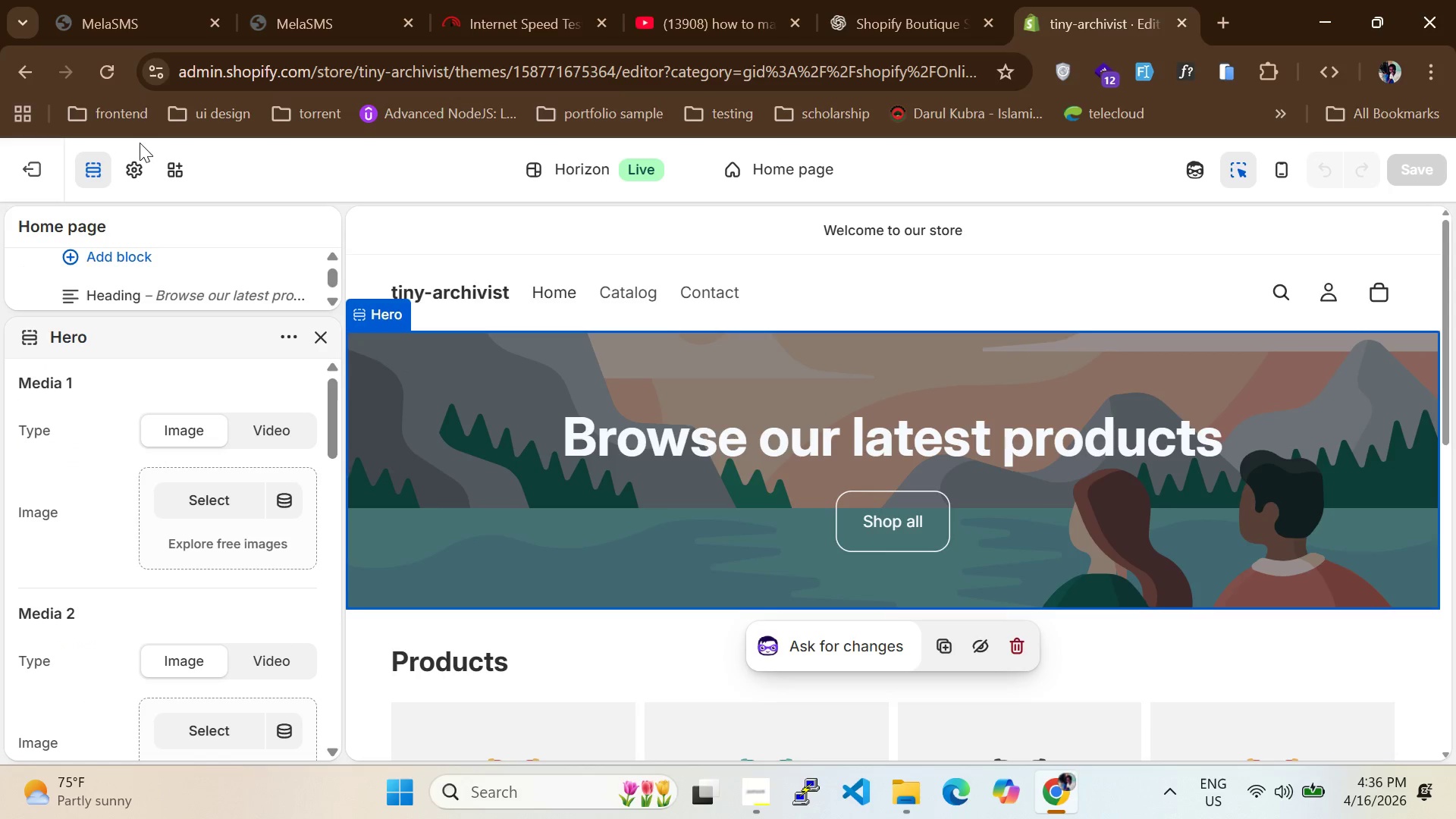 
left_click([134, 170])
 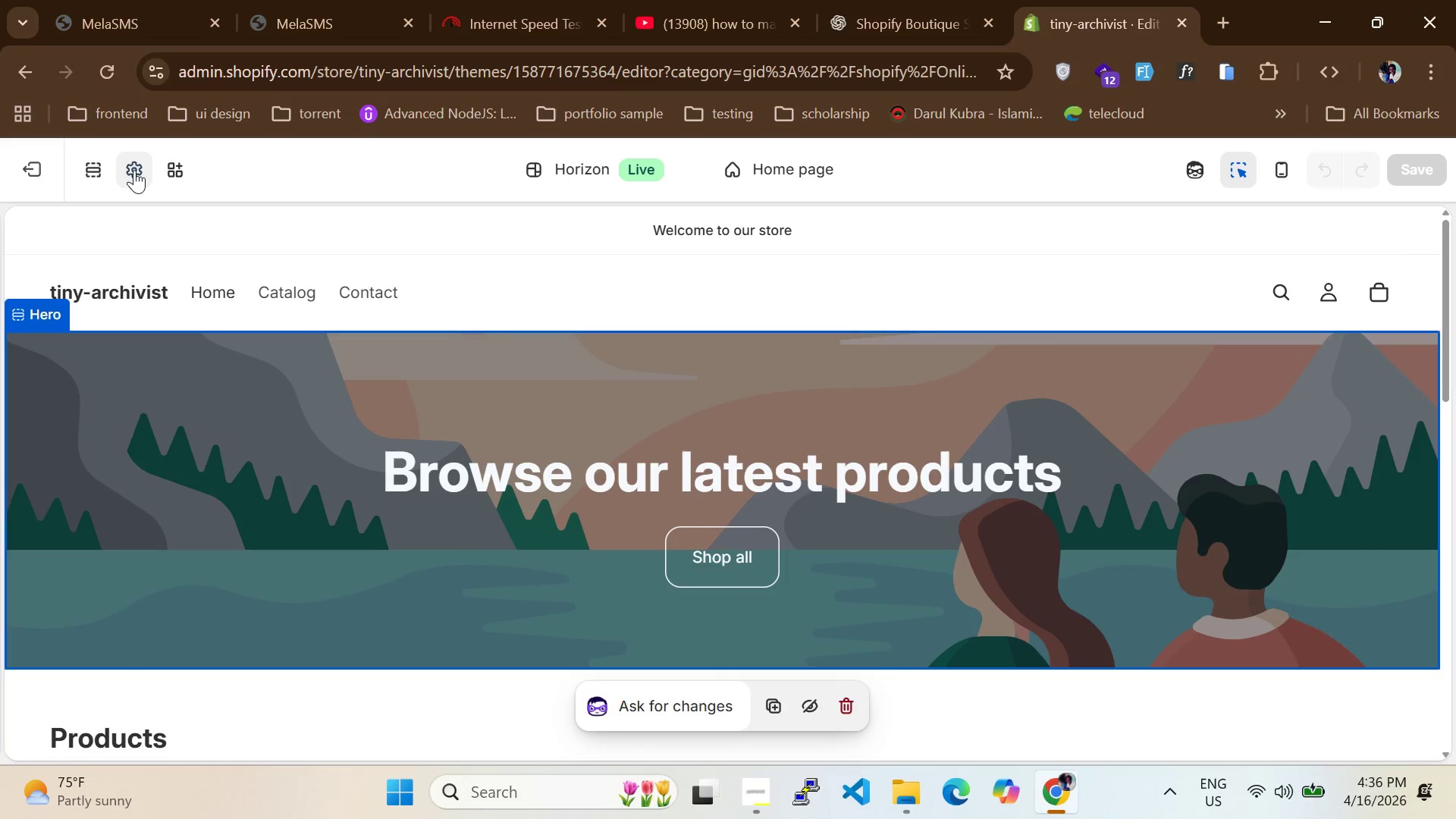 
left_click([134, 170])
 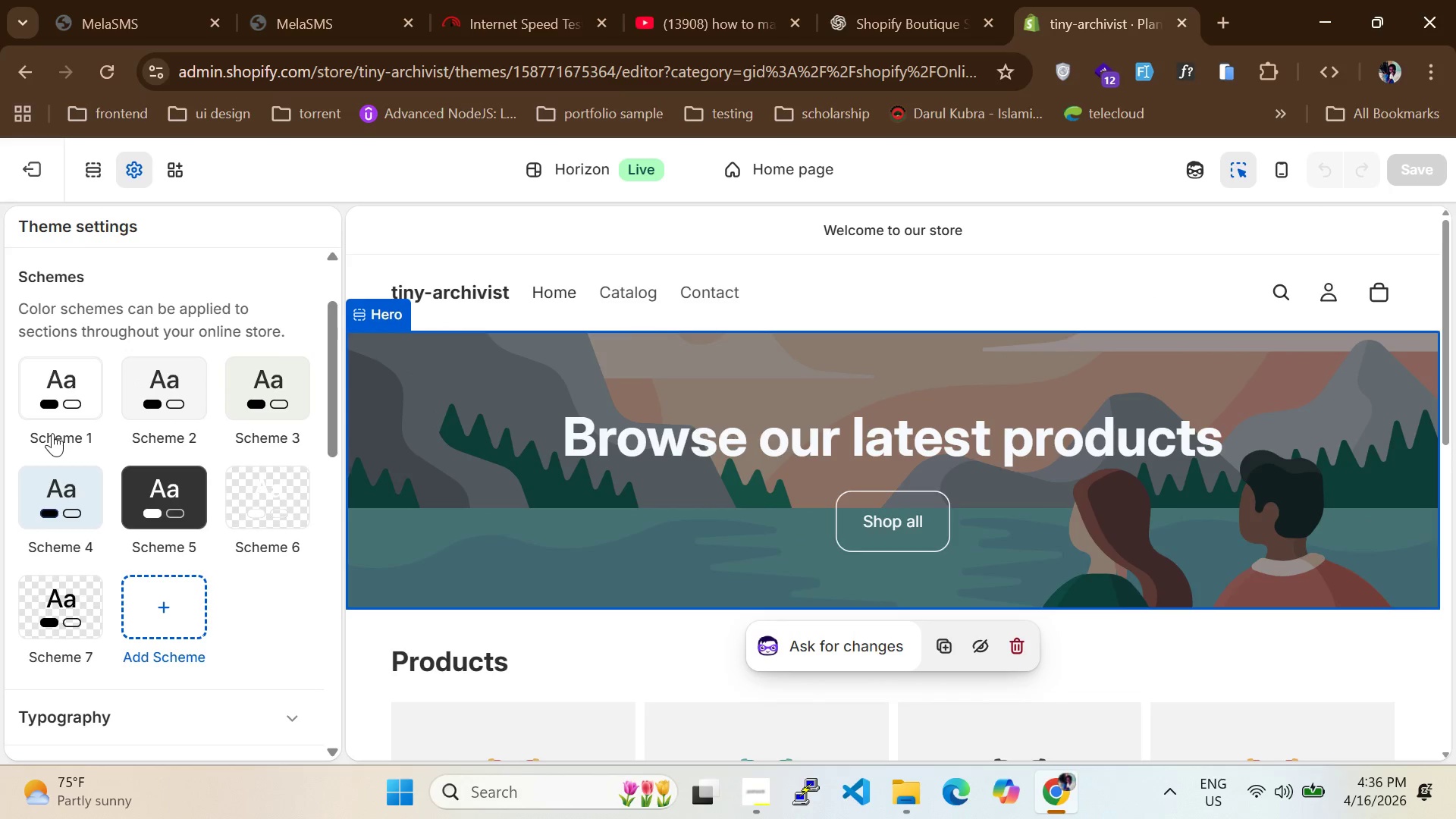 
left_click([55, 421])
 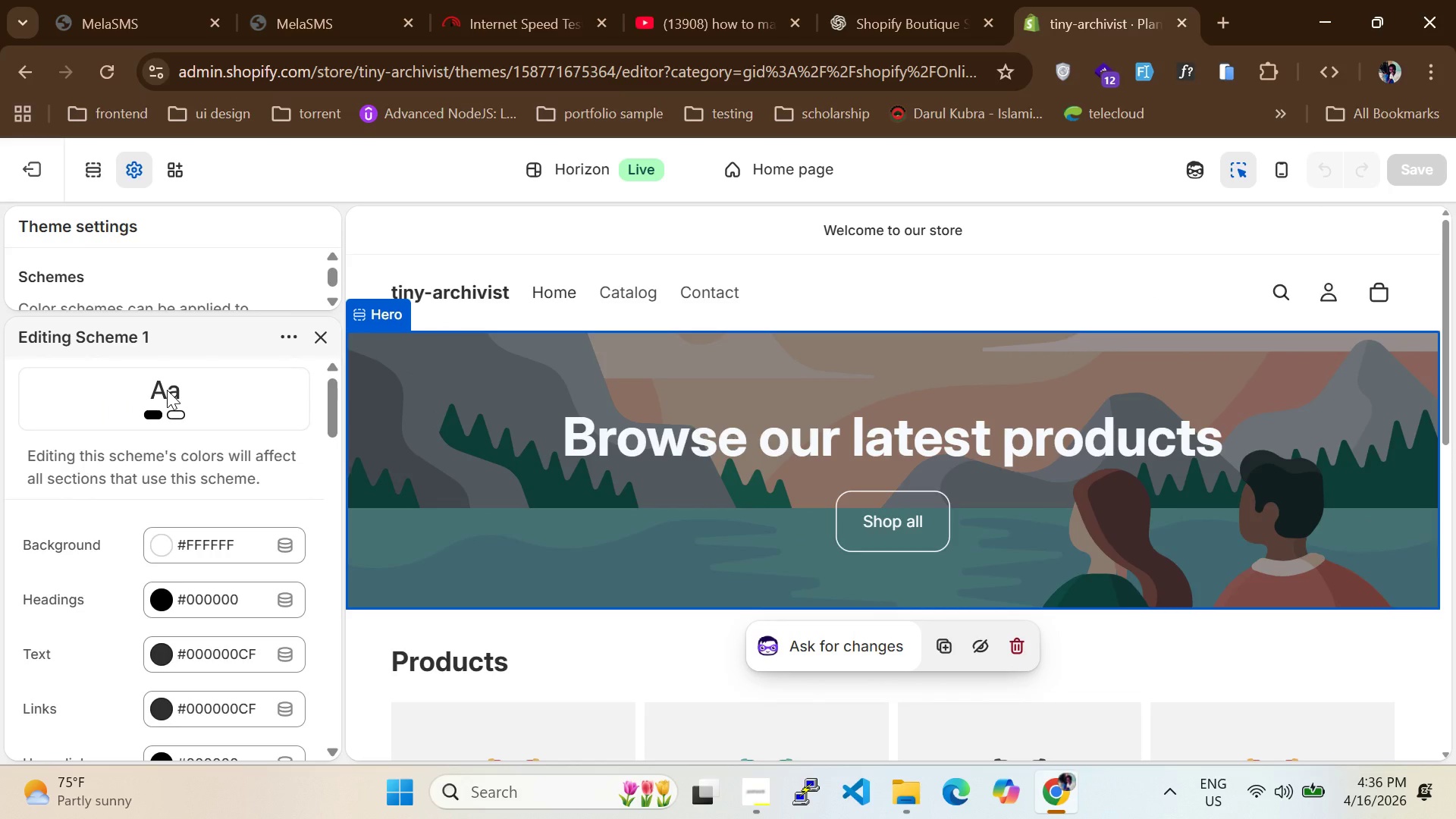 
left_click([328, 340])
 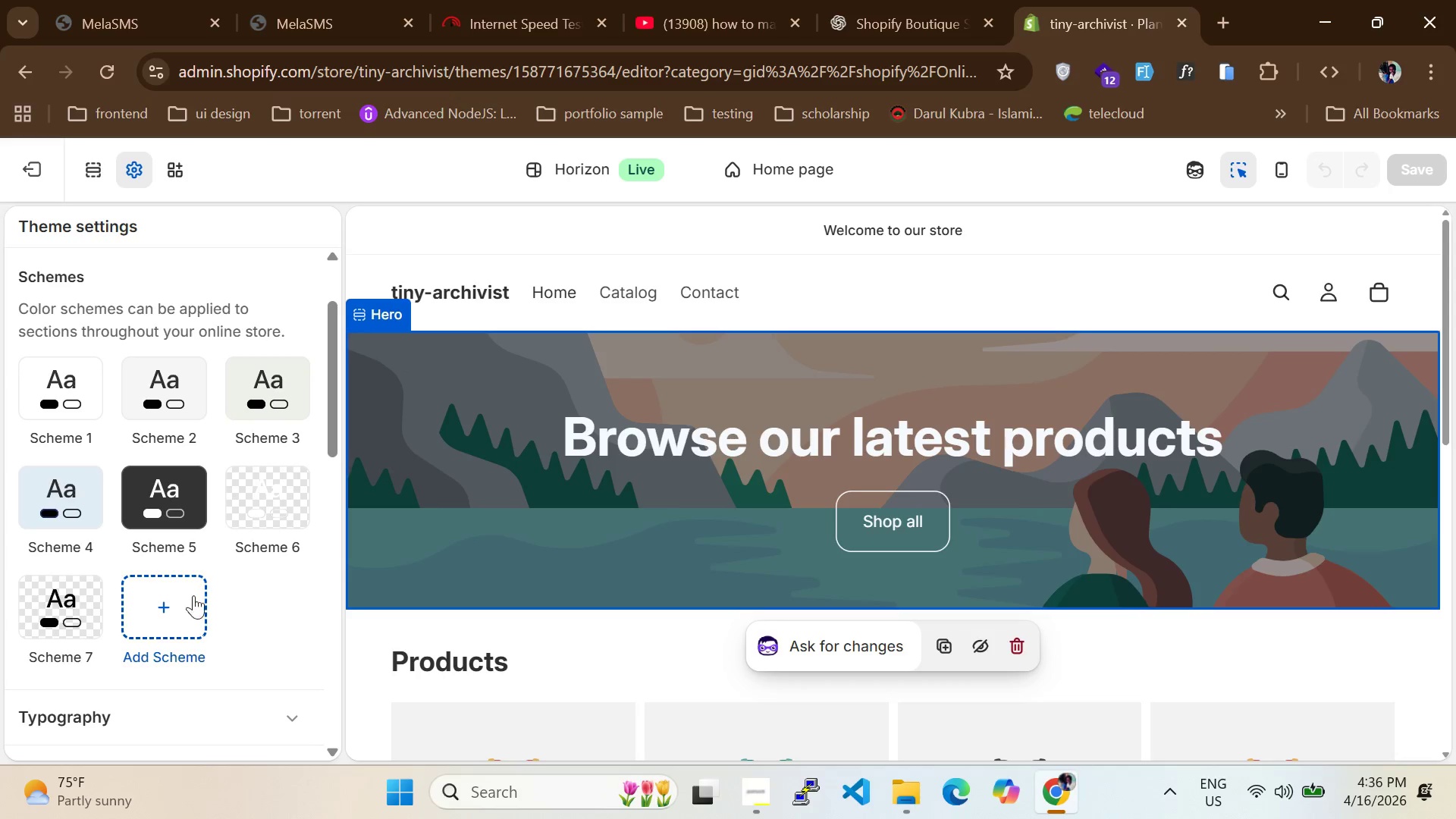 
left_click([162, 603])
 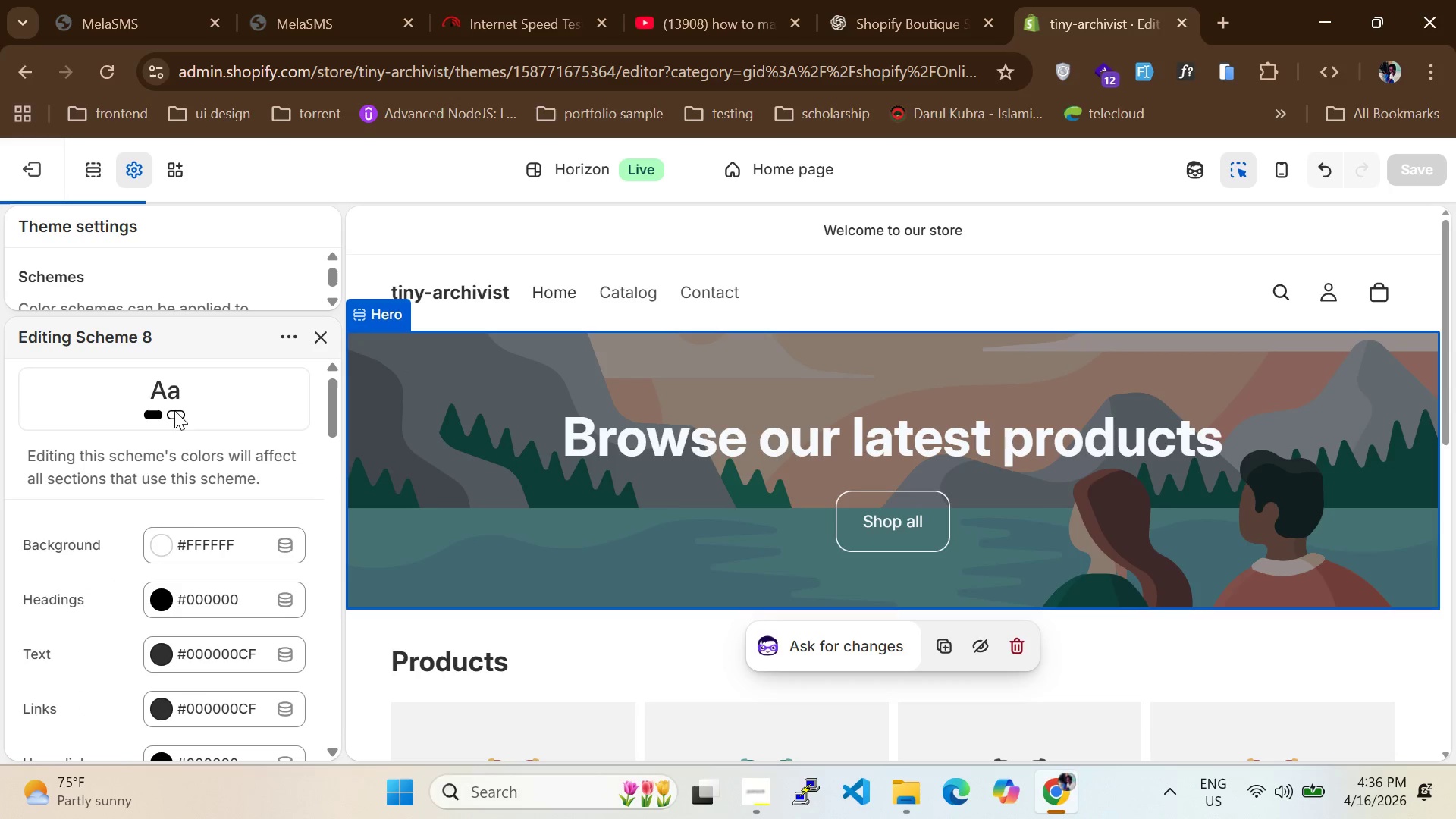 
double_click([177, 390])
 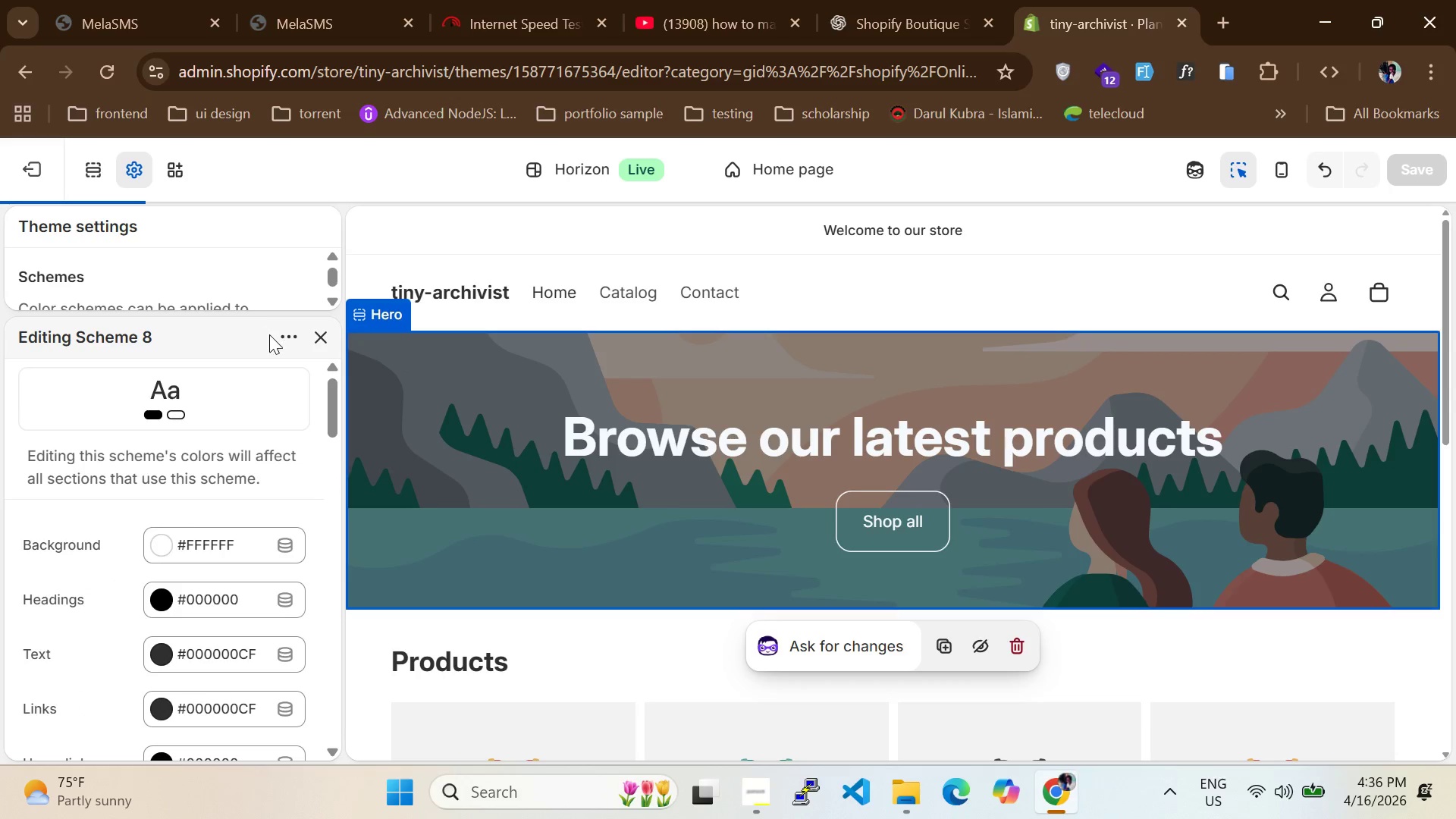 
left_click([281, 339])
 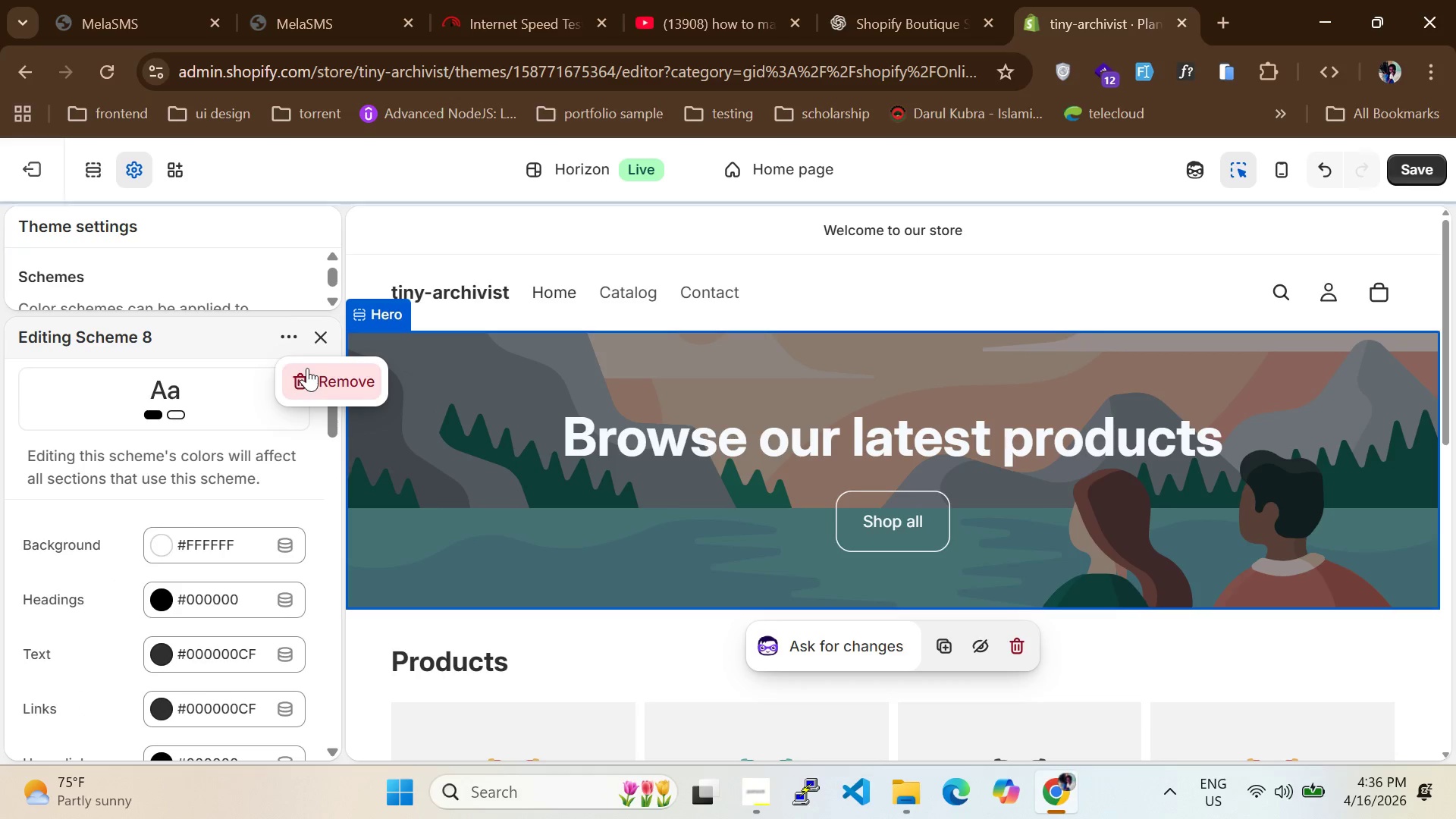 
left_click([312, 376])
 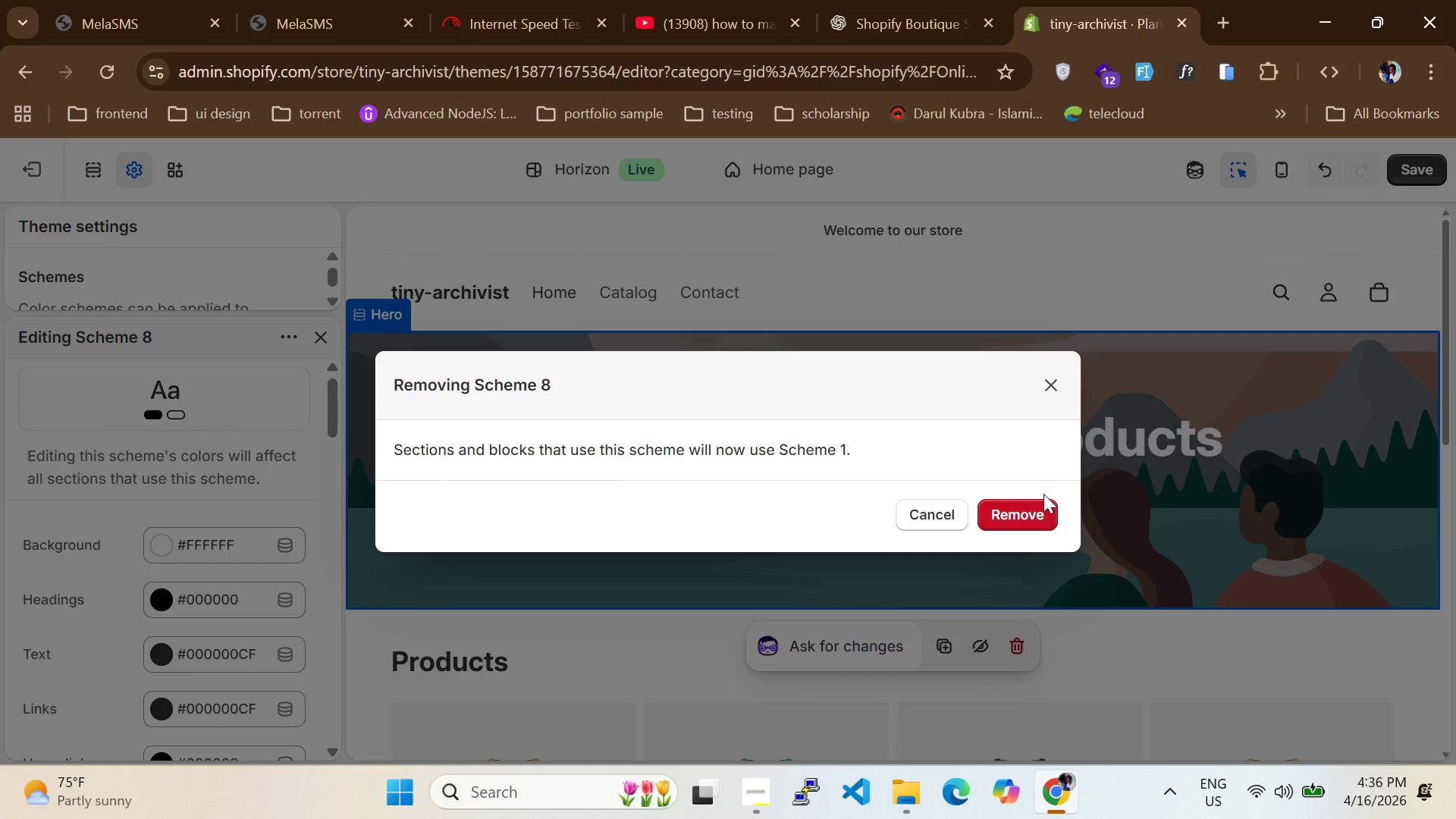 
left_click([1025, 518])
 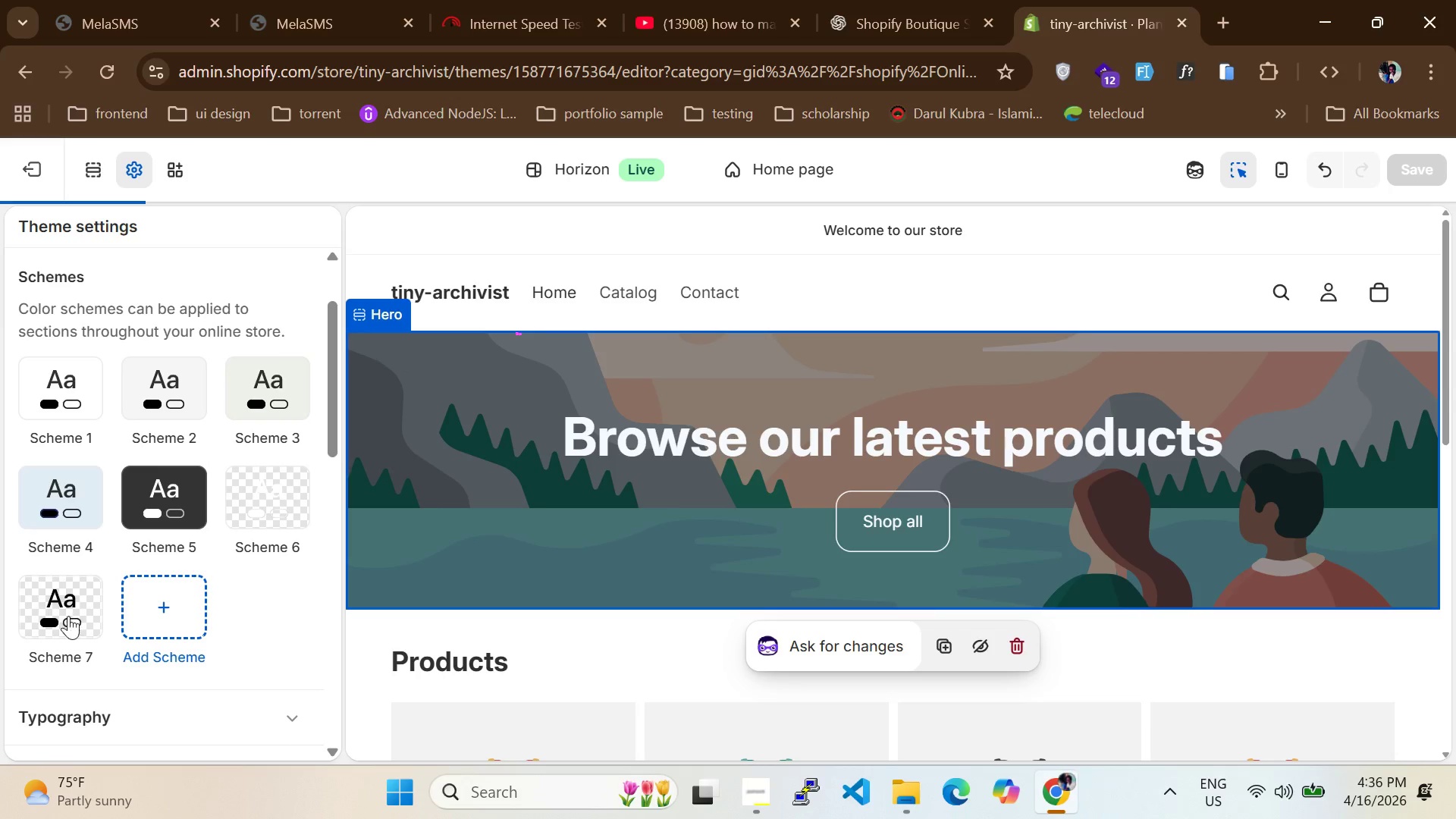 
left_click([68, 616])
 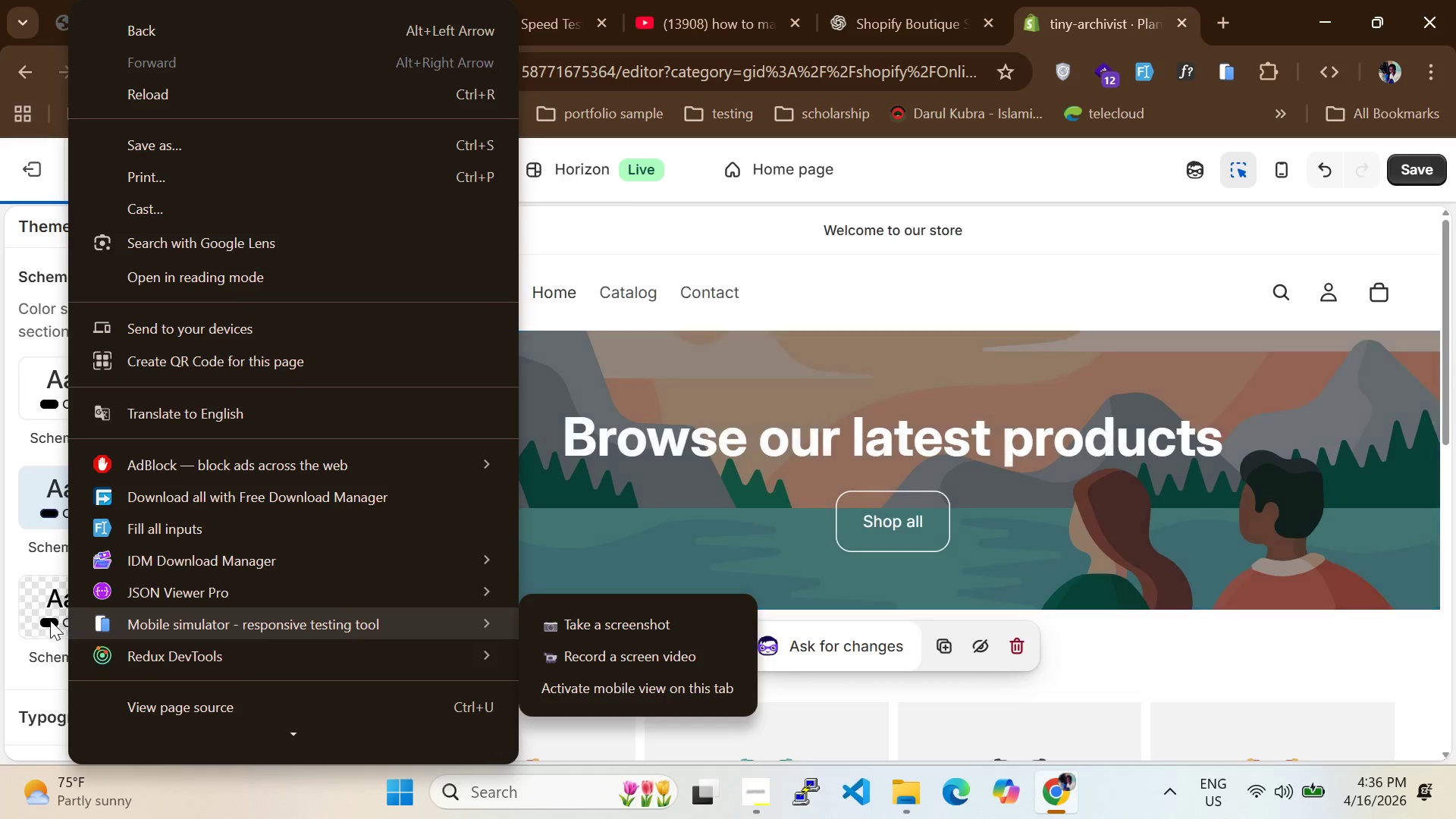 
double_click([50, 620])
 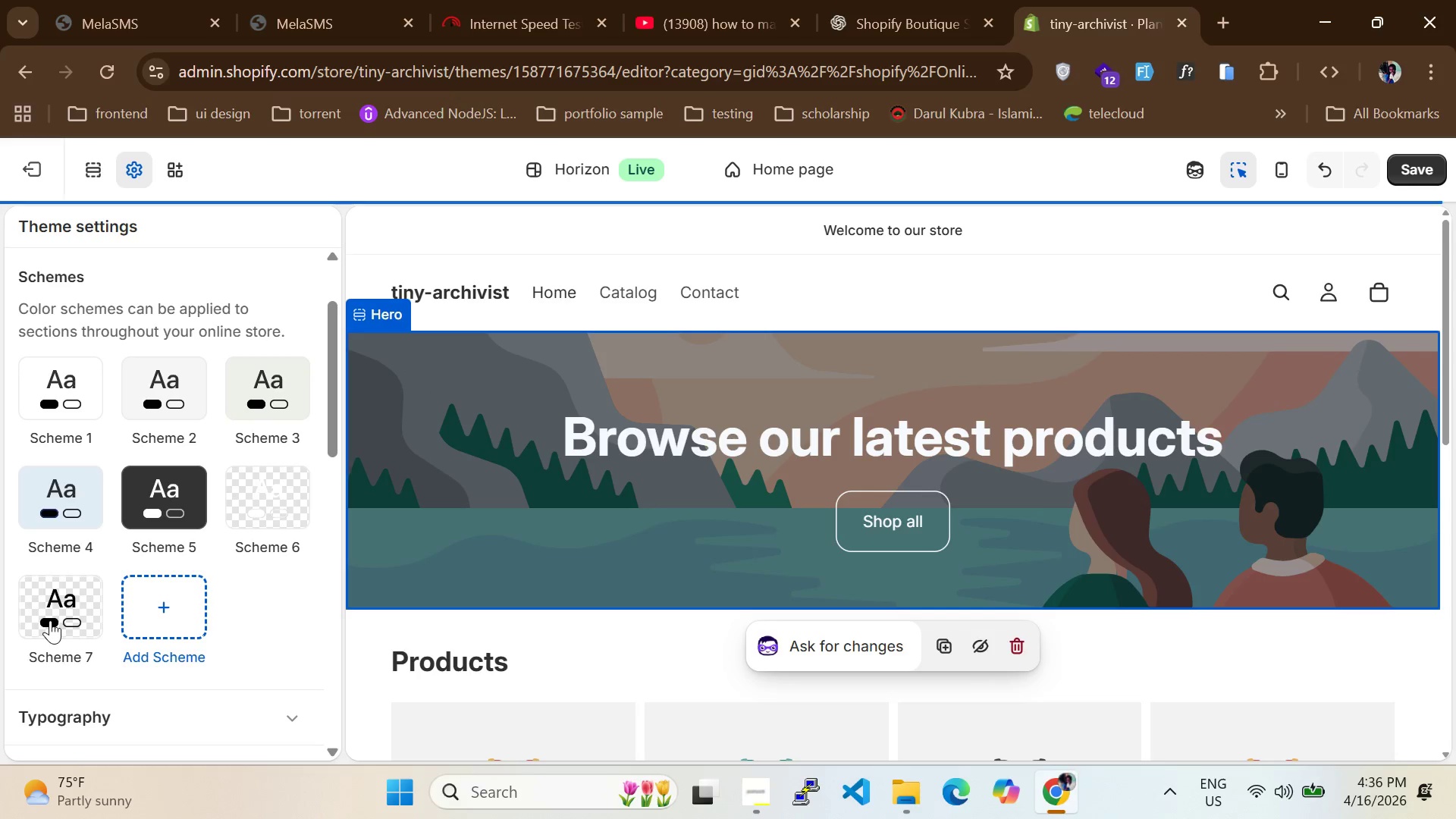 
triple_click([50, 620])
 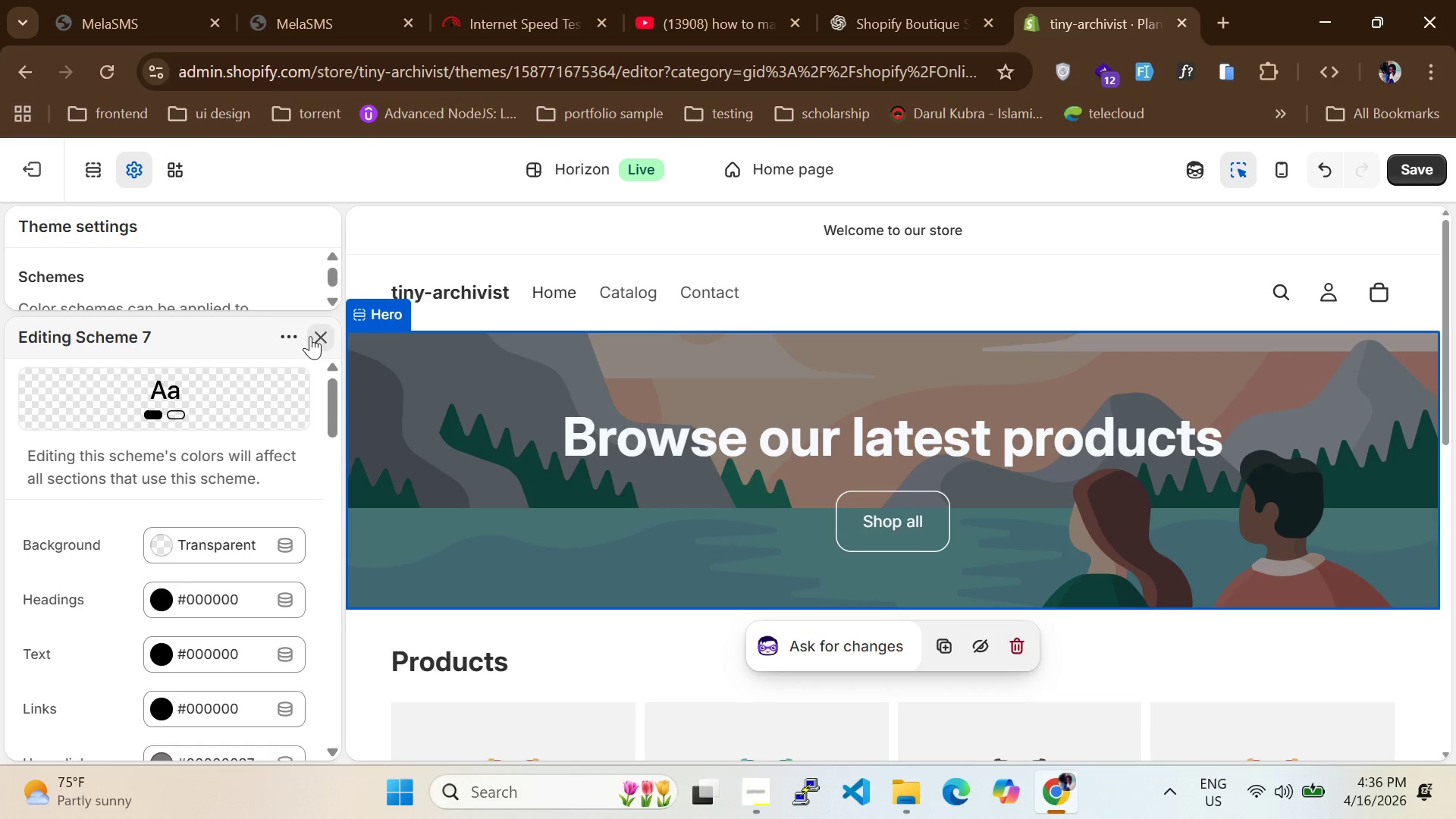 
left_click([287, 330])
 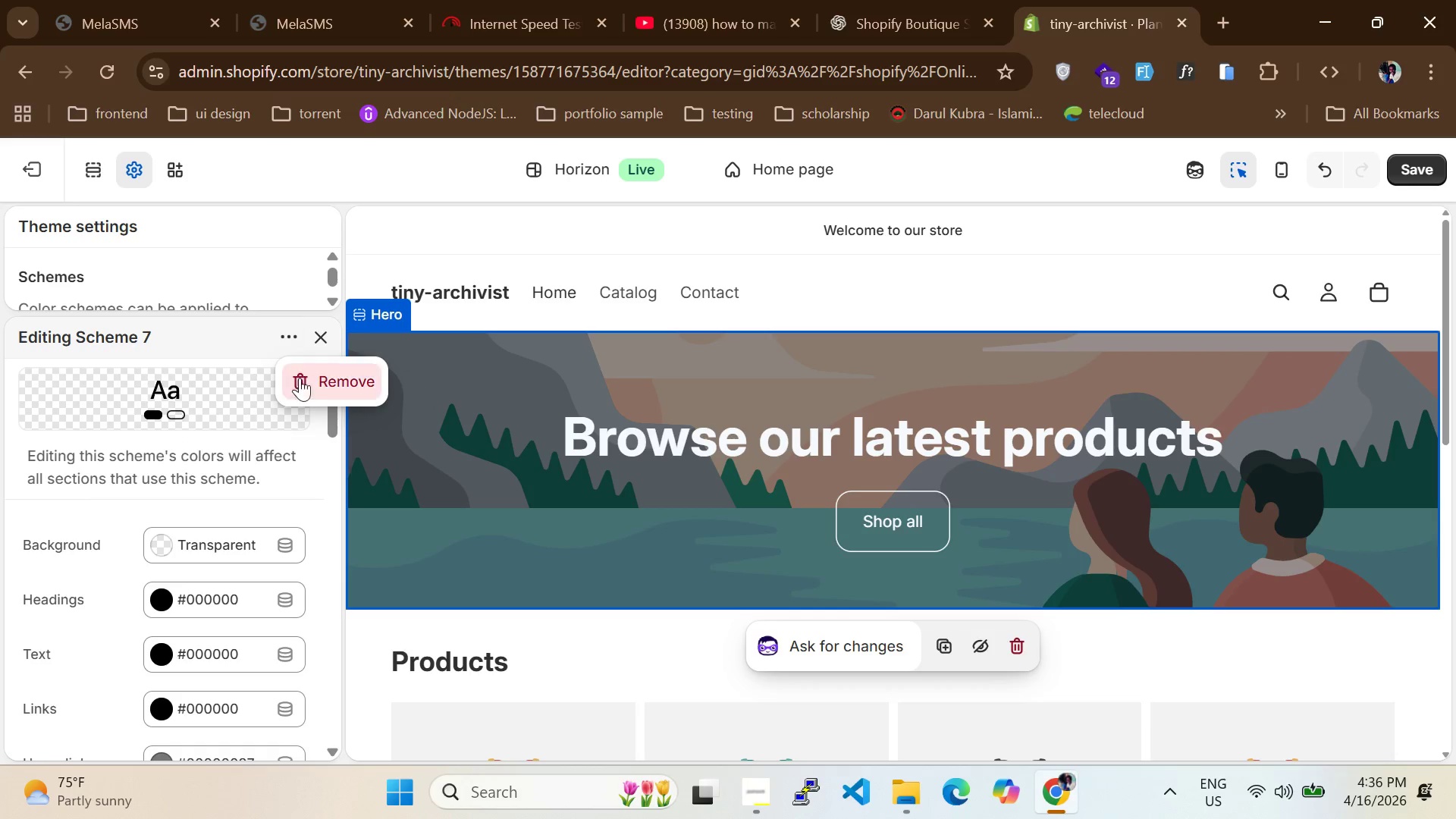 
left_click([306, 385])
 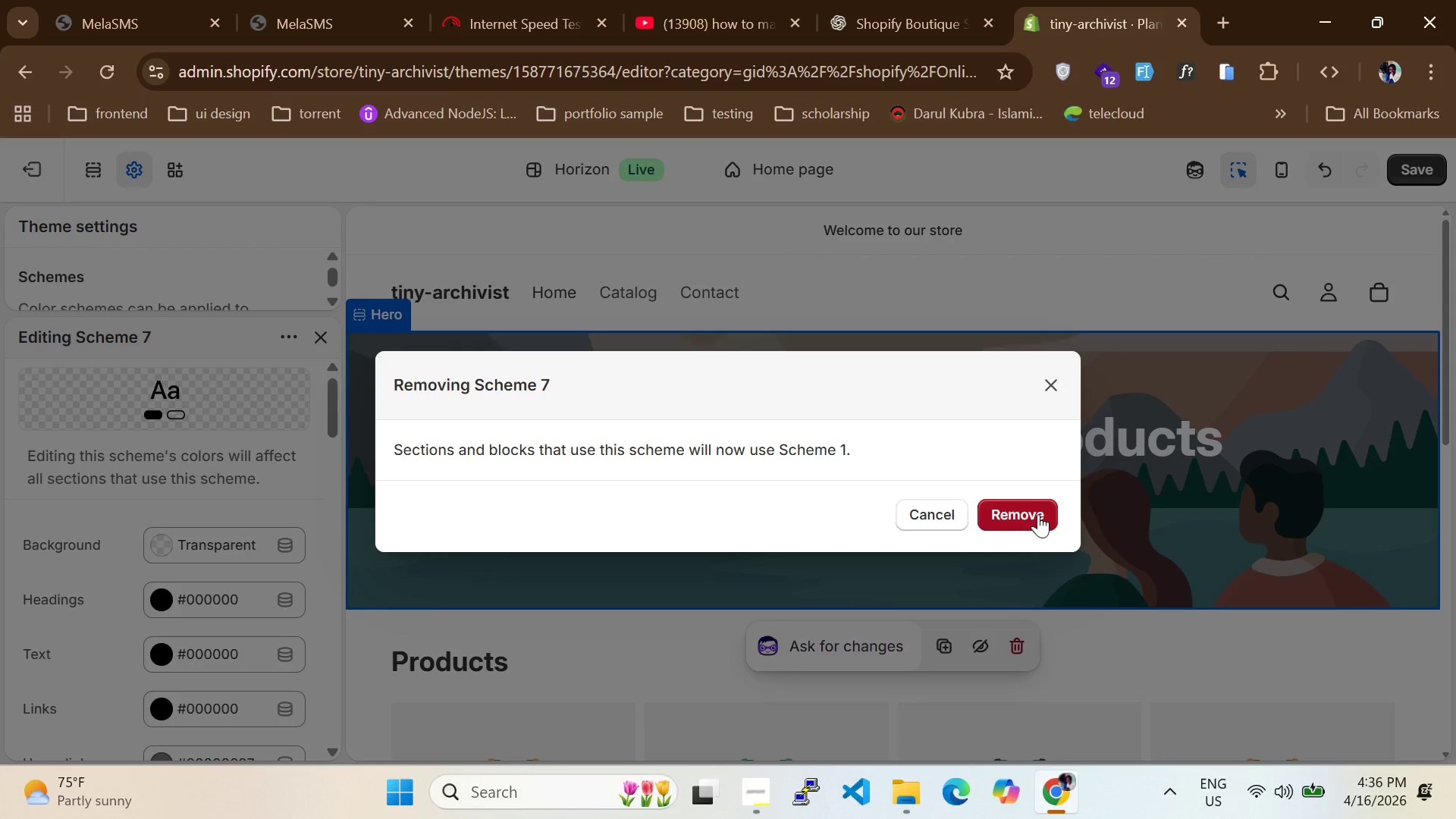 
left_click([1036, 514])
 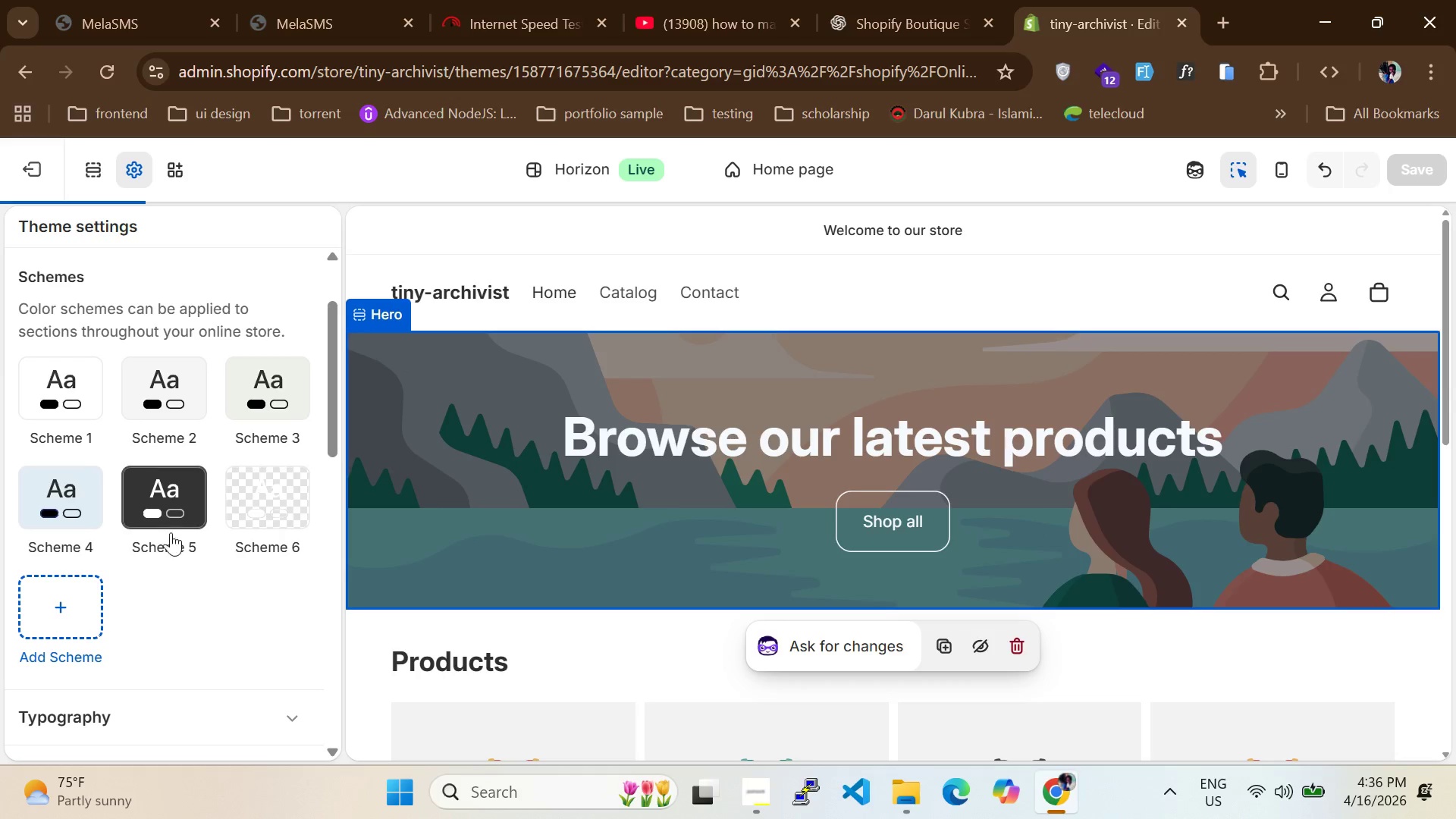 
left_click([170, 520])
 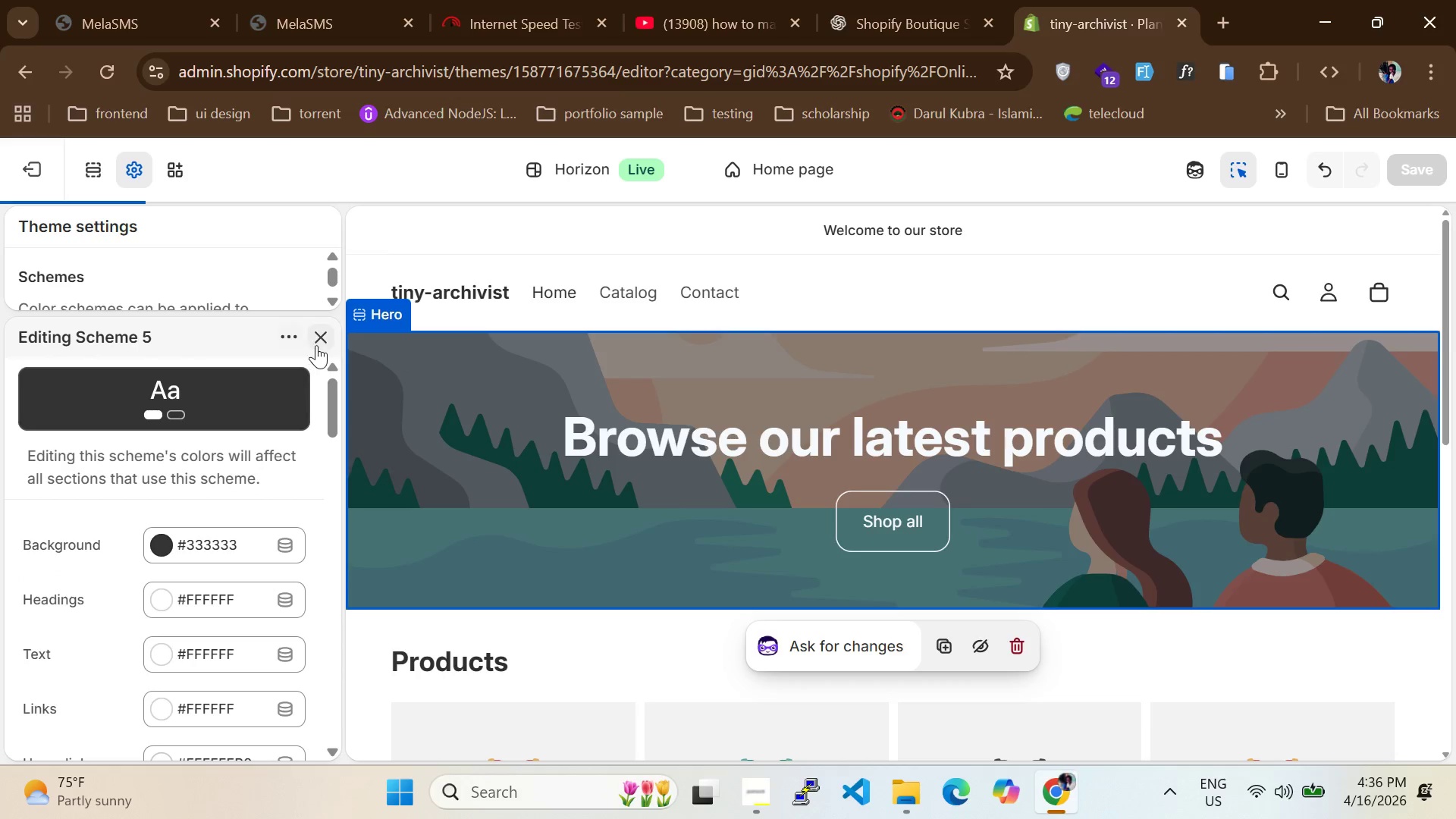 
left_click([290, 340])
 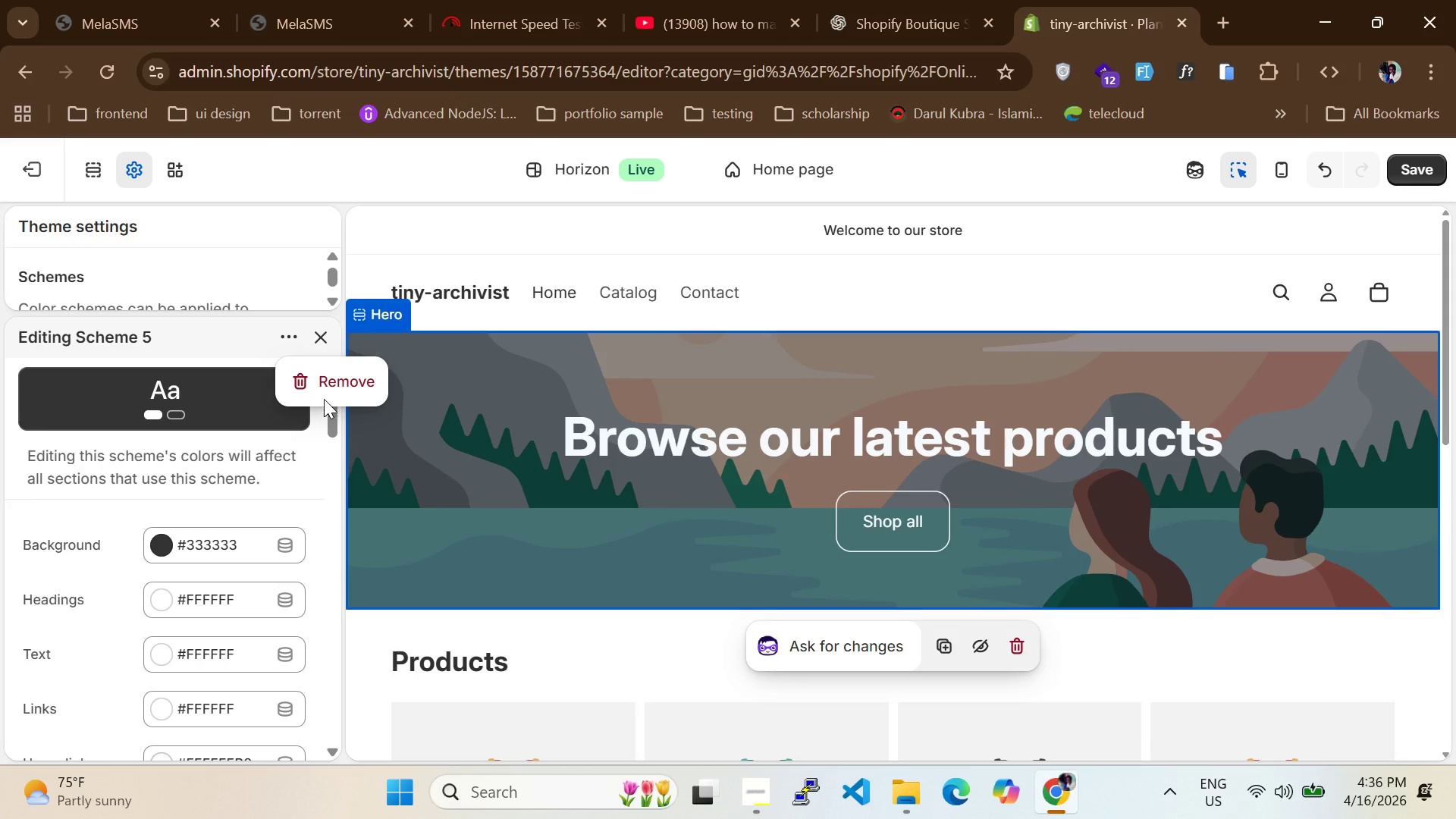 
left_click([336, 384])
 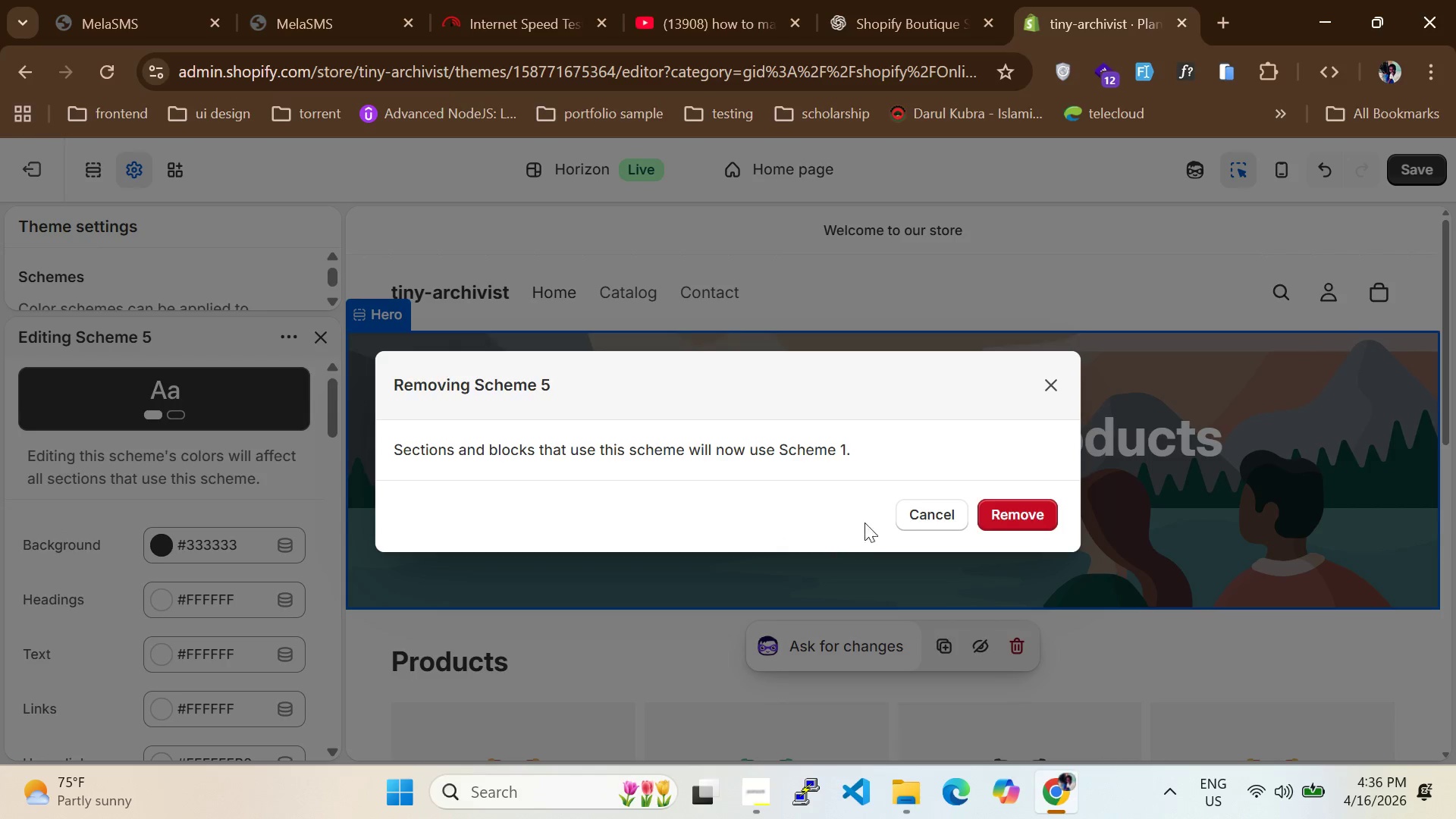 
left_click([1030, 515])
 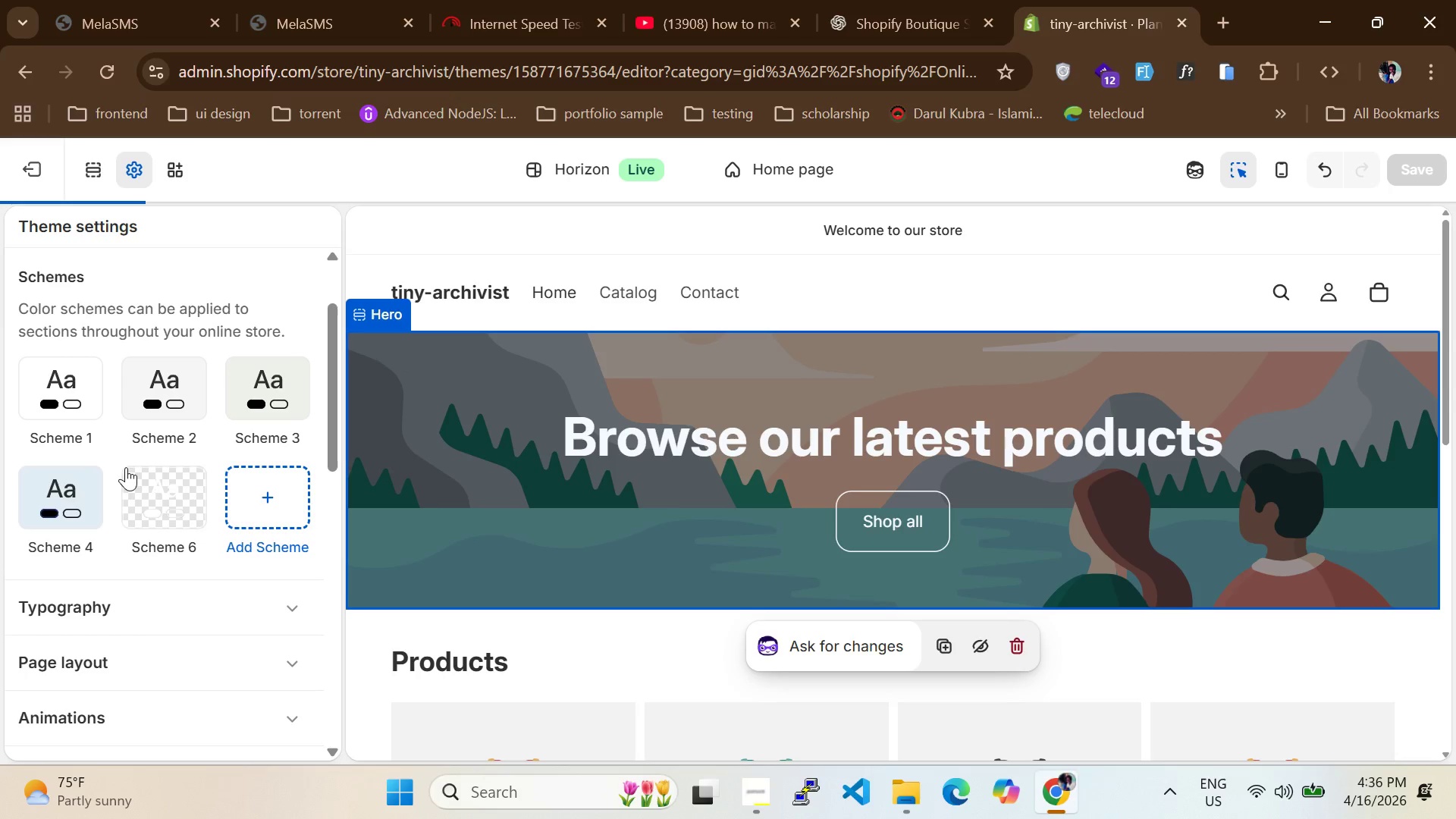 
left_click([75, 497])
 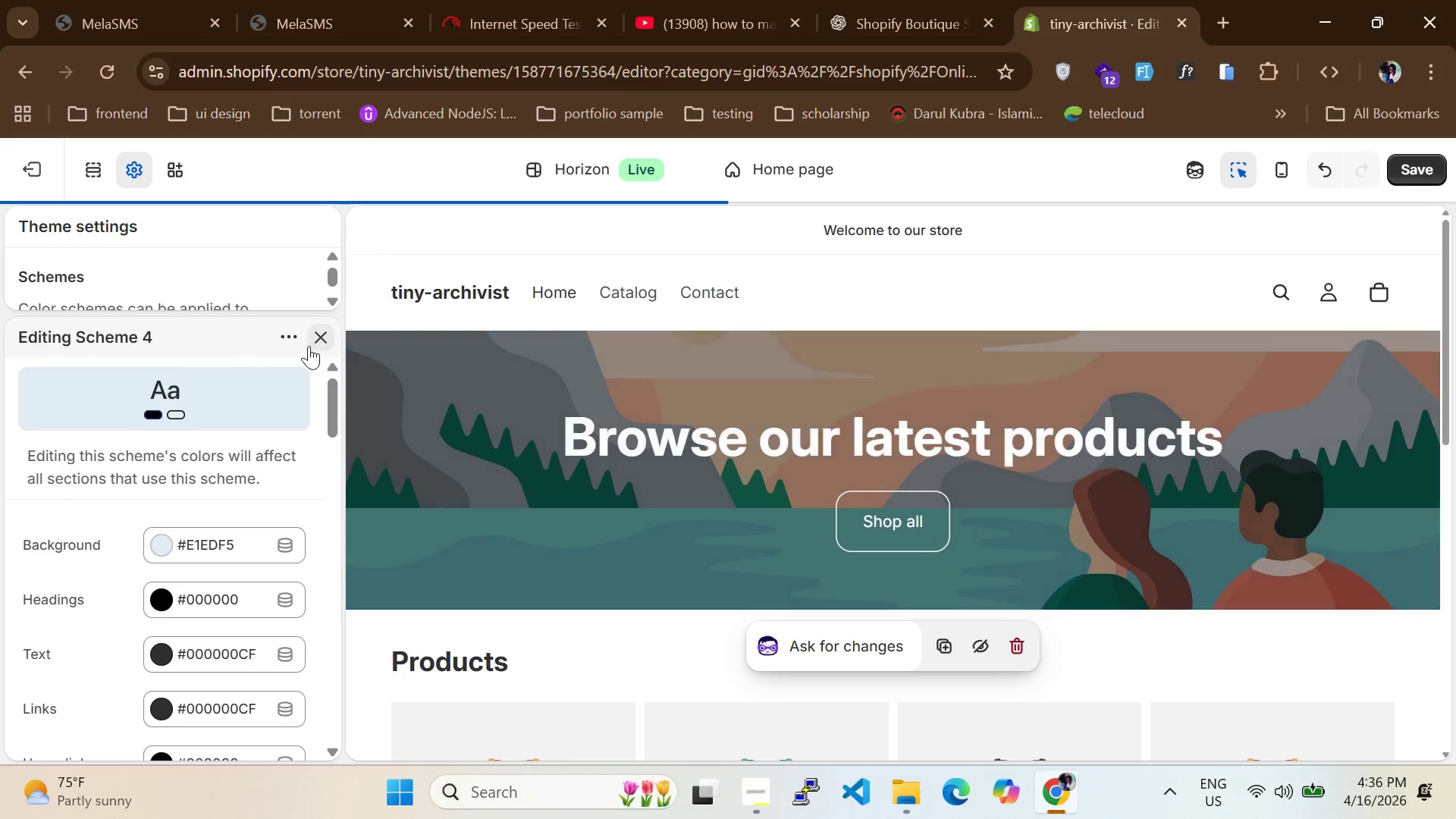 
left_click([295, 337])
 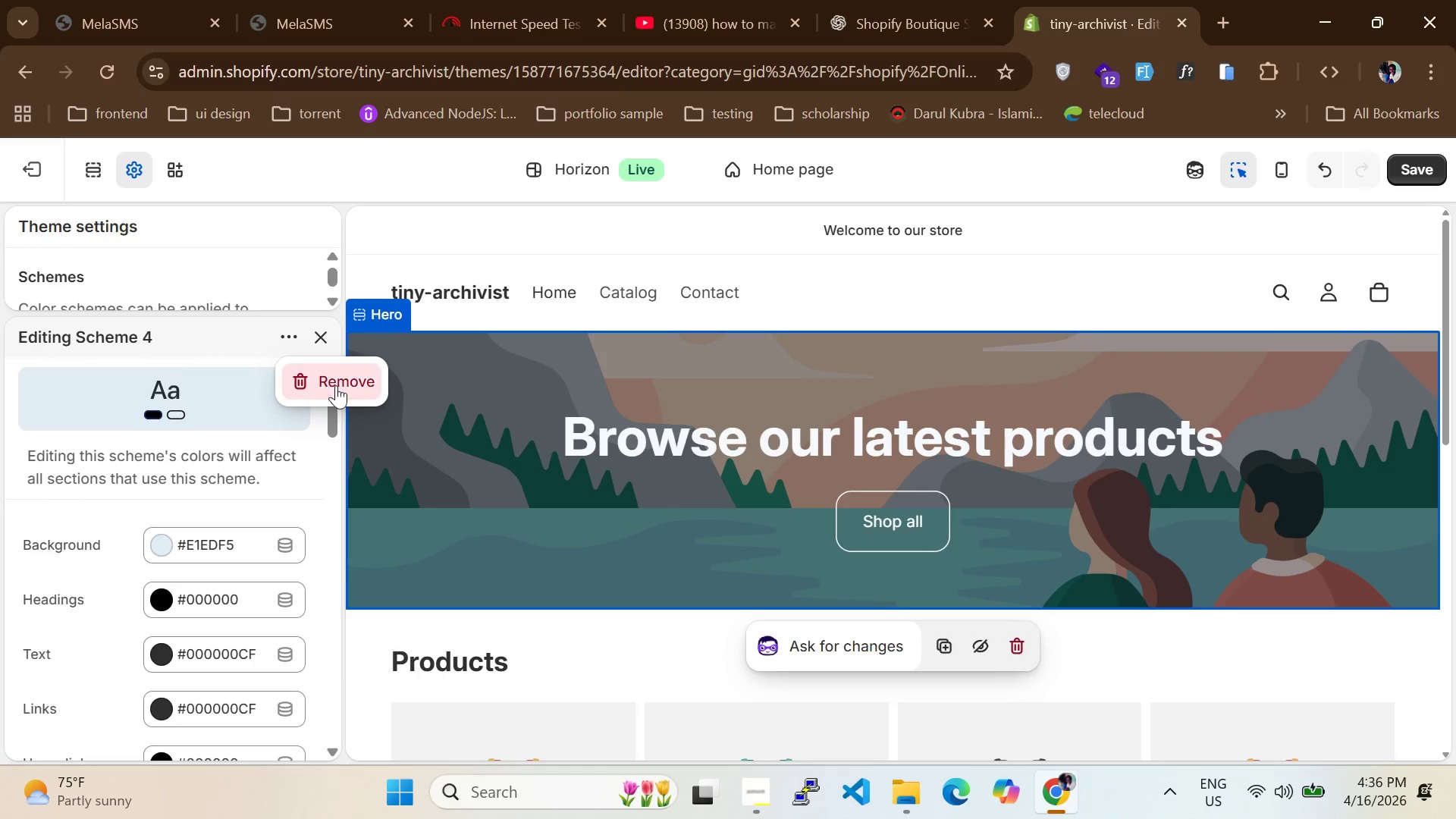 
left_click([337, 383])
 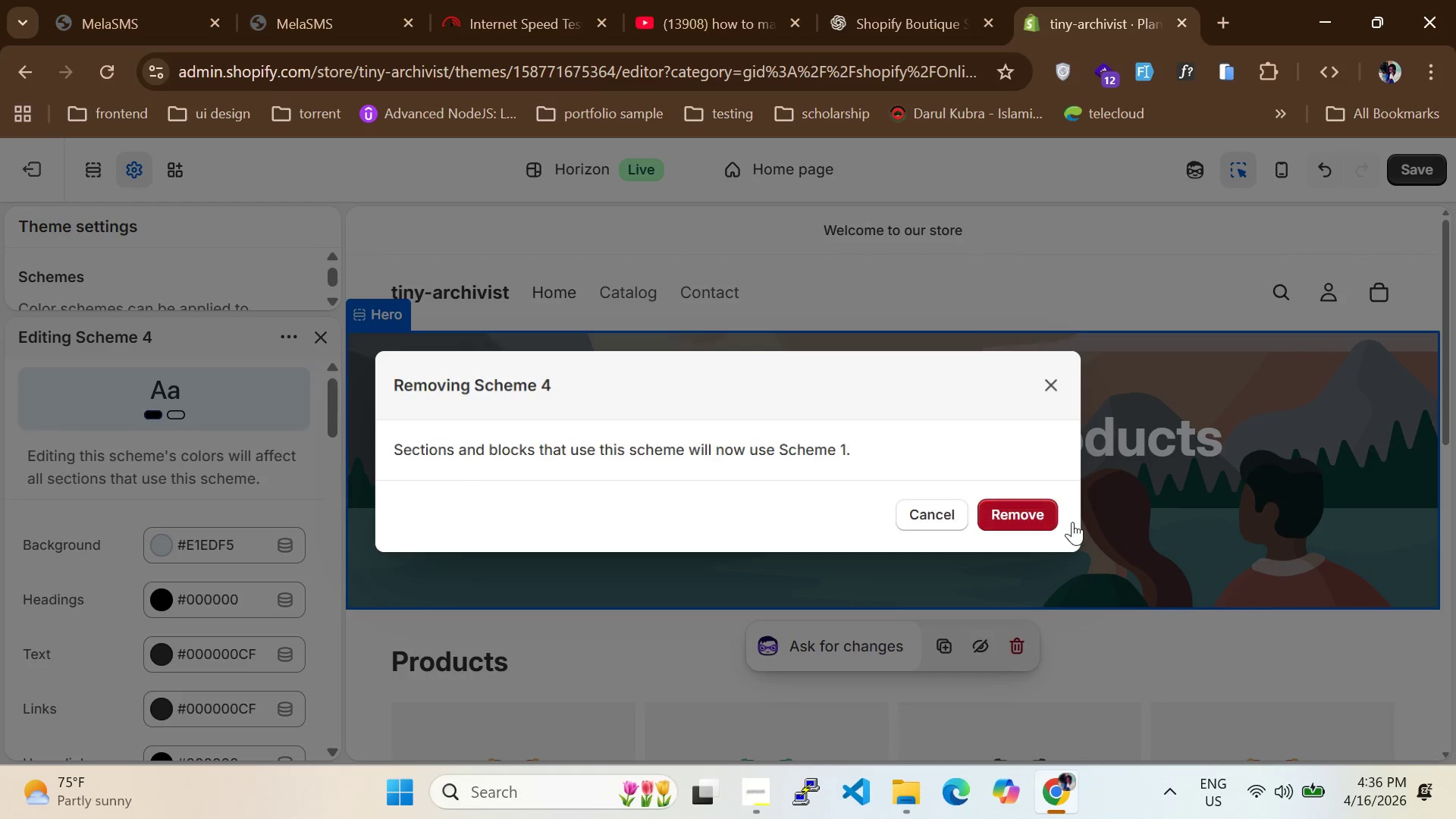 
left_click([1082, 522])
 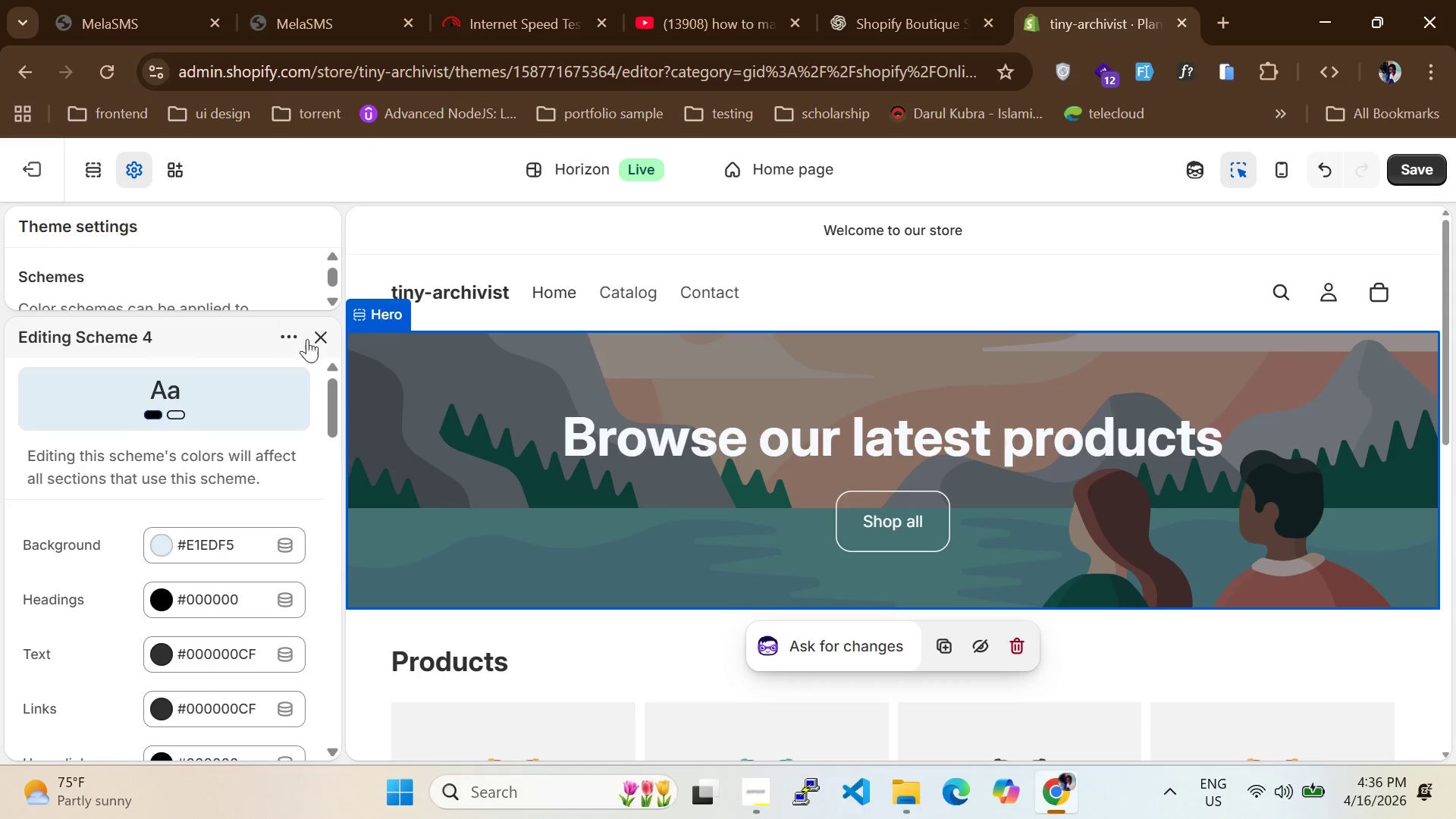 
left_click([331, 336])
 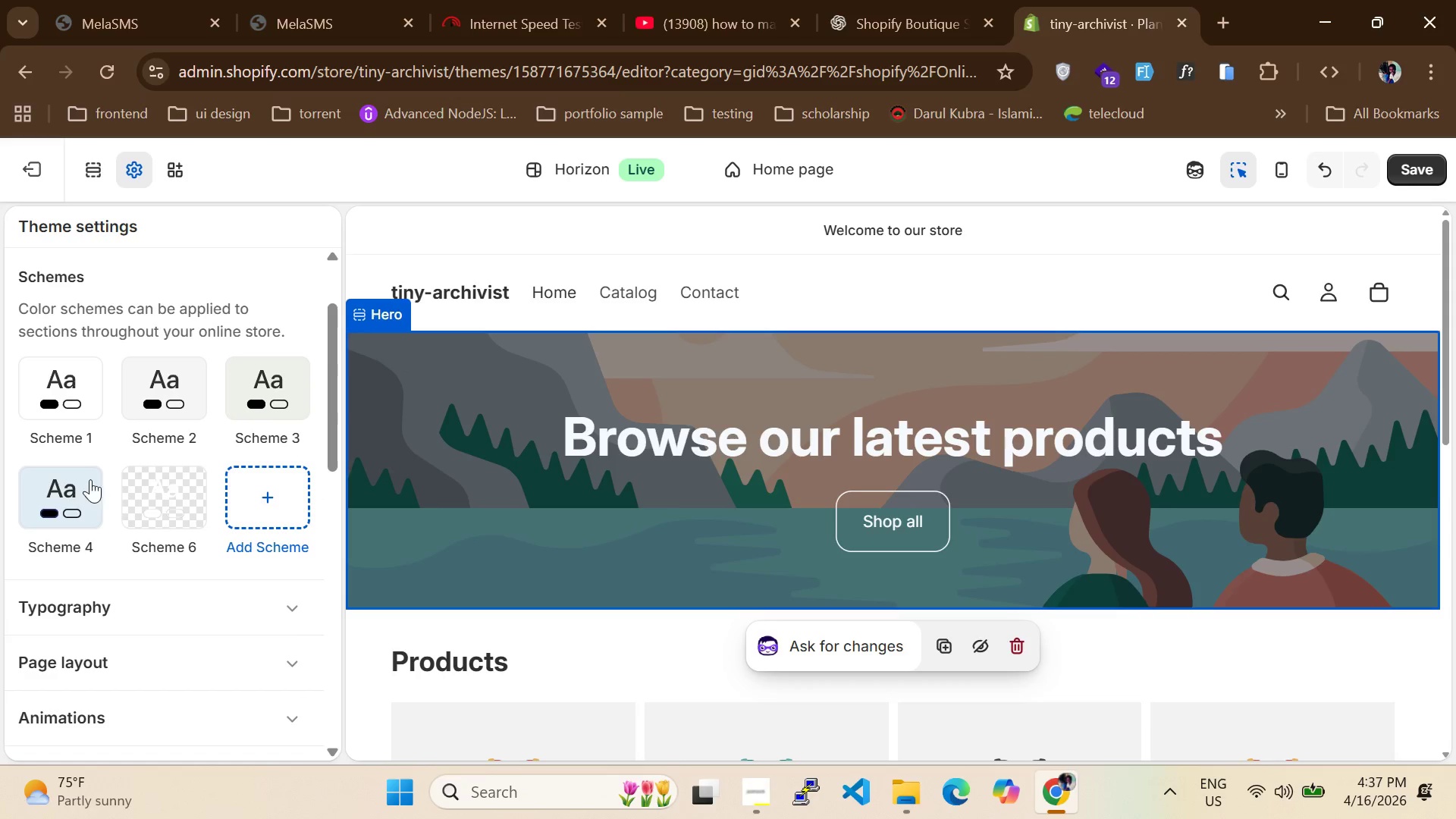 
left_click([144, 497])
 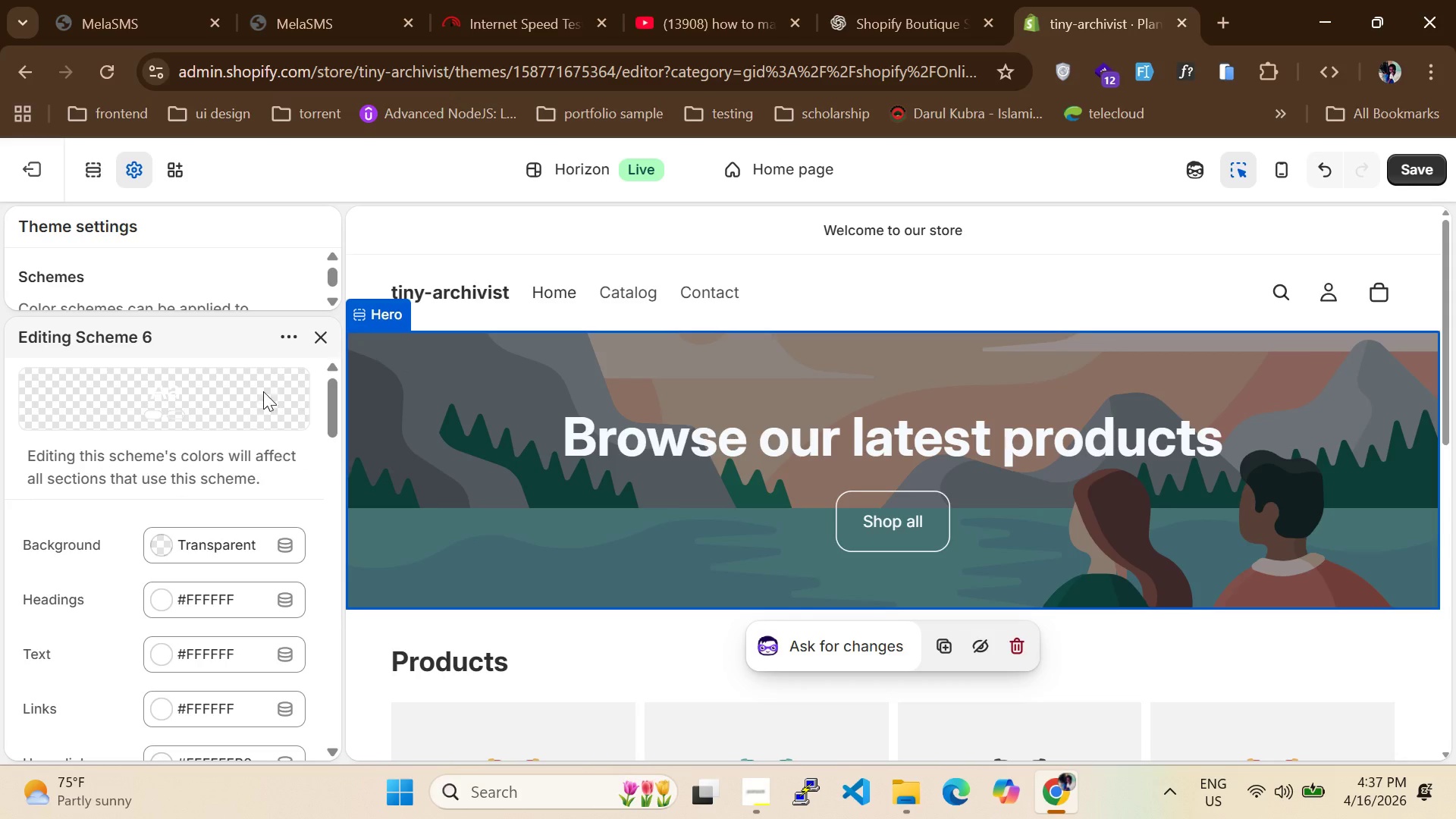 
left_click([287, 334])
 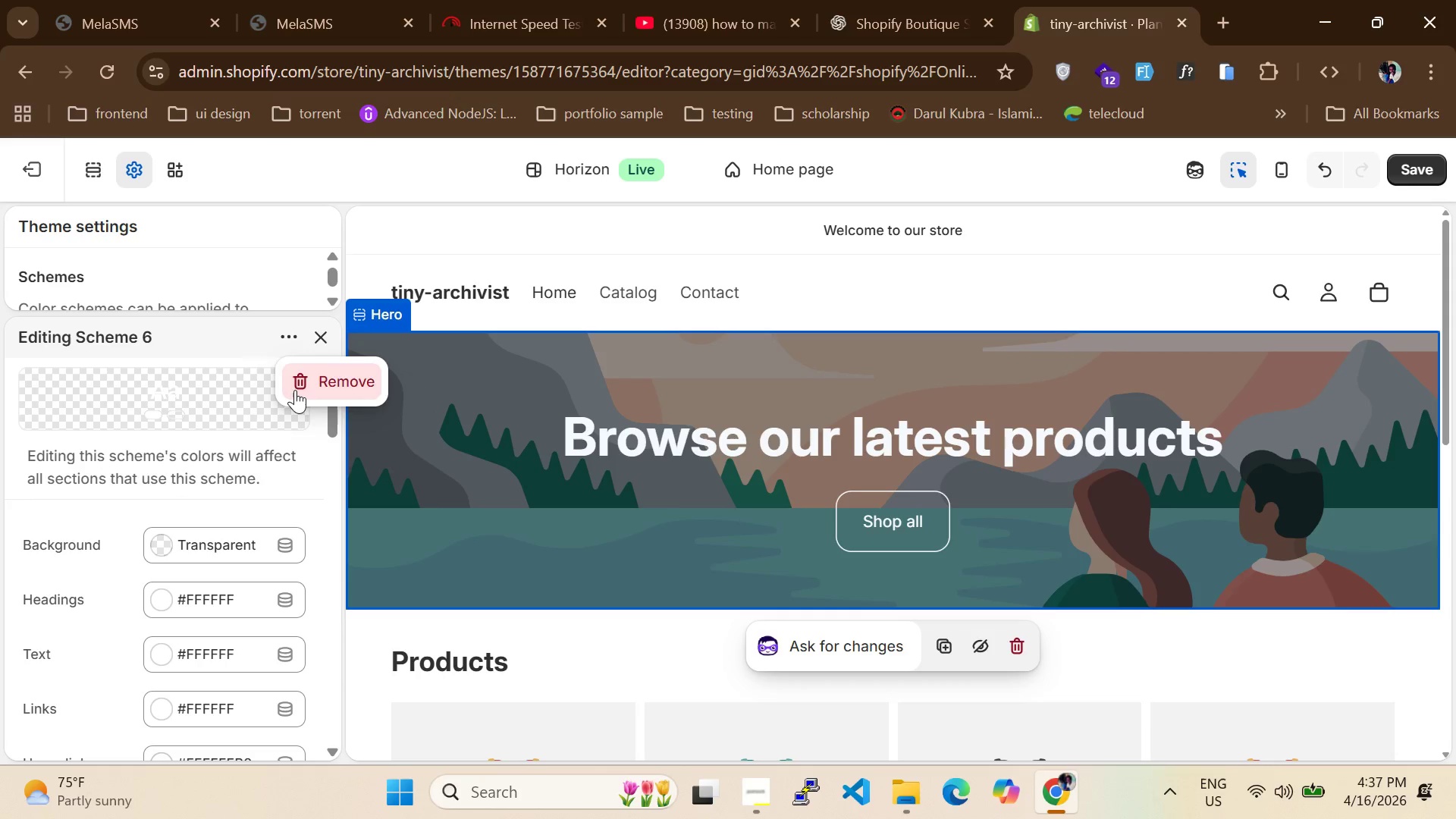 
left_click([295, 390])
 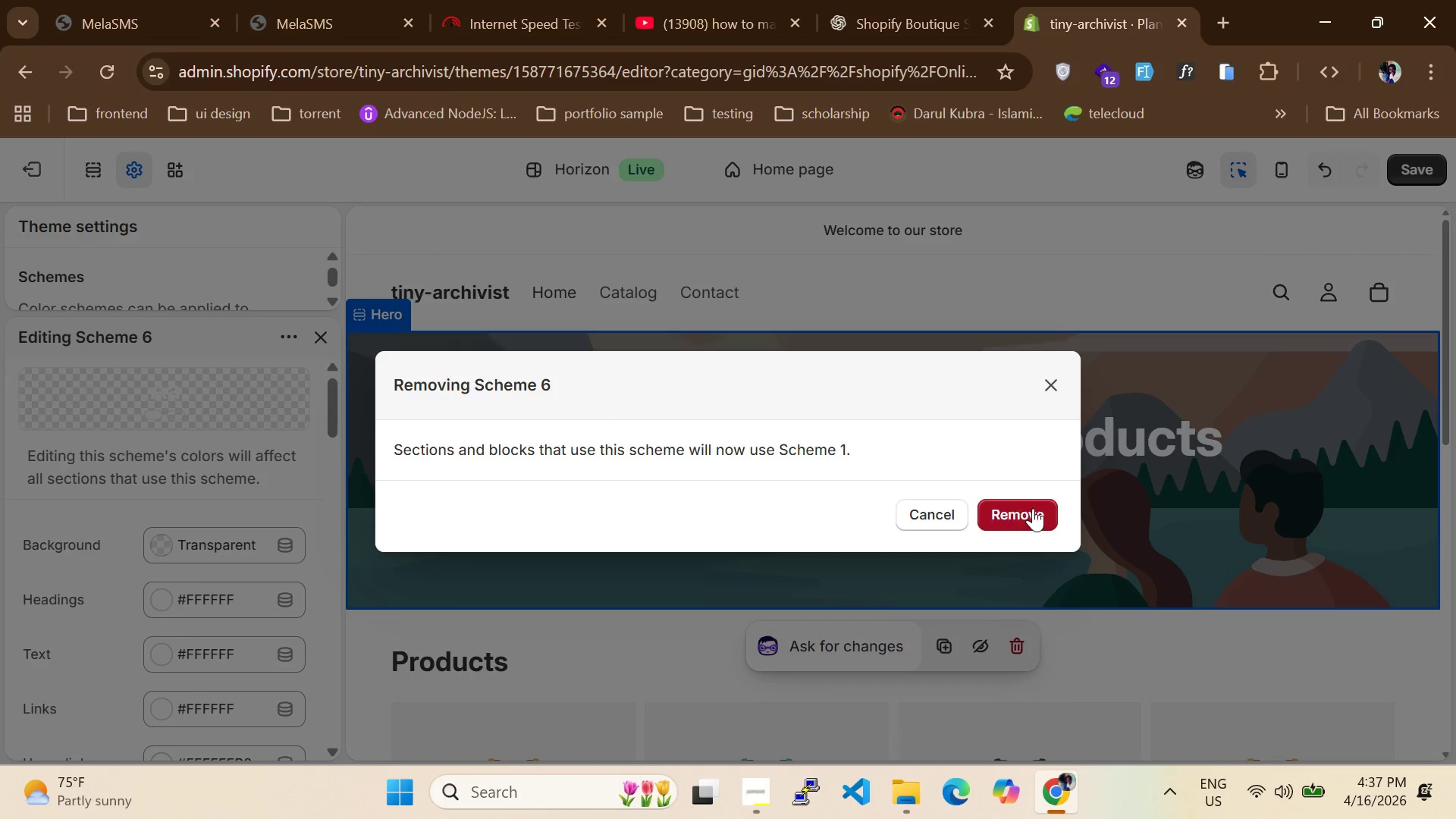 
left_click([1033, 510])
 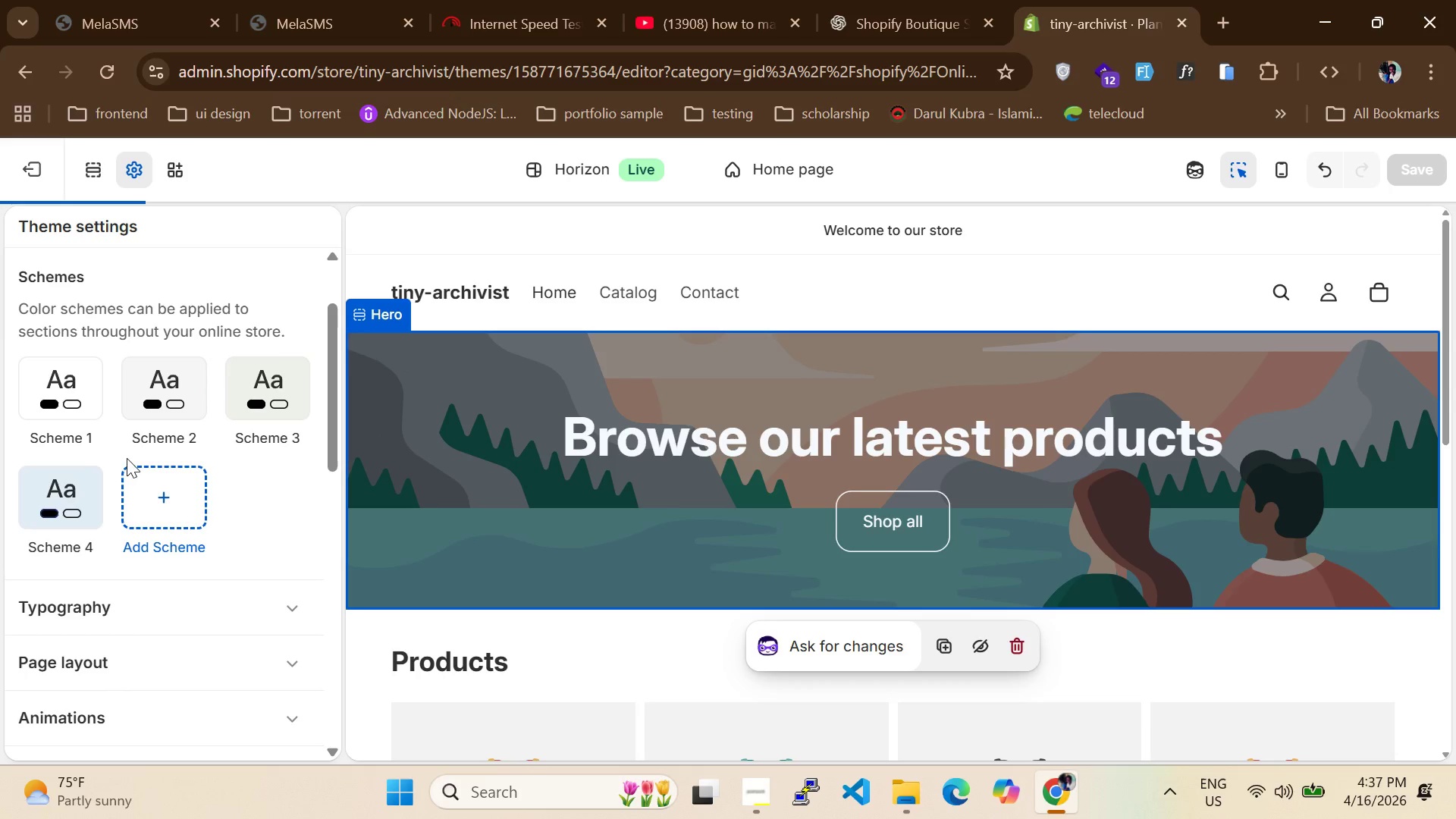 
left_click([71, 507])
 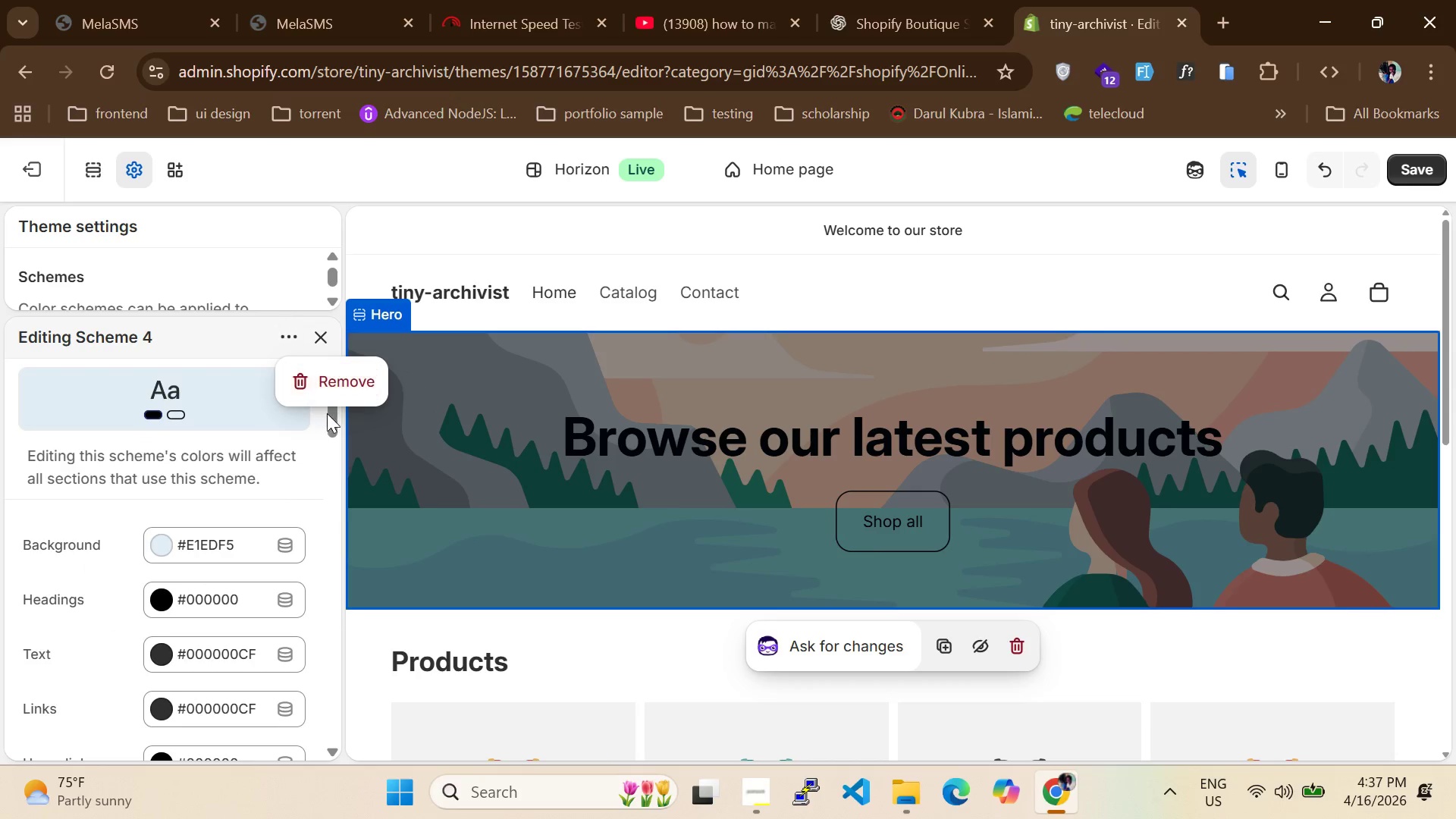 
left_click([356, 391])
 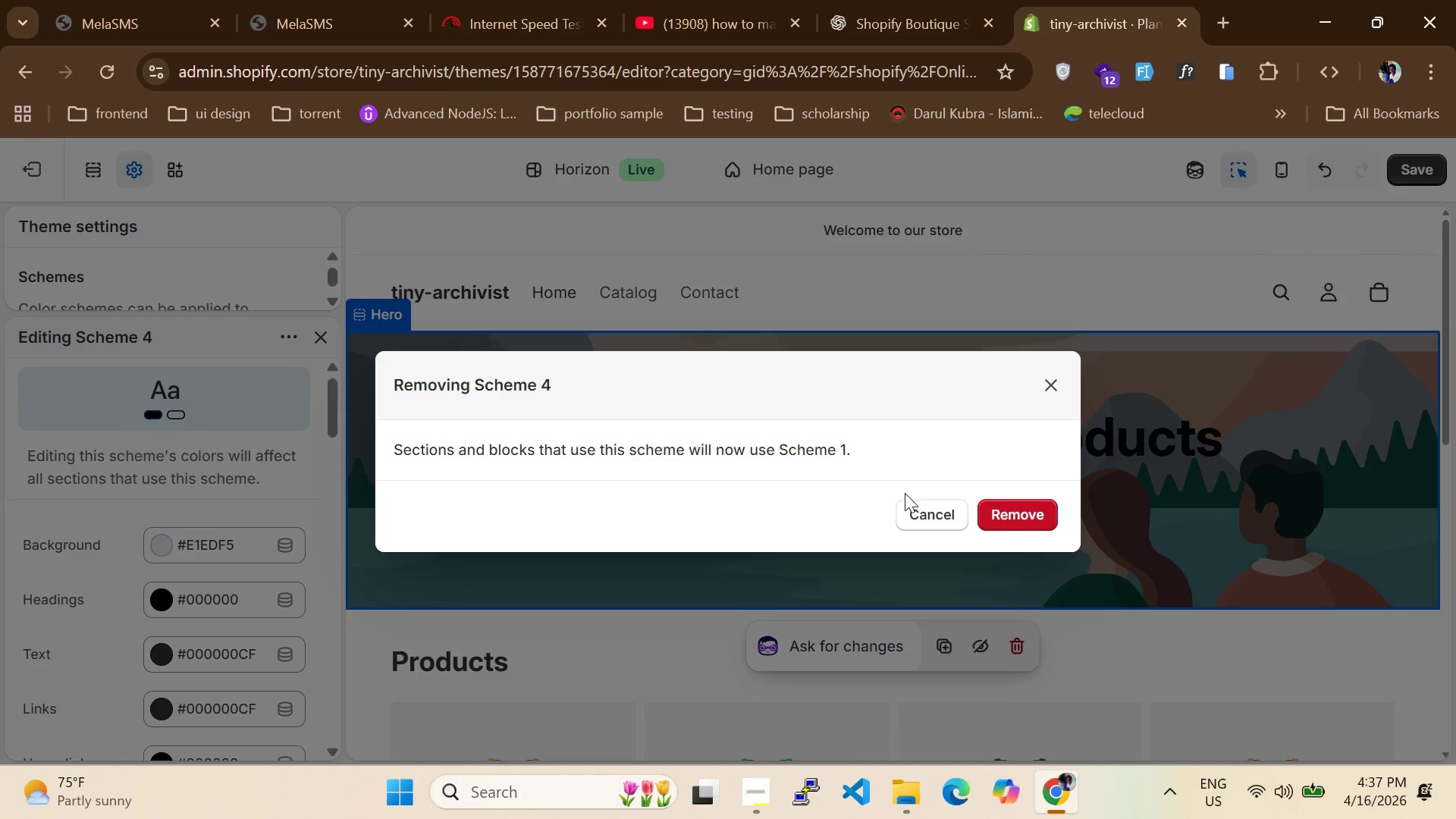 
left_click([1037, 521])
 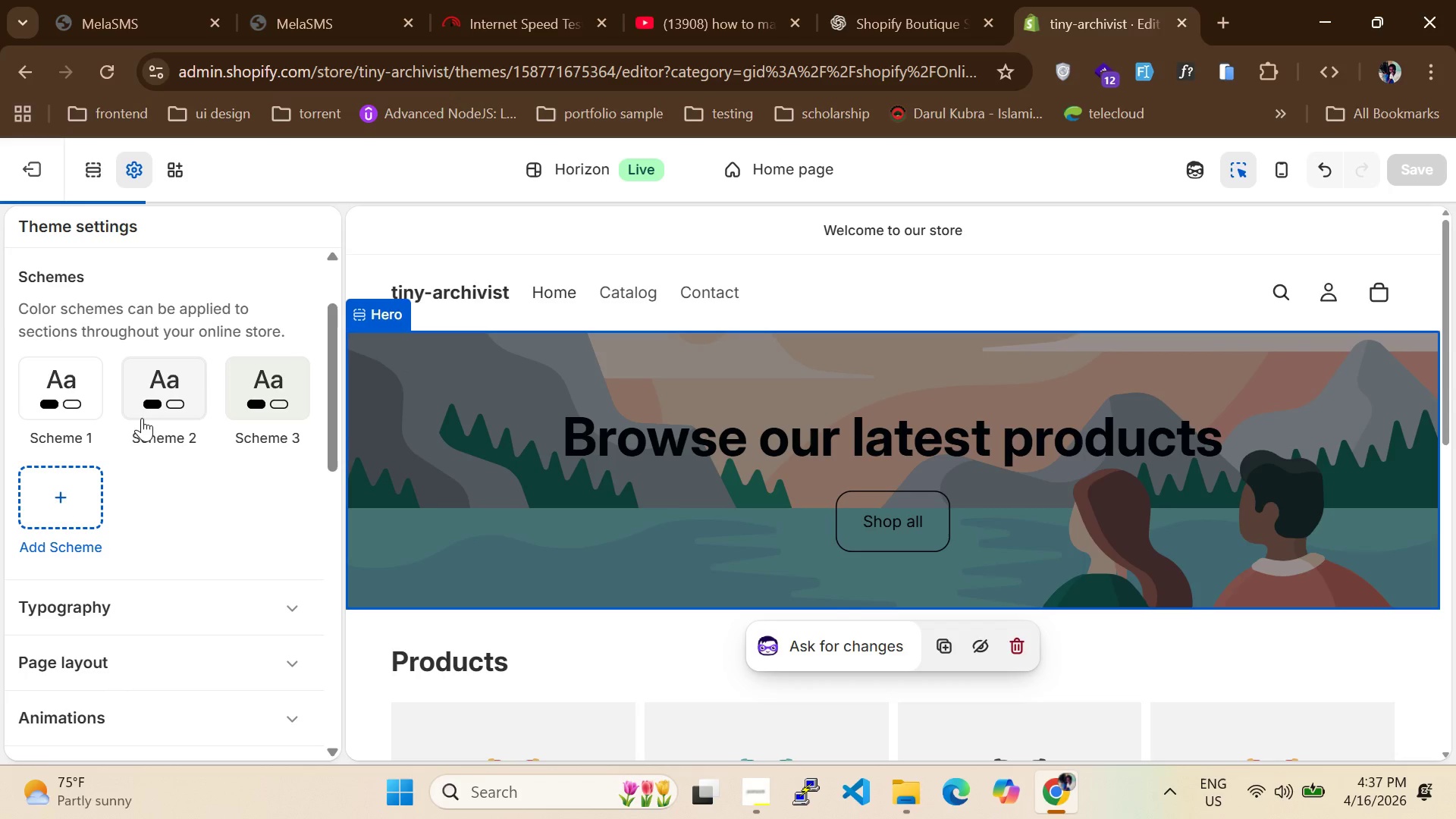 
mouse_move([281, 388])
 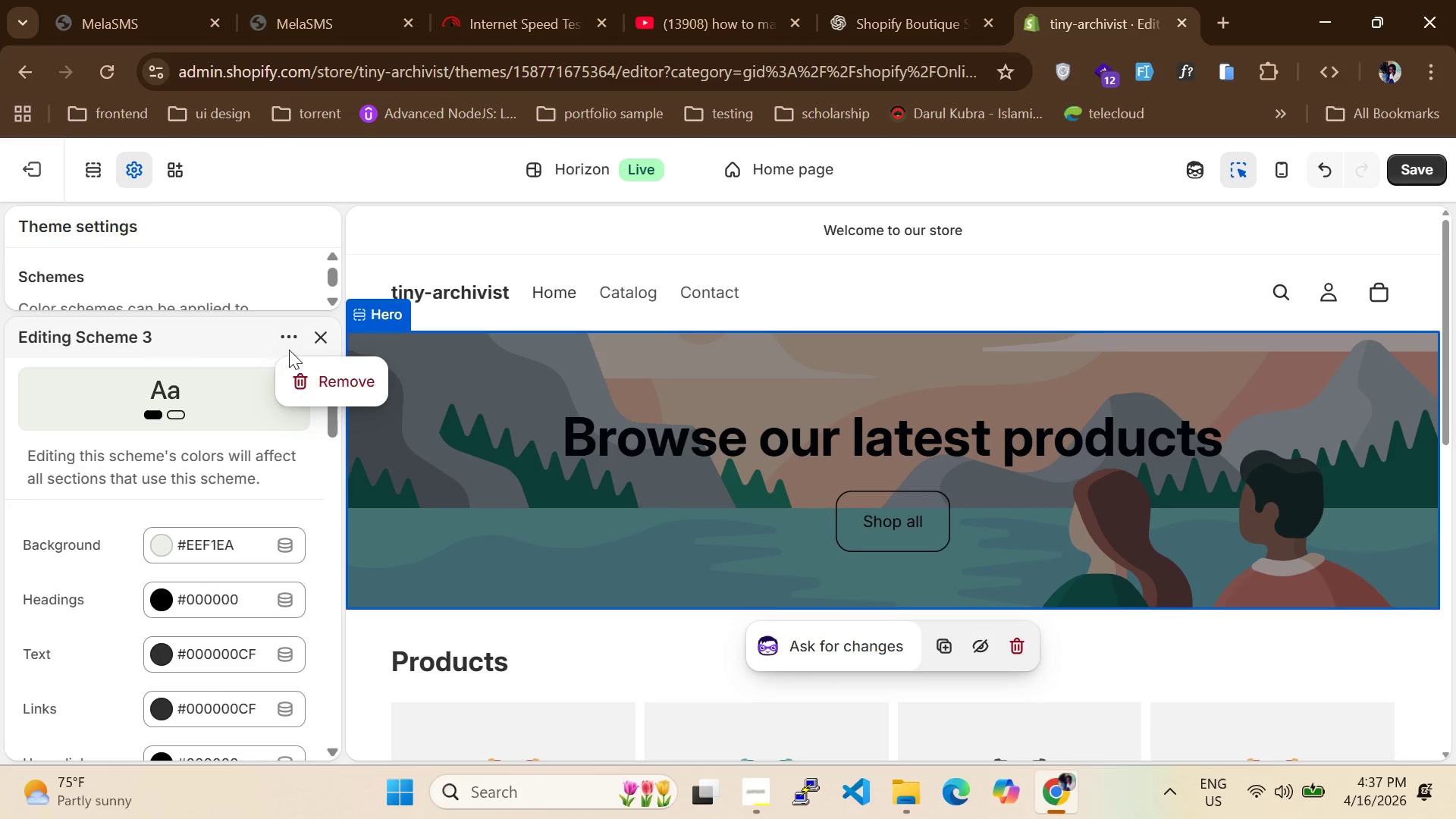 
left_click([319, 384])
 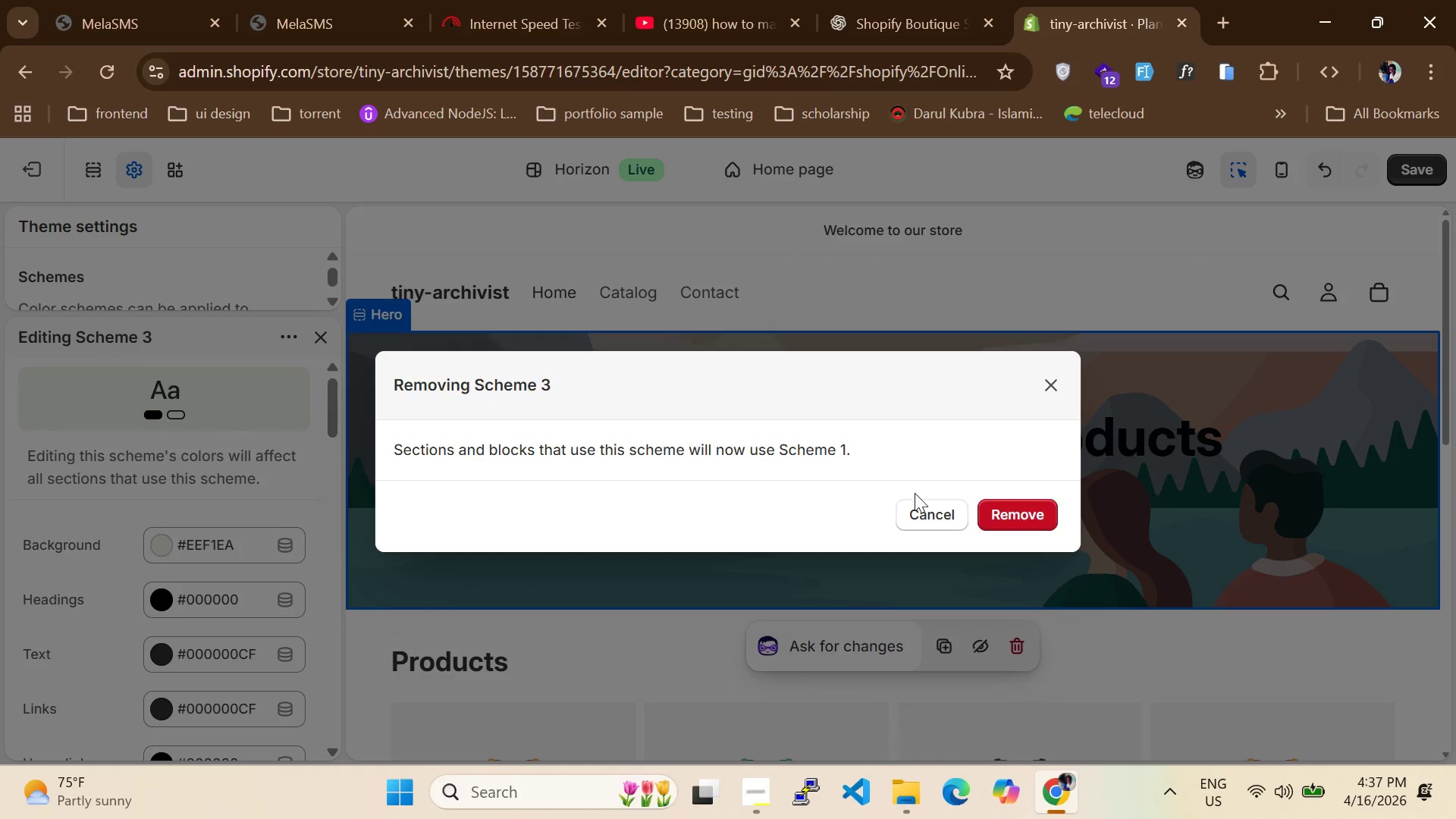 
left_click([1034, 521])
 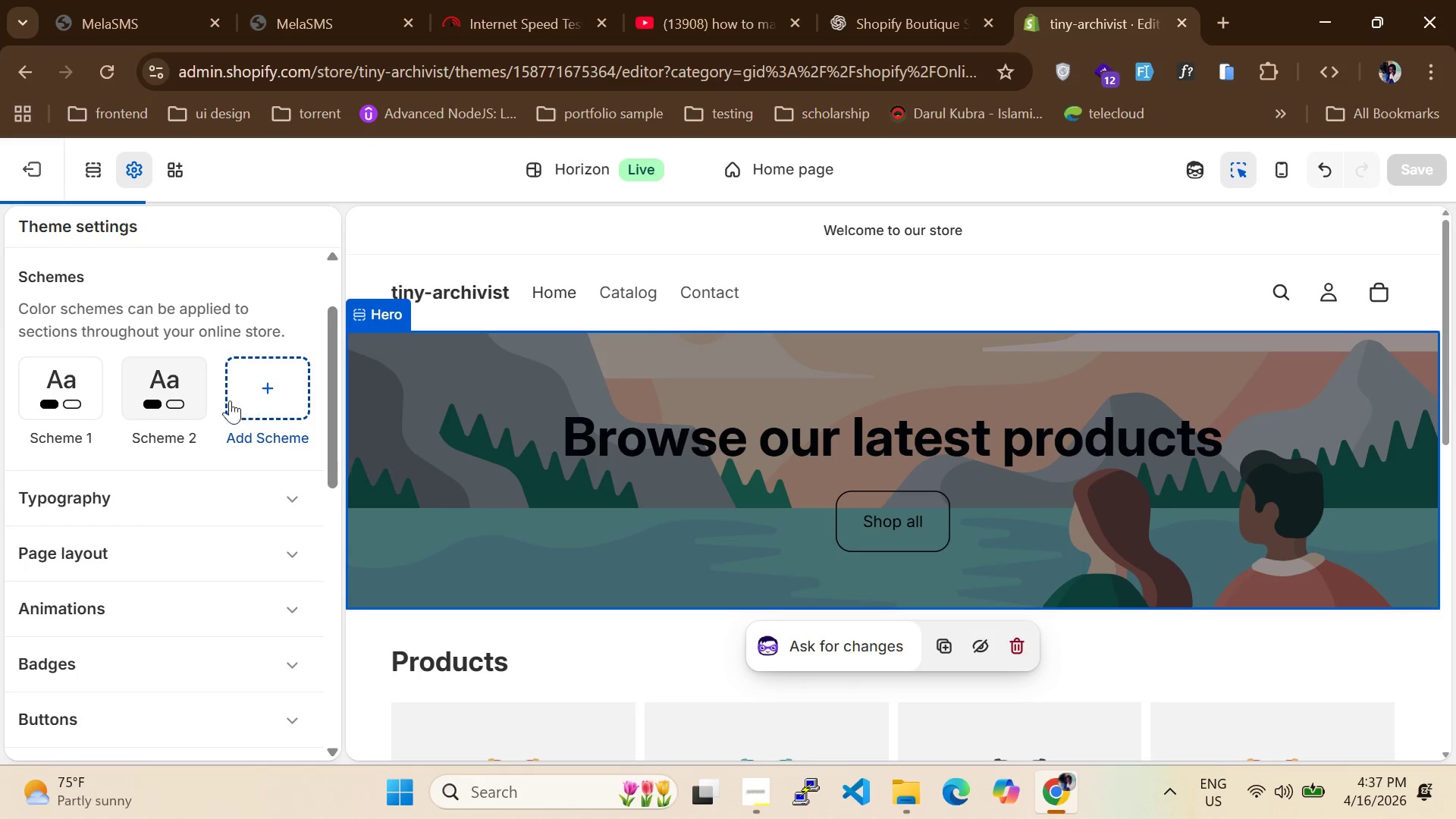 
left_click([165, 406])
 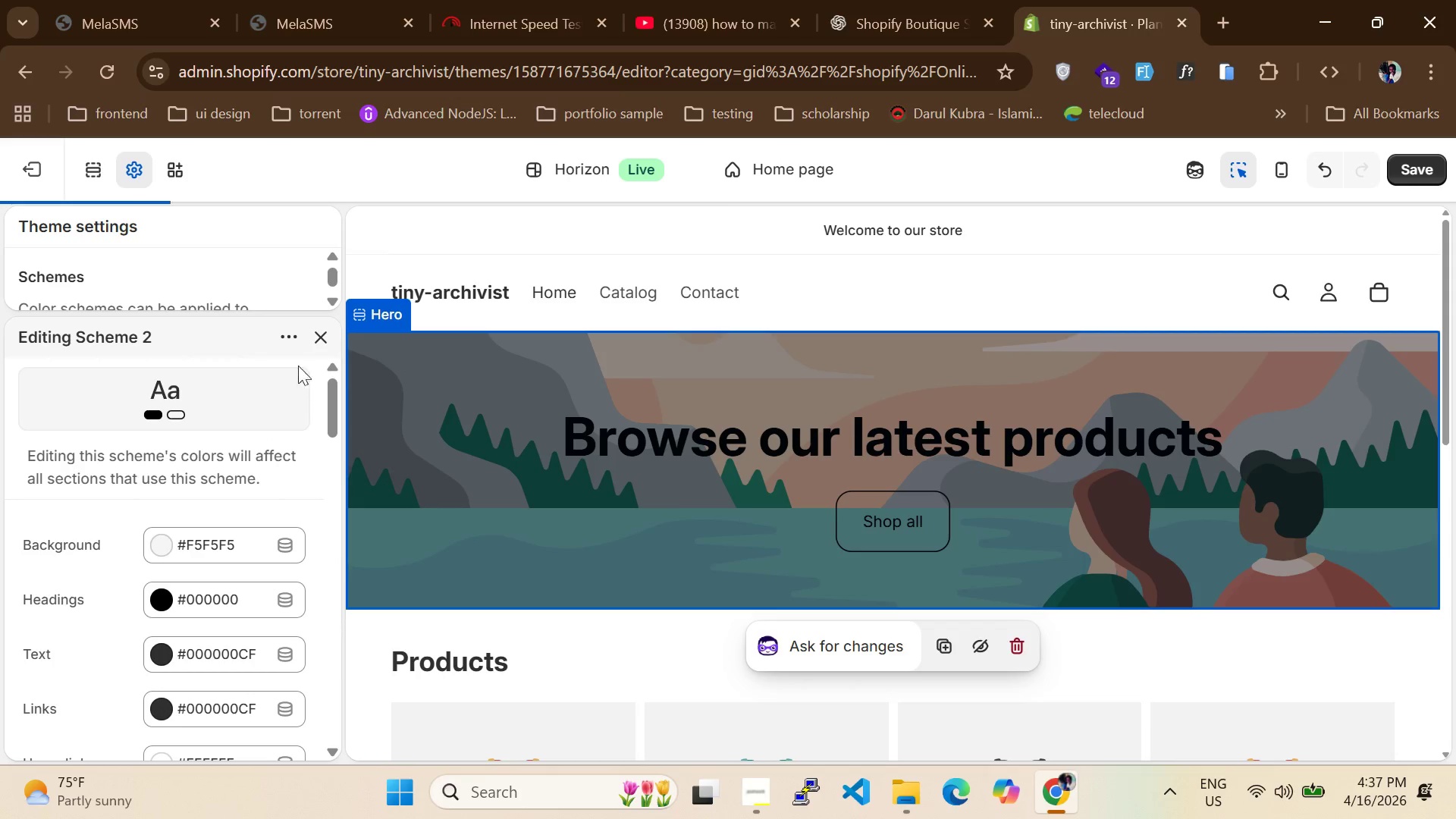 
left_click([279, 346])
 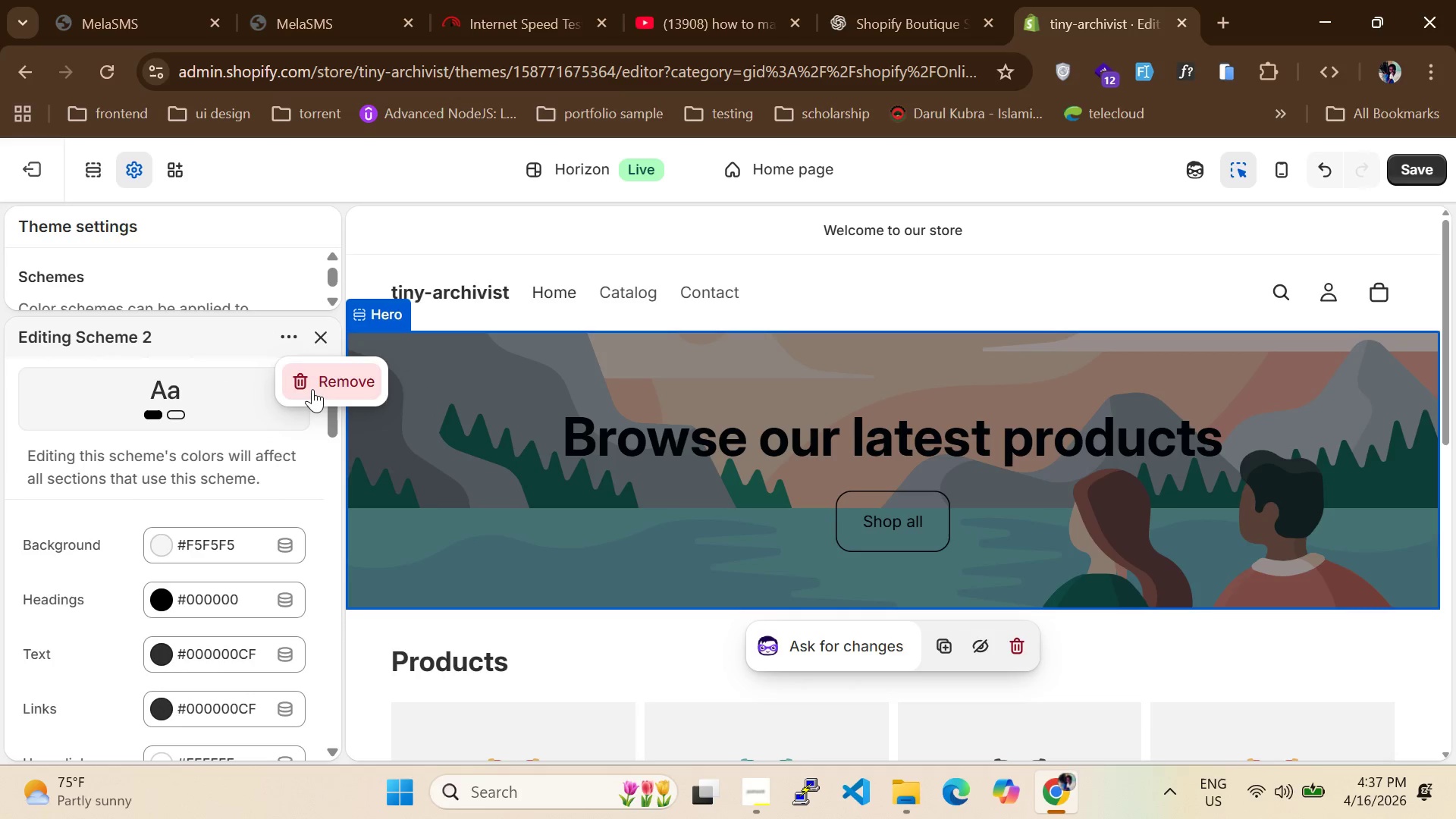 
left_click([313, 388])
 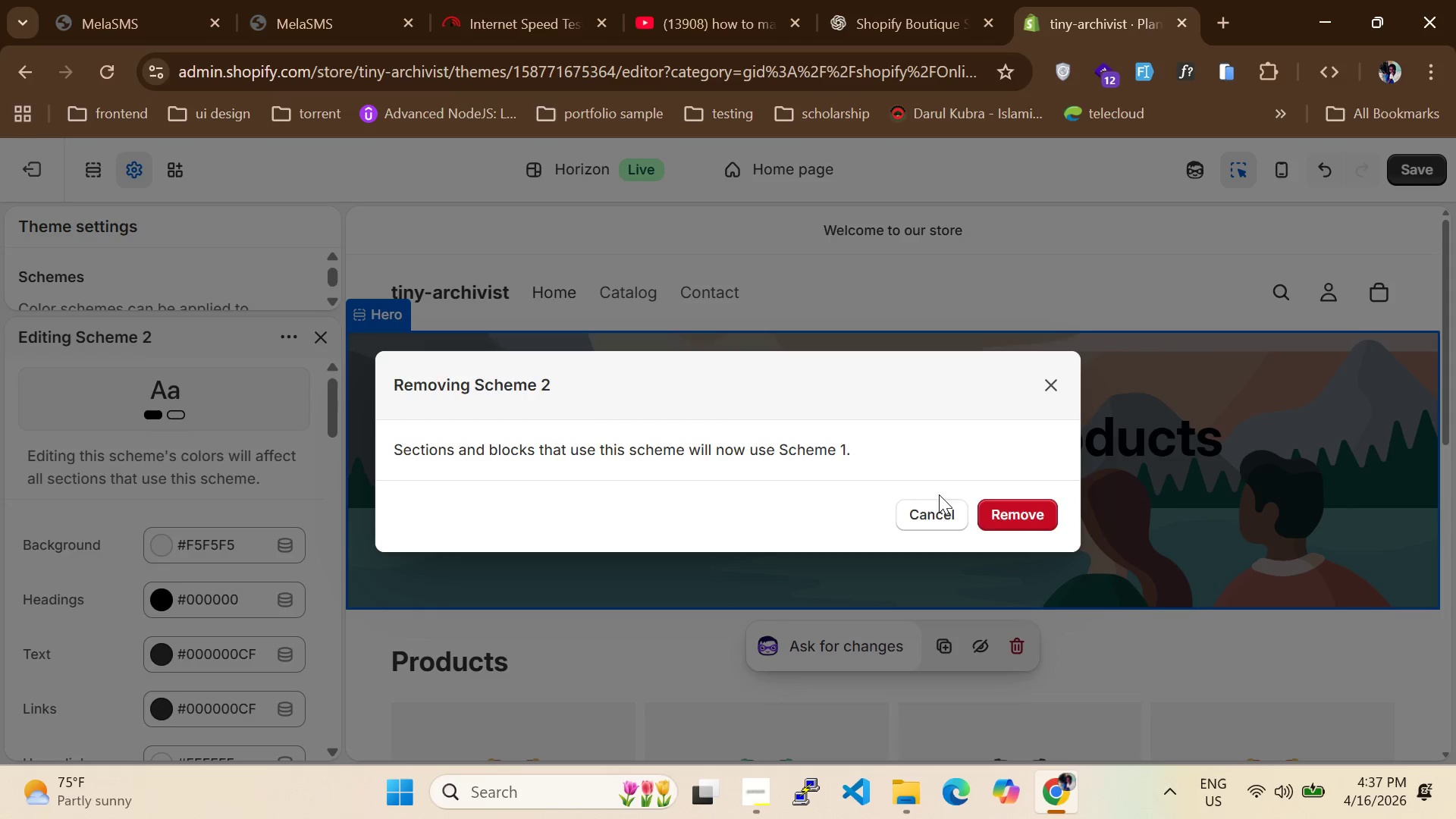 
left_click([1009, 513])
 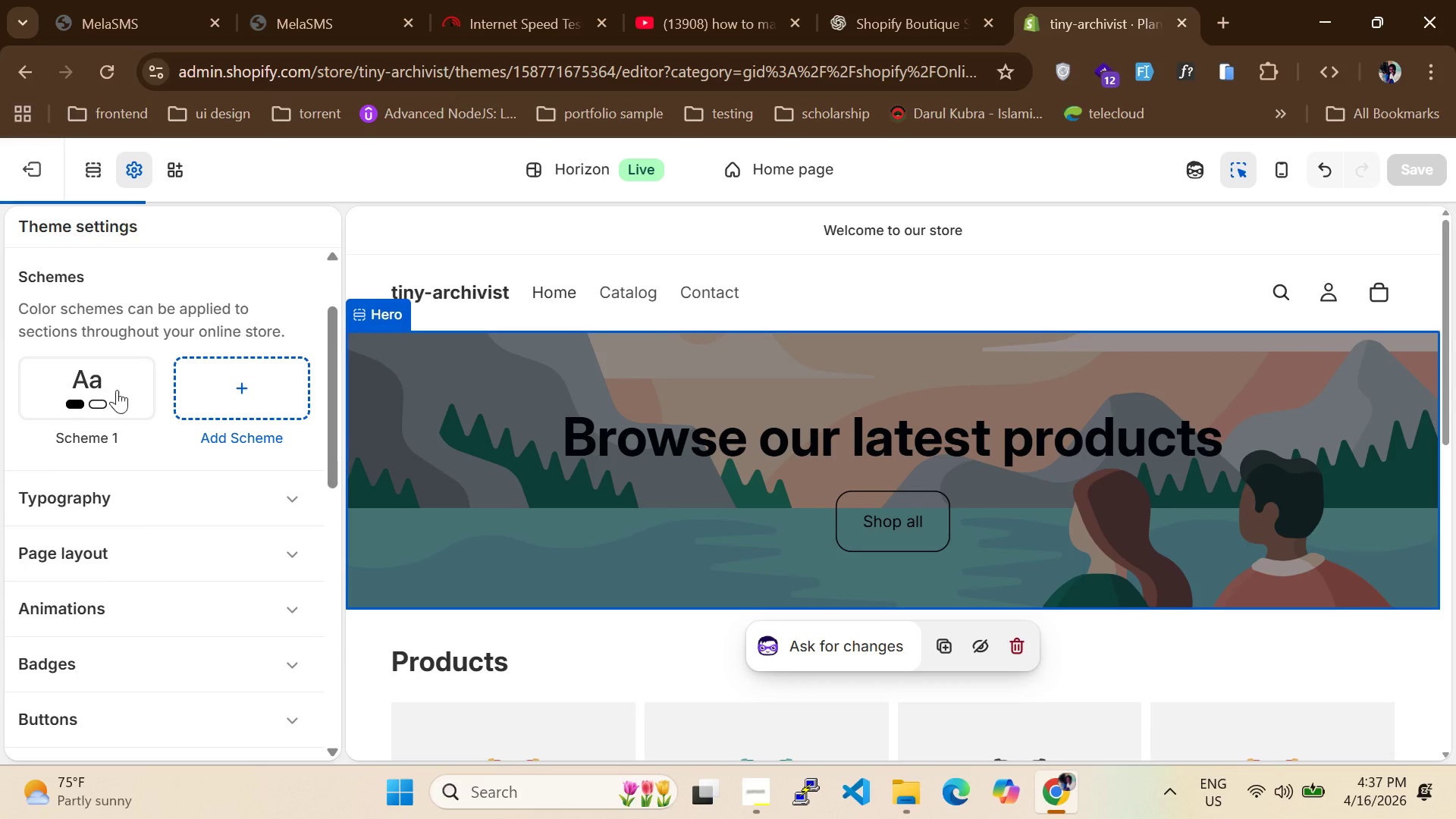 
left_click([230, 390])
 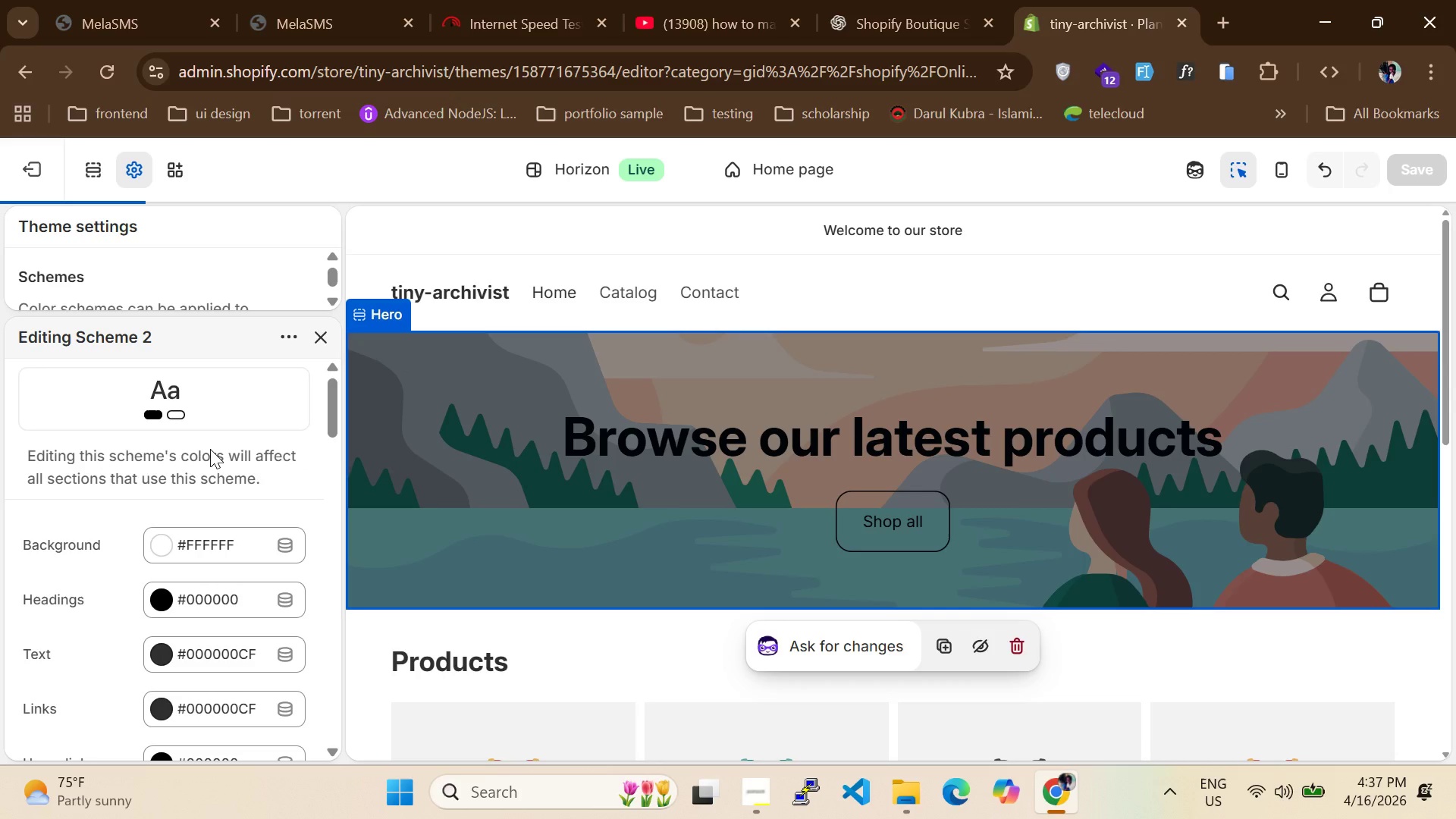 
left_click([218, 547])
 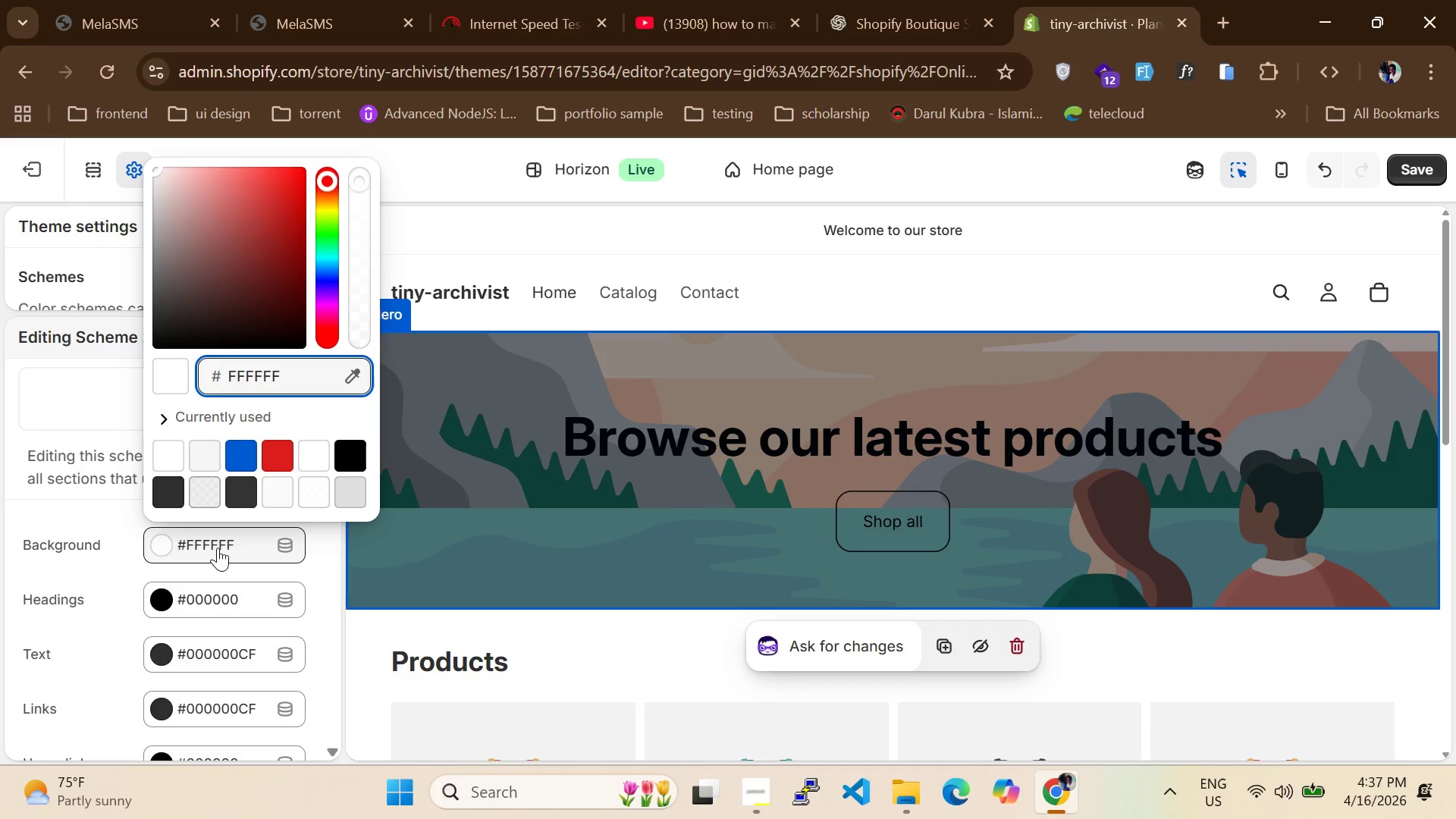 
key(Control+A)
 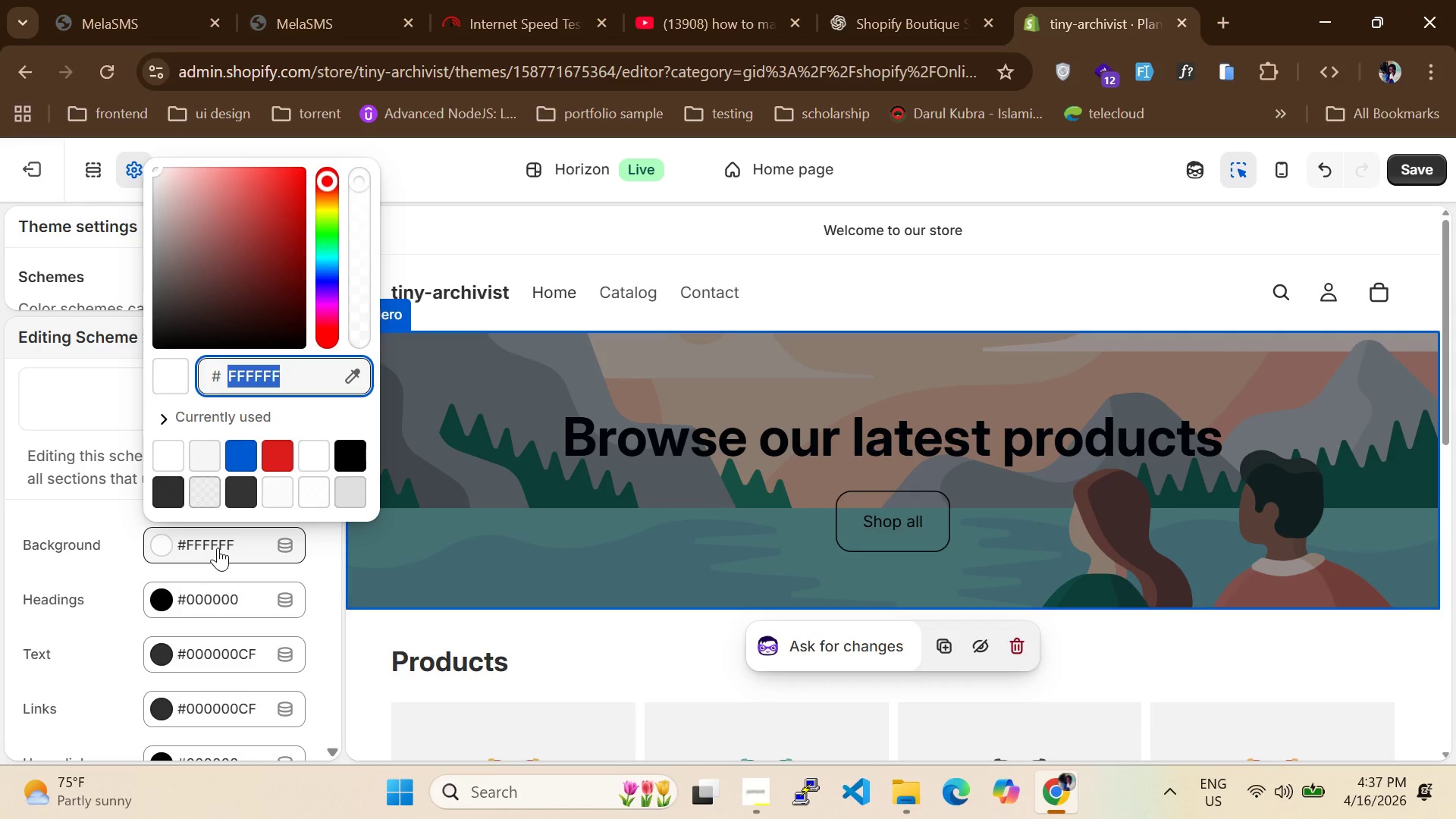 
hold_key(key=ShiftRight, duration=0.95)
 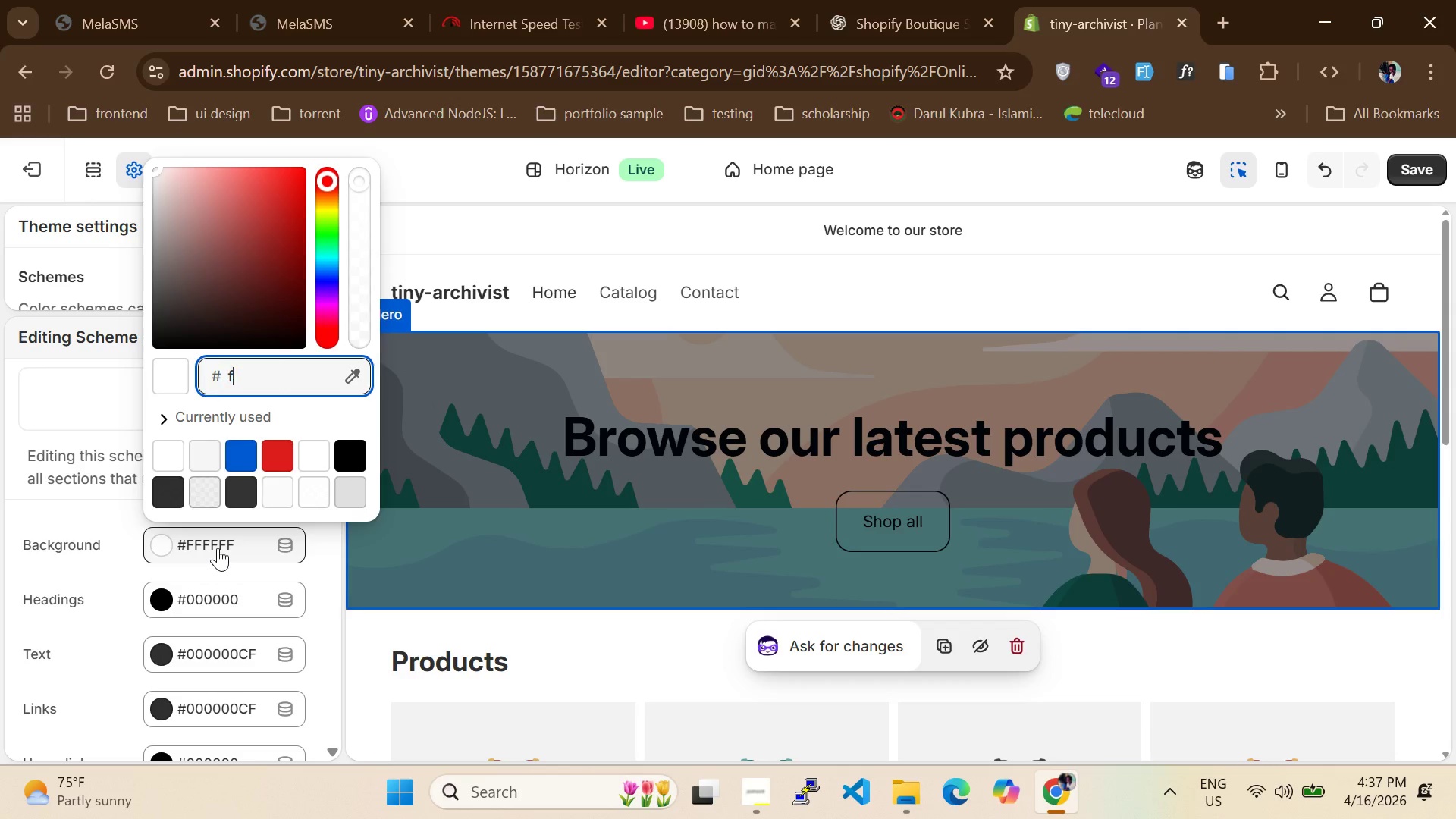 
type(f4e4)
key(Backspace)
type(de)
key(Backspace)
key(Backspace)
key(Backspace)
key(Backspace)
key(Backspace)
key(Backspace)
type(f4ede3)
 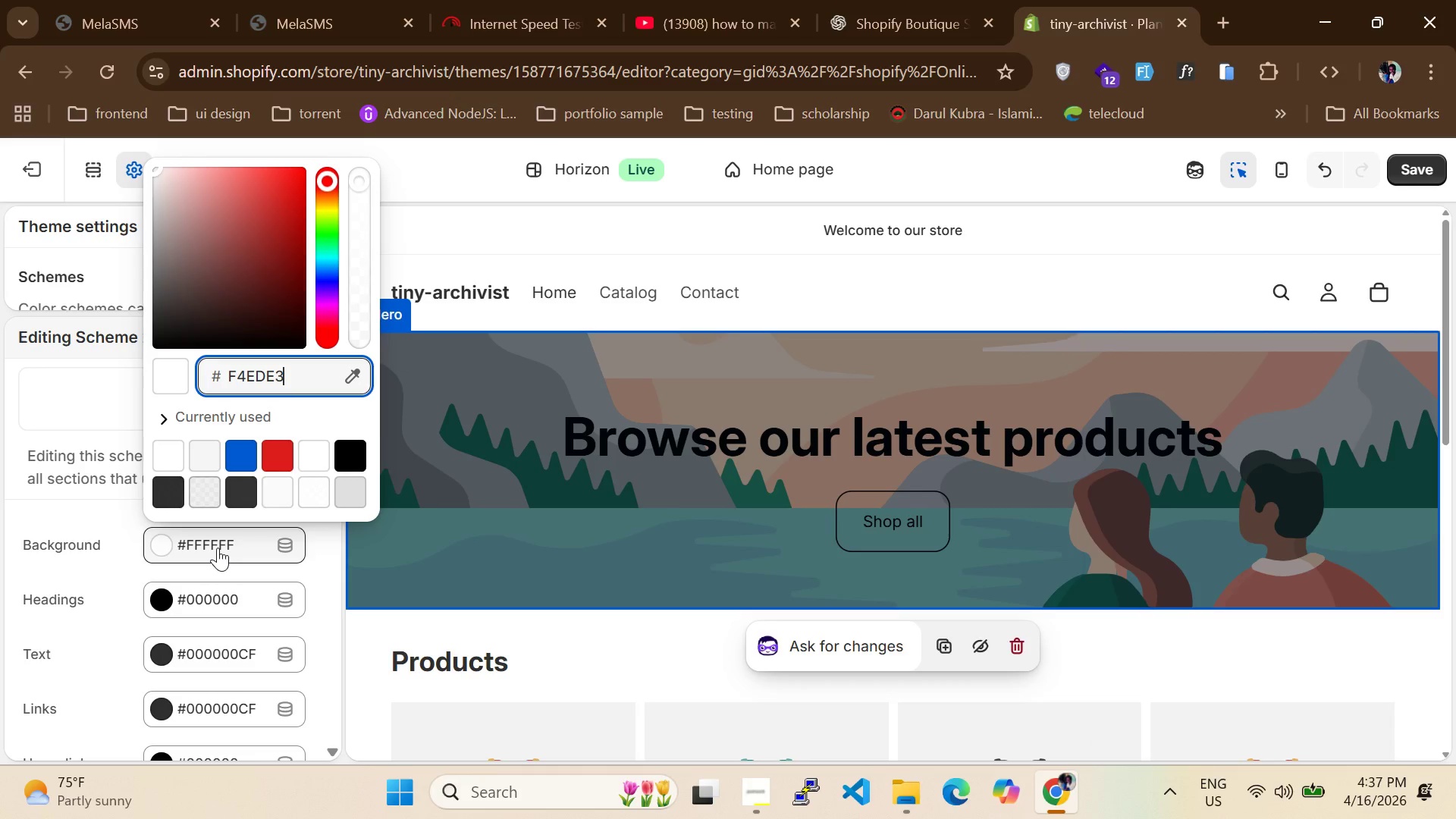 
key(Enter)
 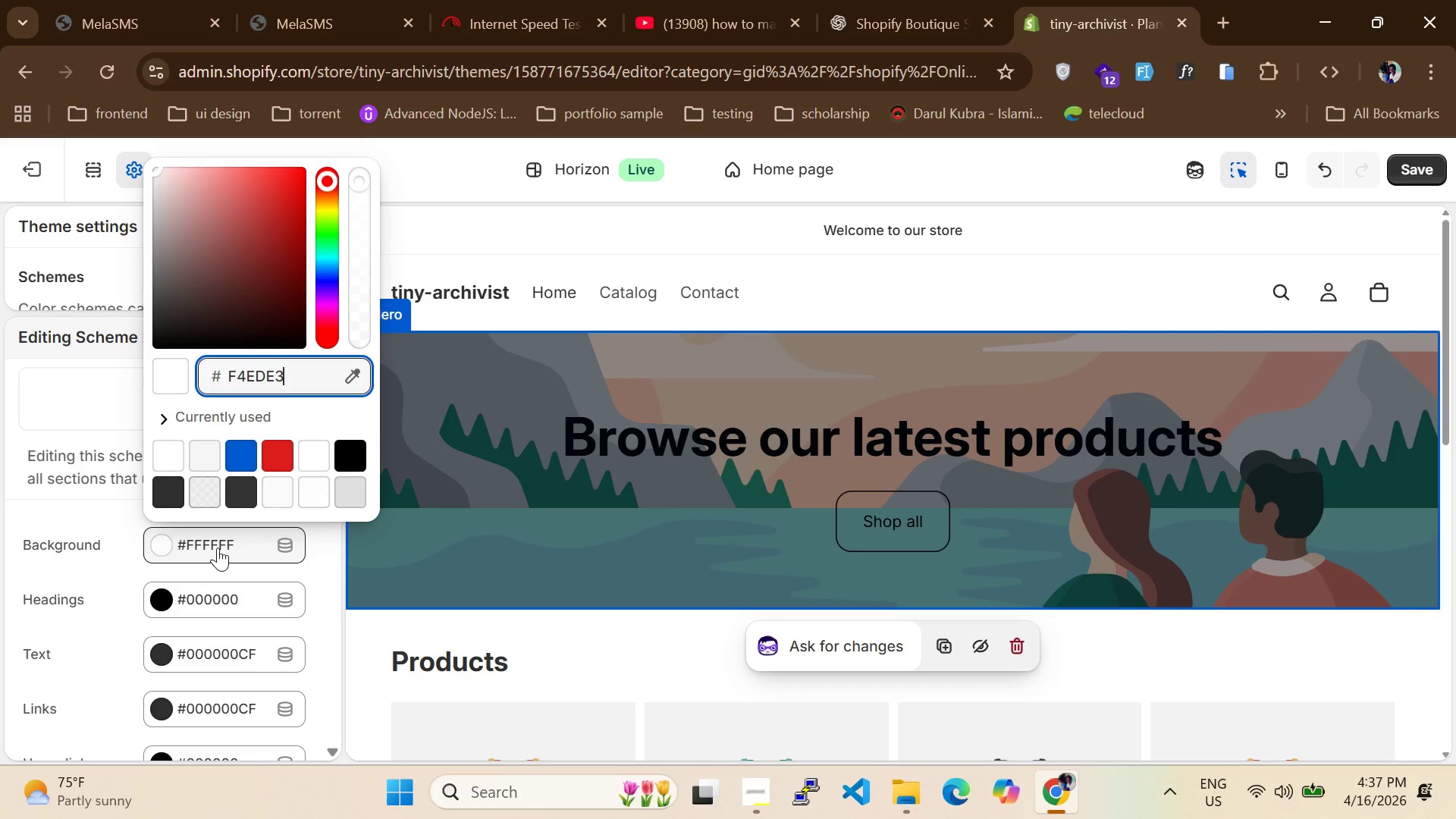 
hold_key(key=ControlLeft, duration=0.31)
 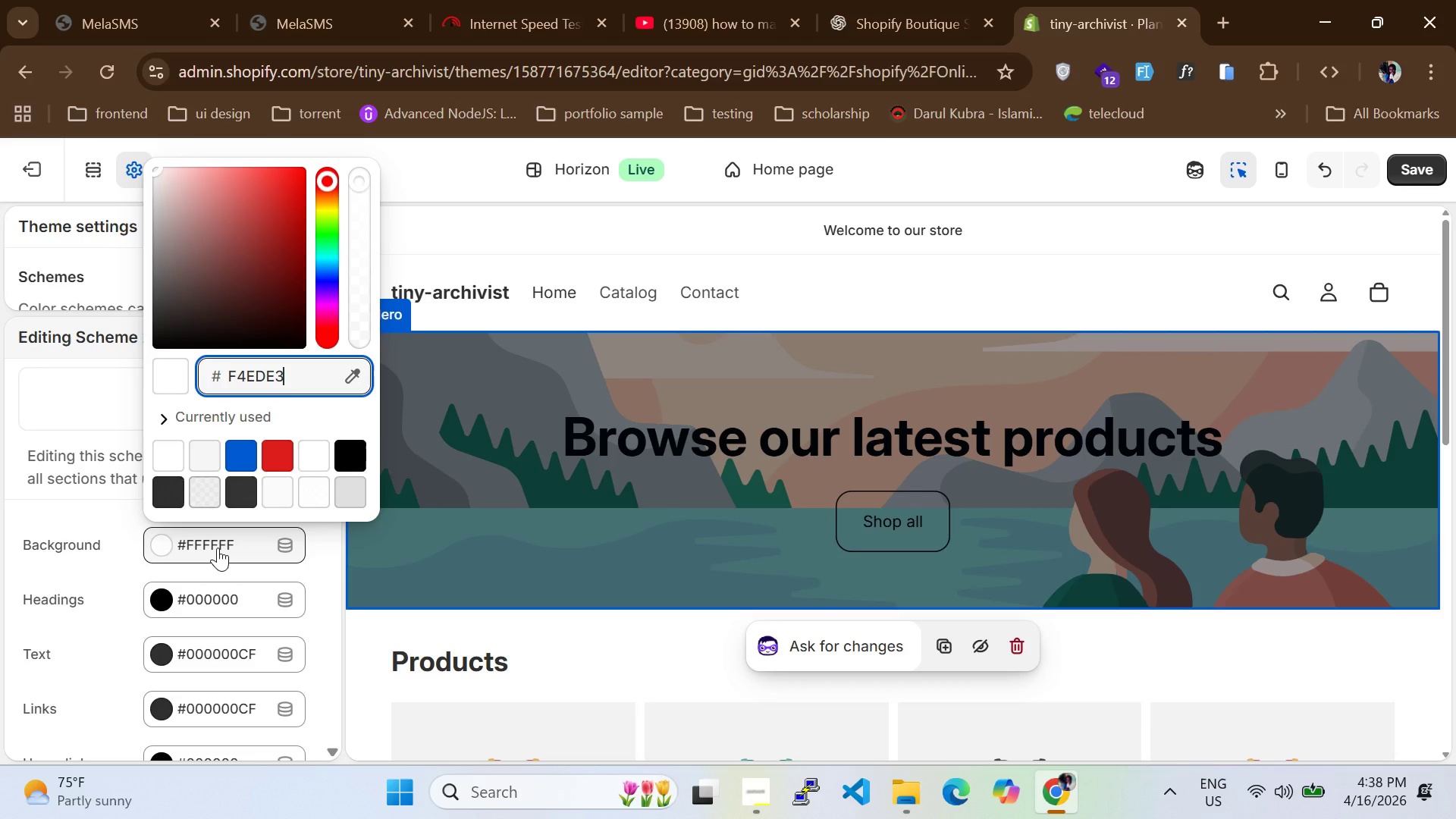 
key(Enter)
 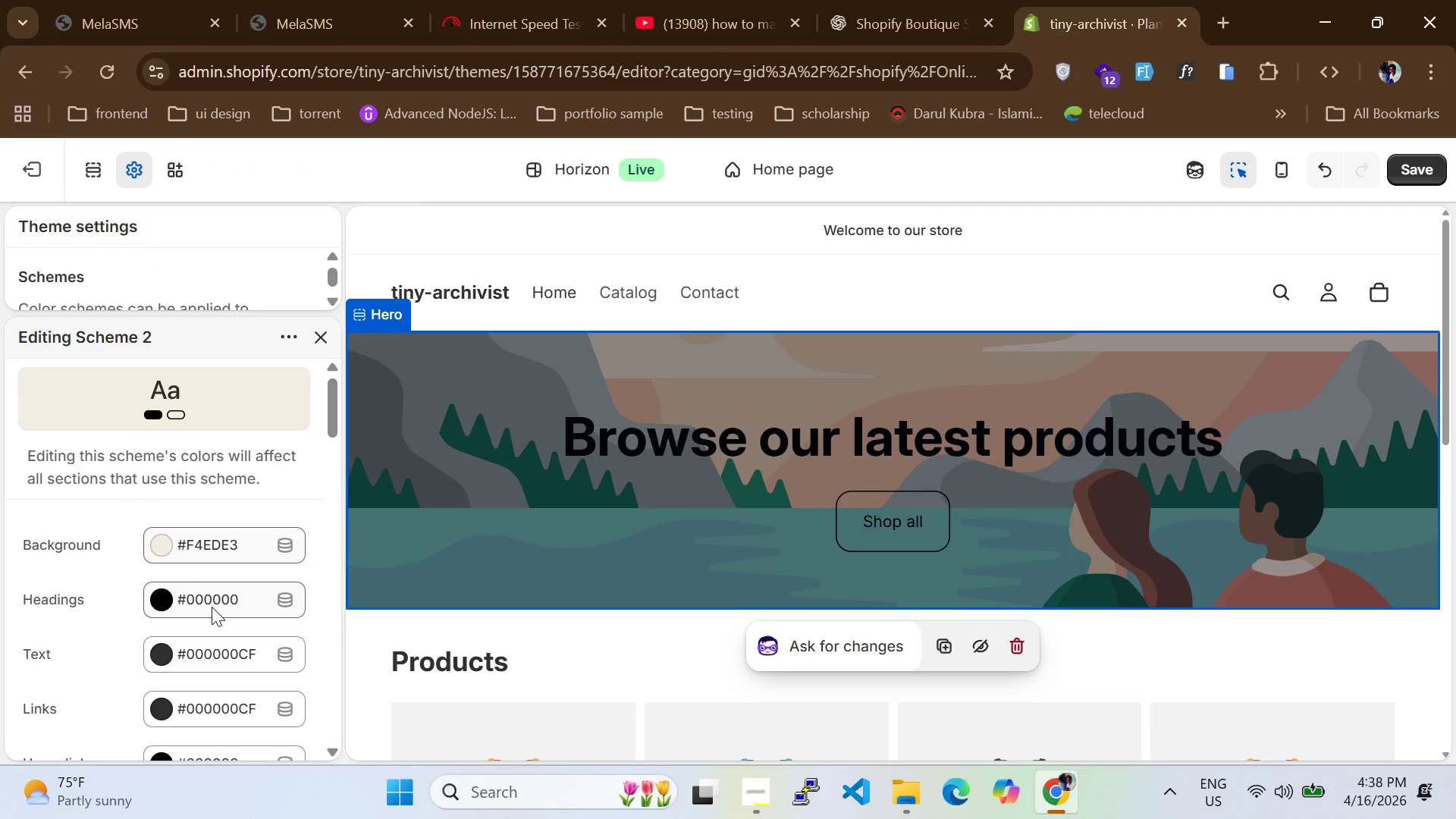 
left_click([225, 654])
 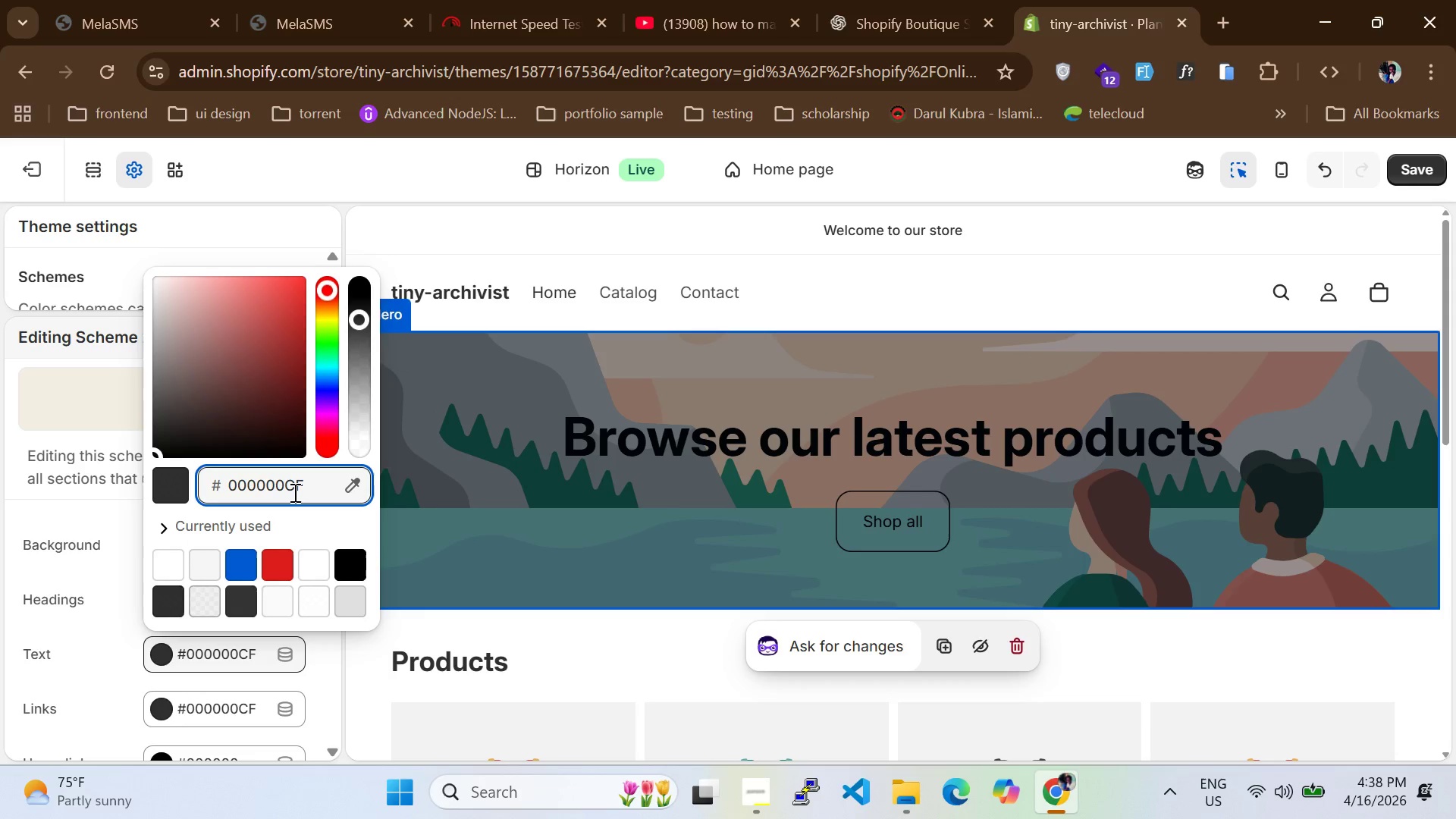 
key(Control+A)
 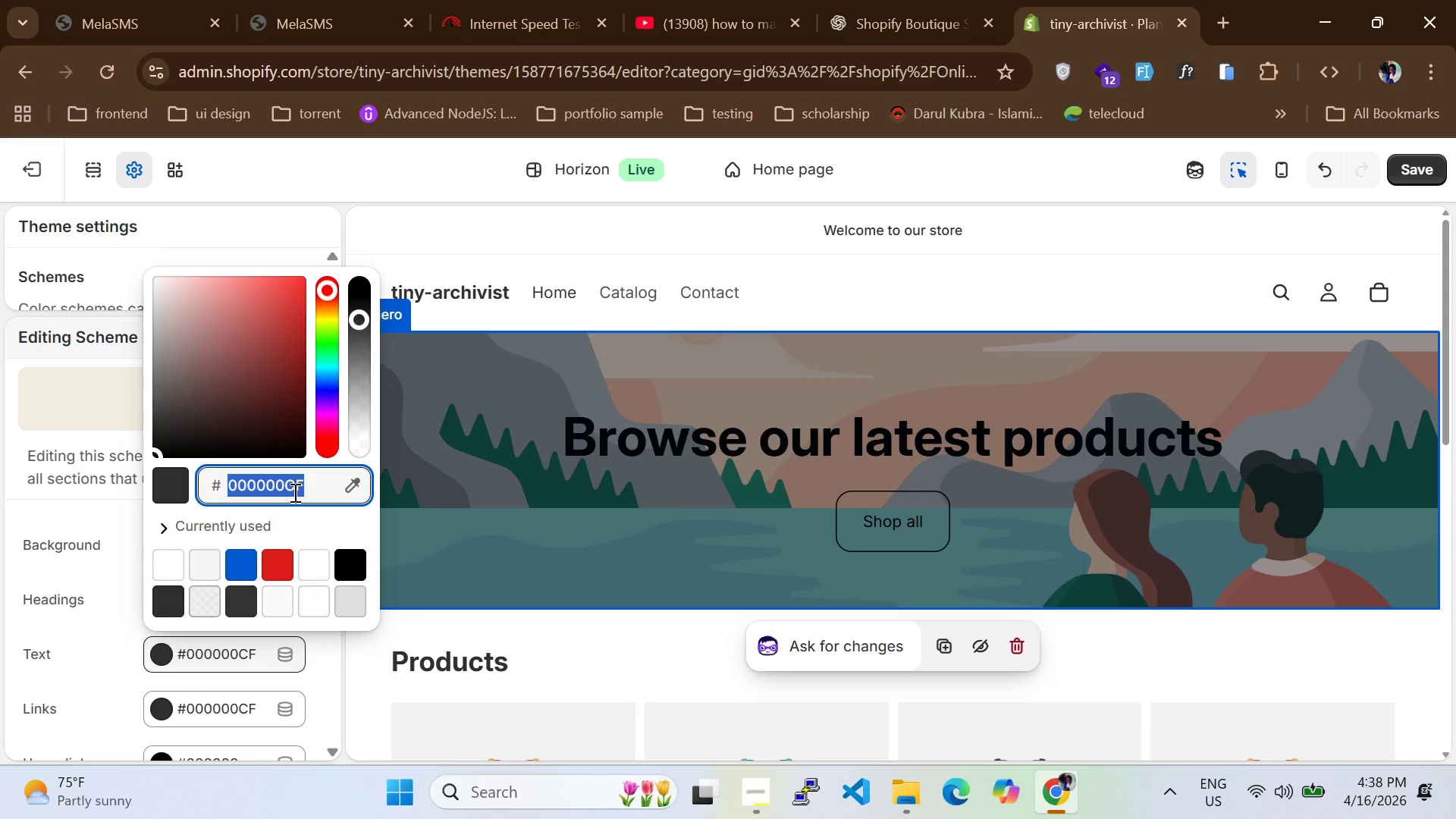 
type(3d3b1f)
 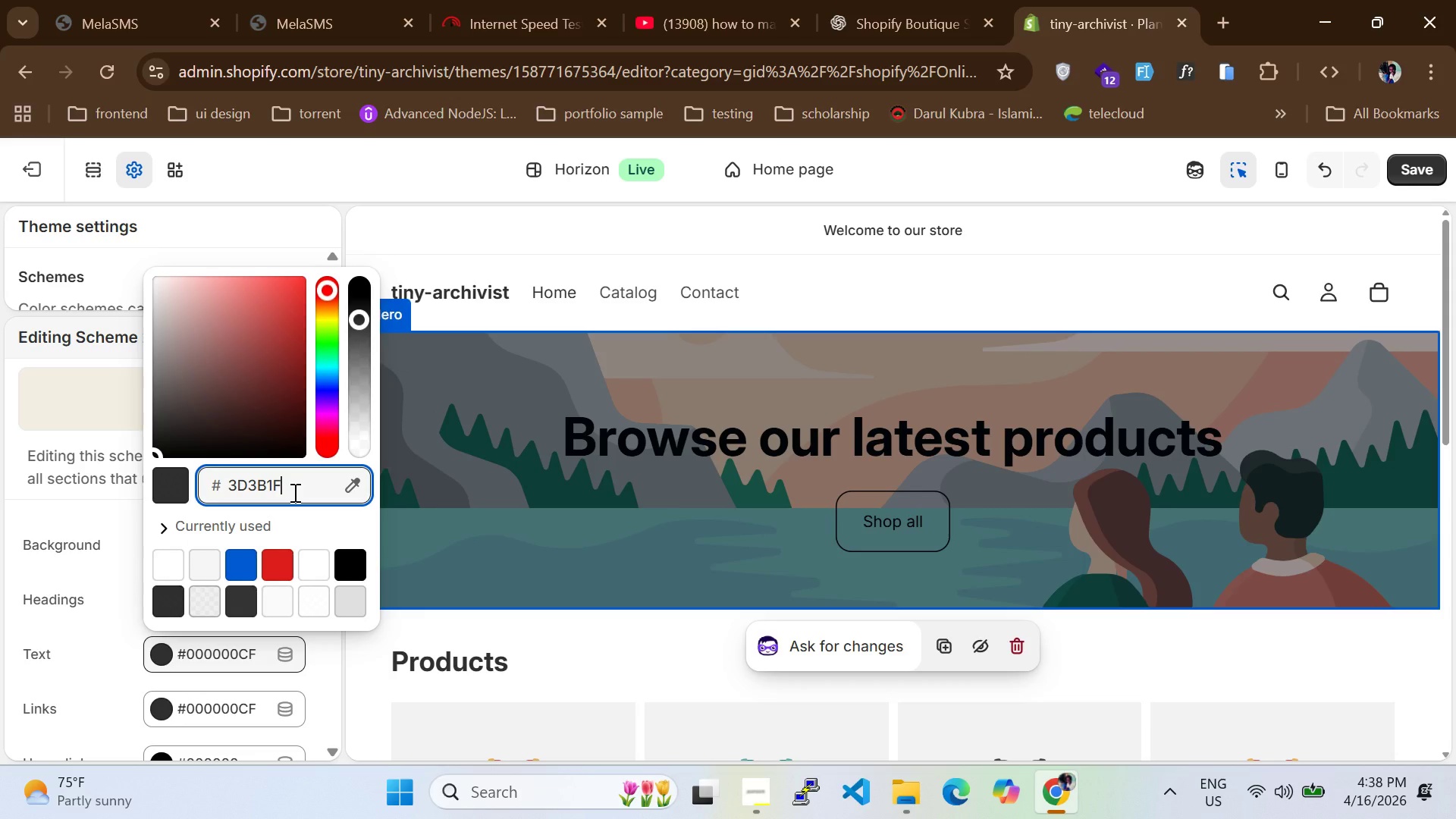 
key(Enter)
 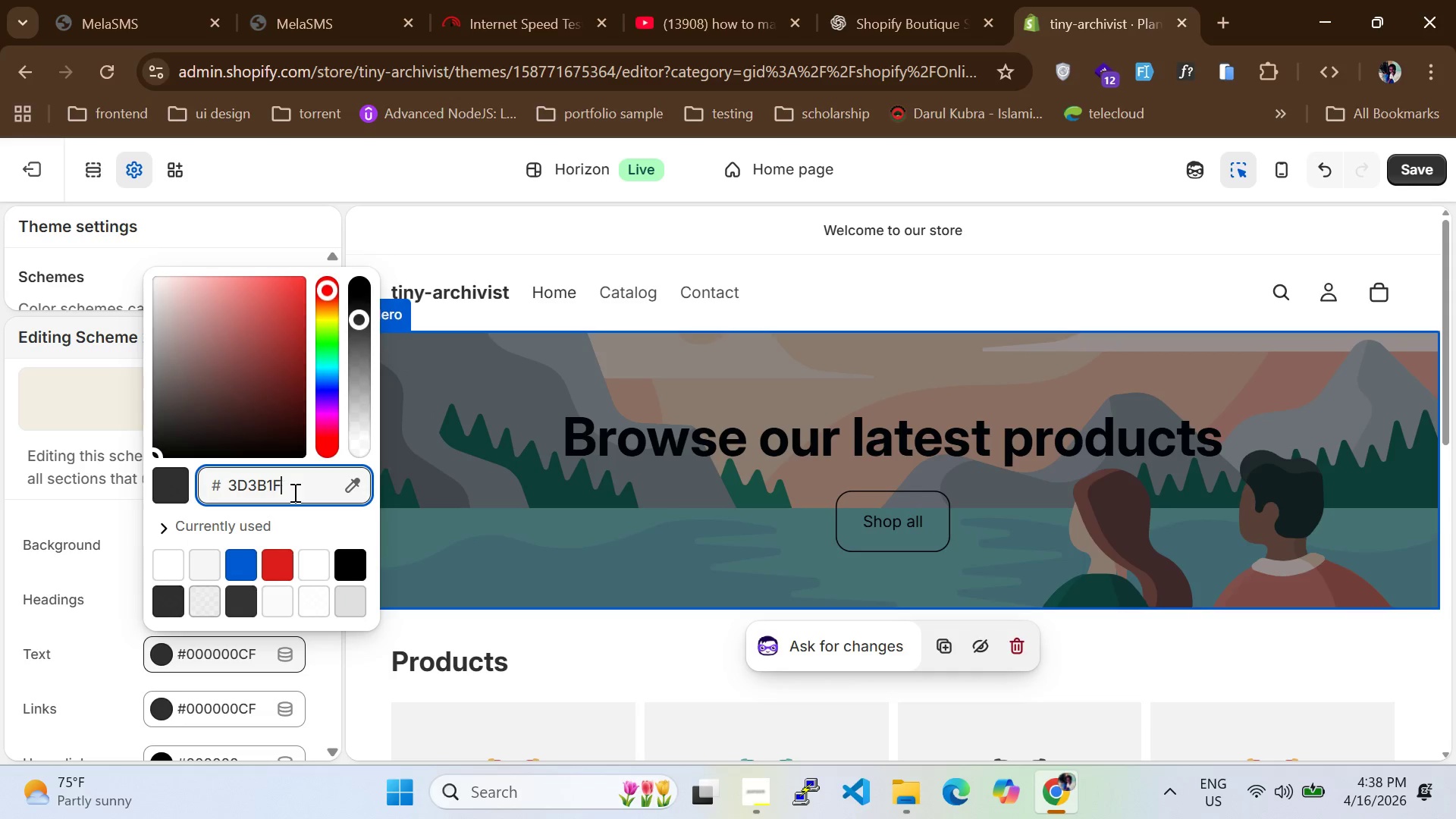 
key(Enter)
 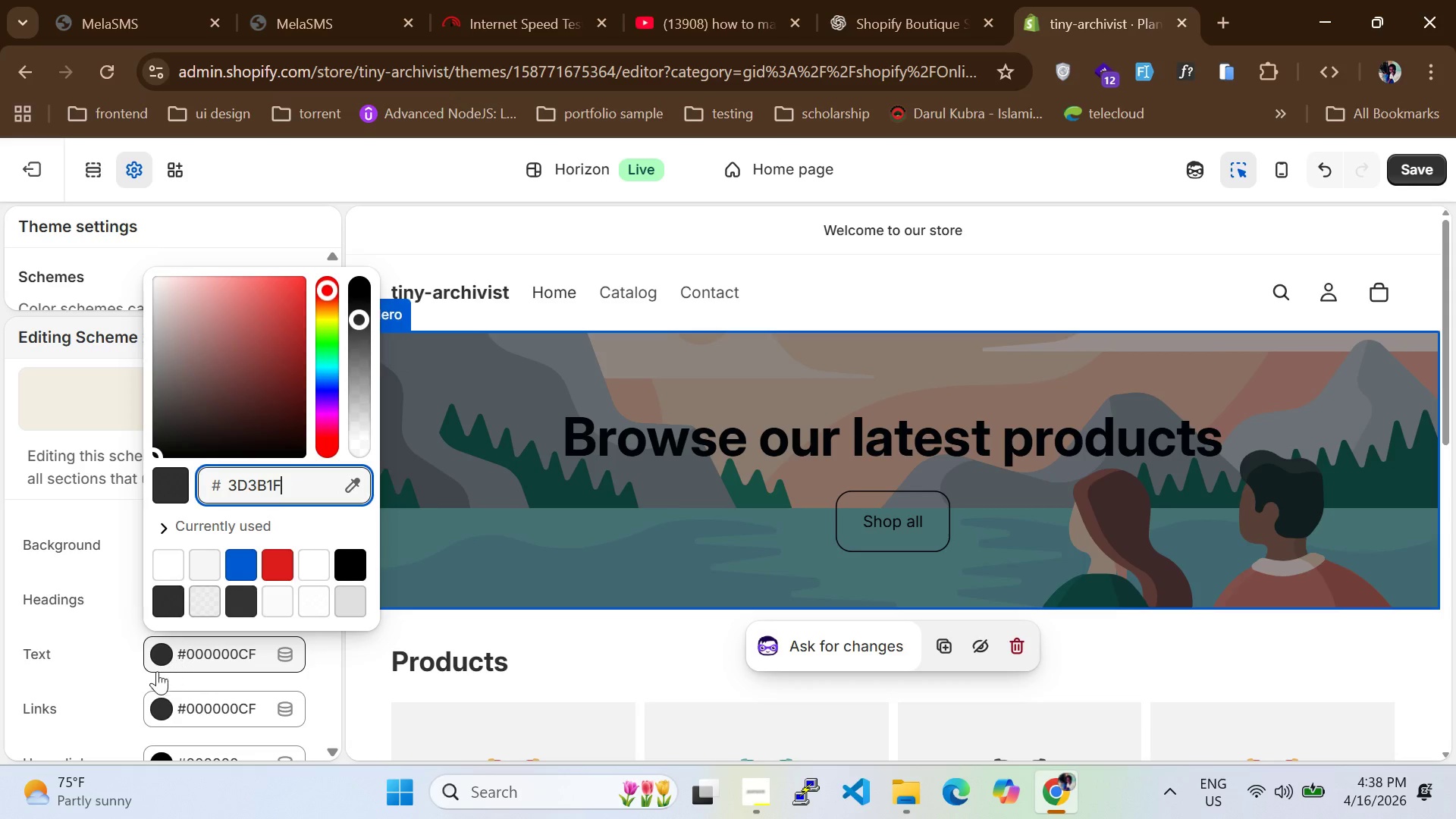 
left_click([106, 682])
 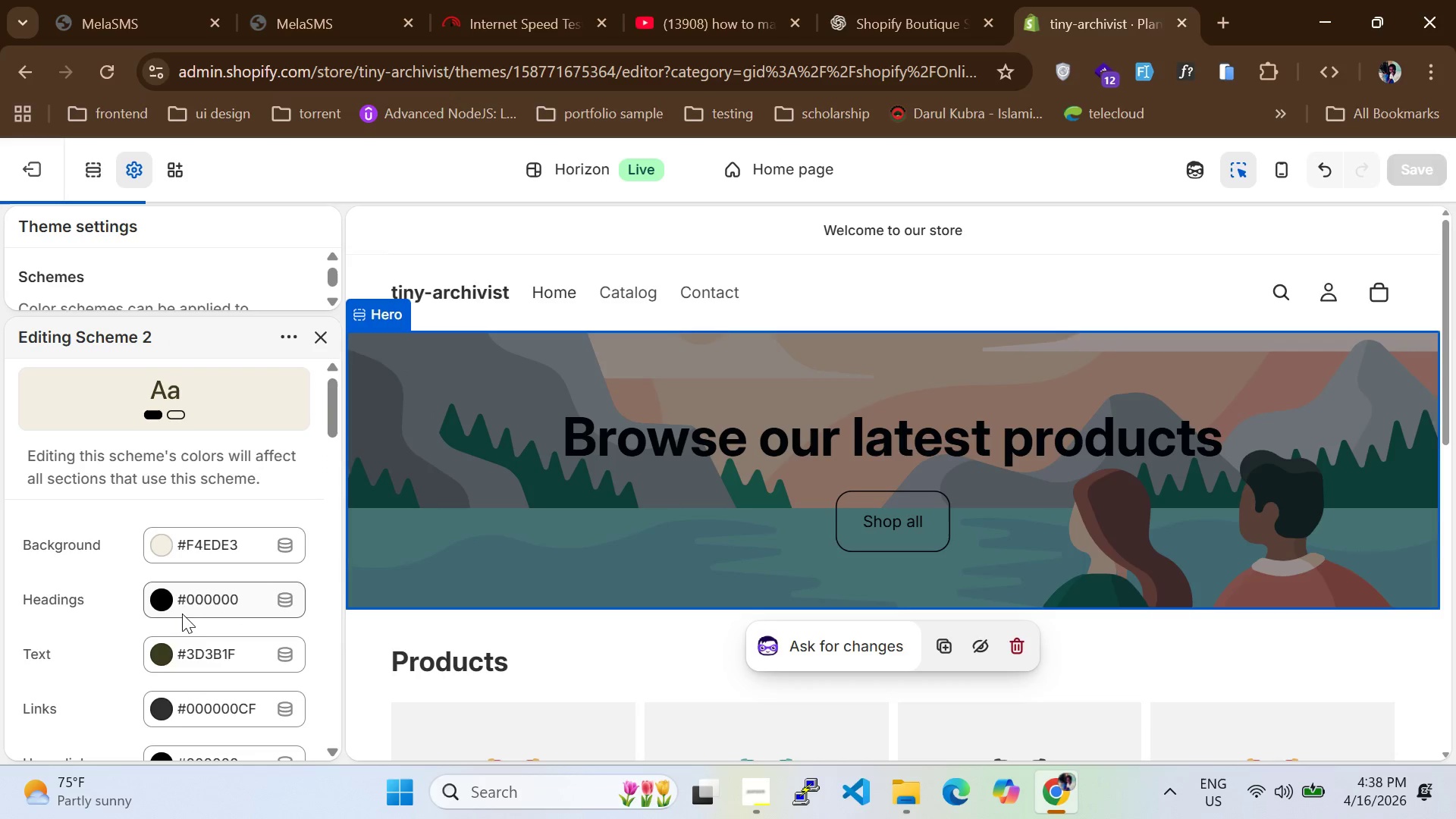 
scroll: coordinate [155, 562], scroll_direction: down, amount: 2.0
 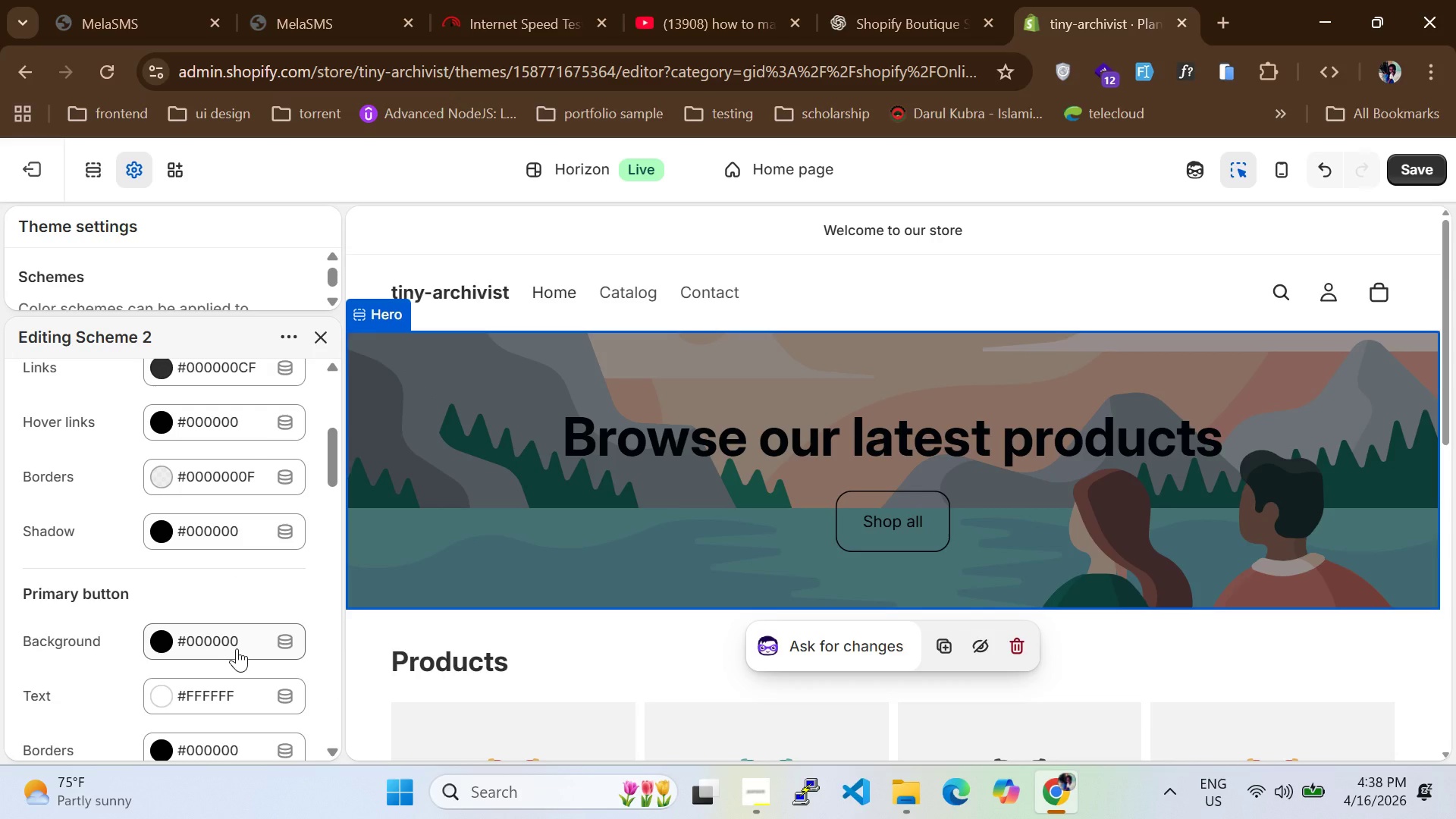 
double_click([237, 648])
 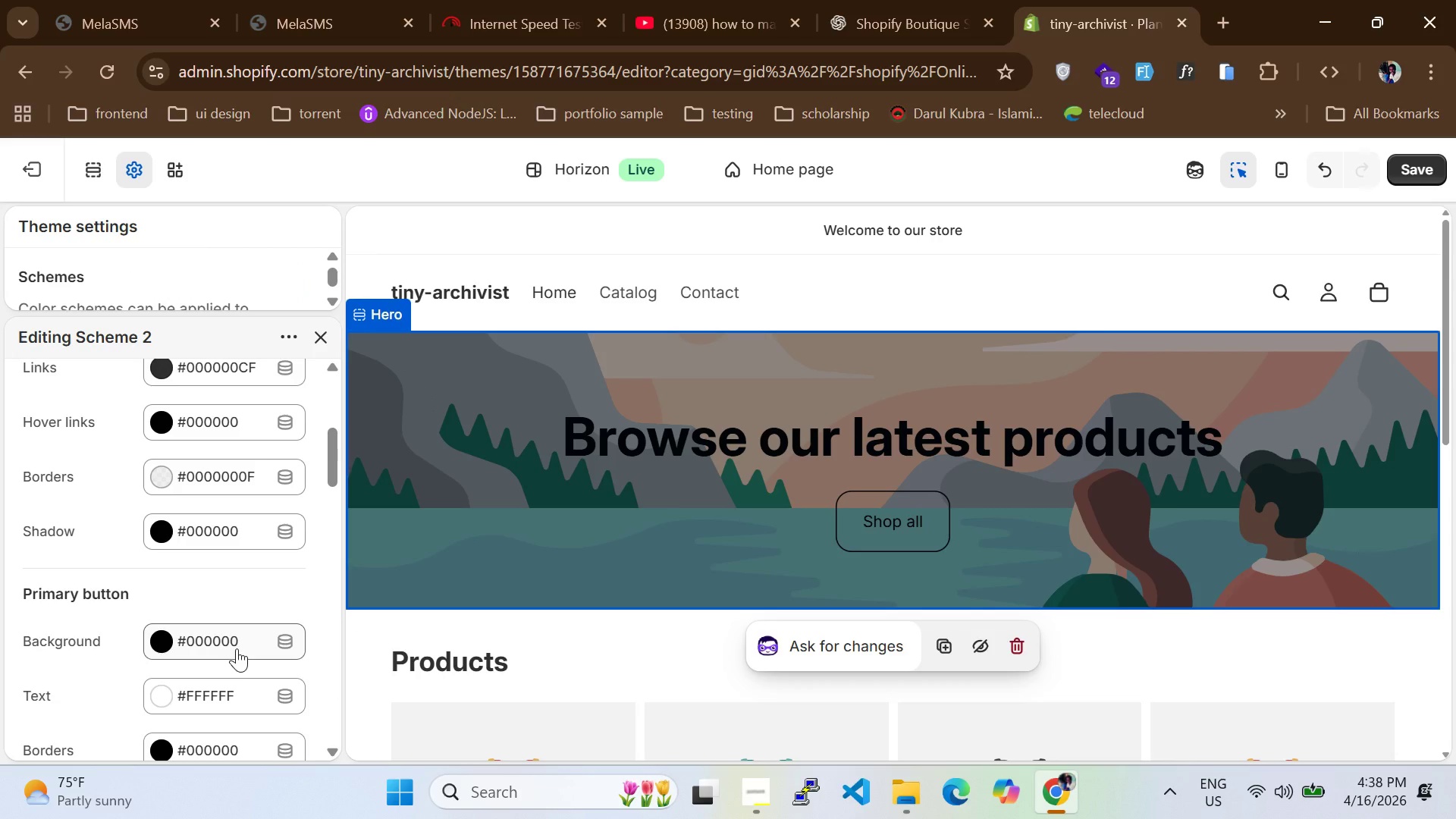 
triple_click([237, 648])
 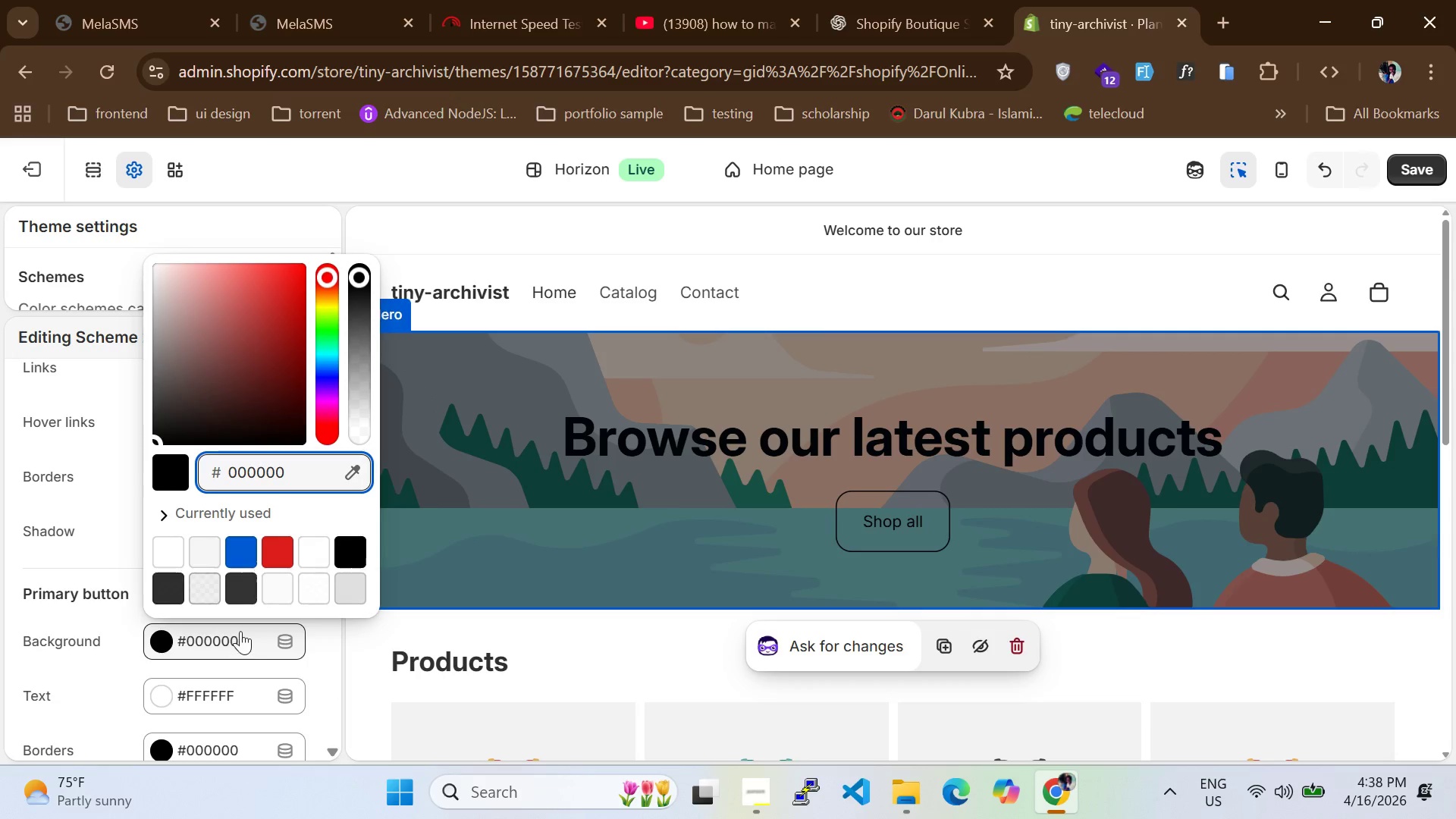 
key(Control+A)
 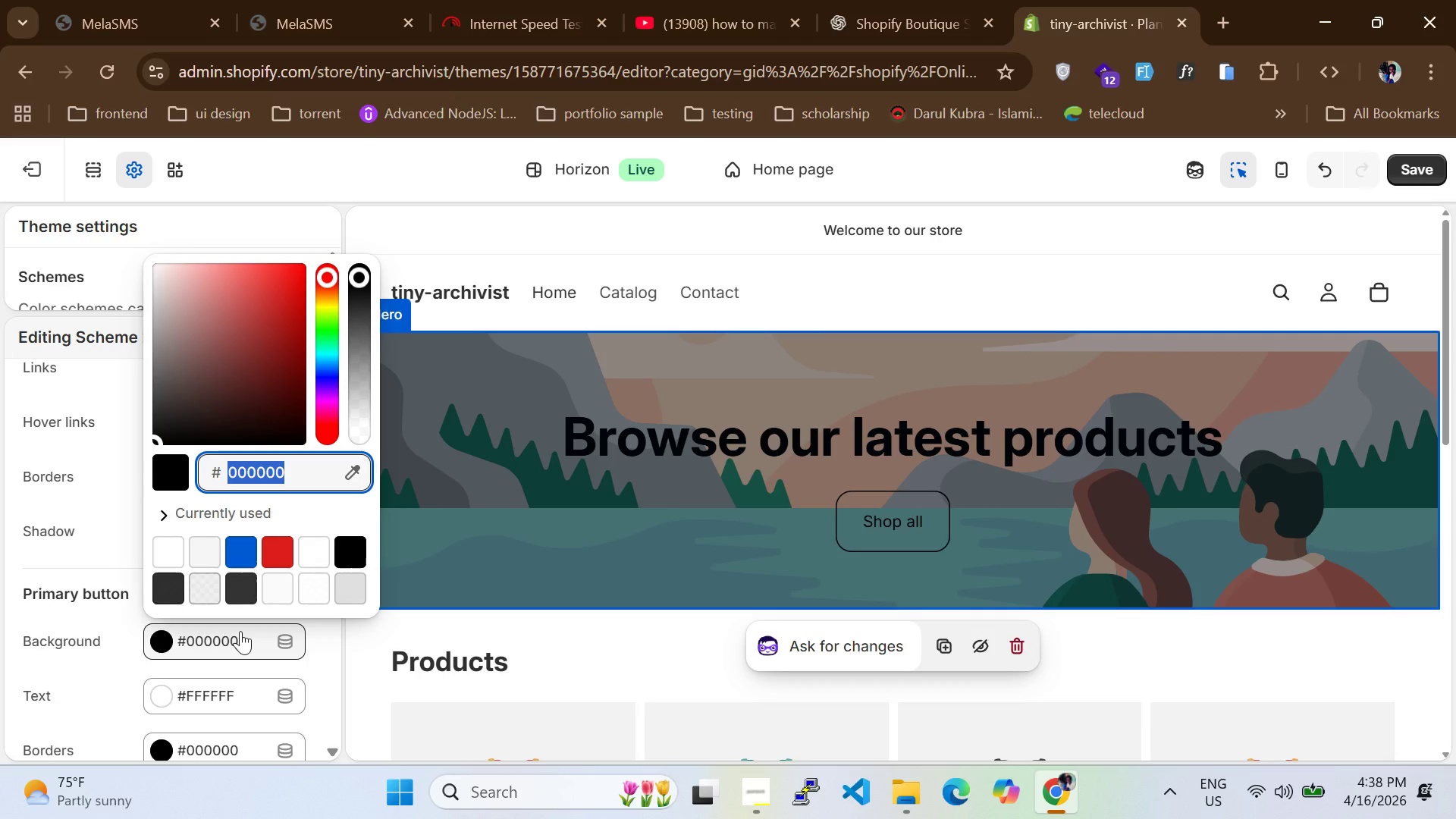 
type(3d3b)
 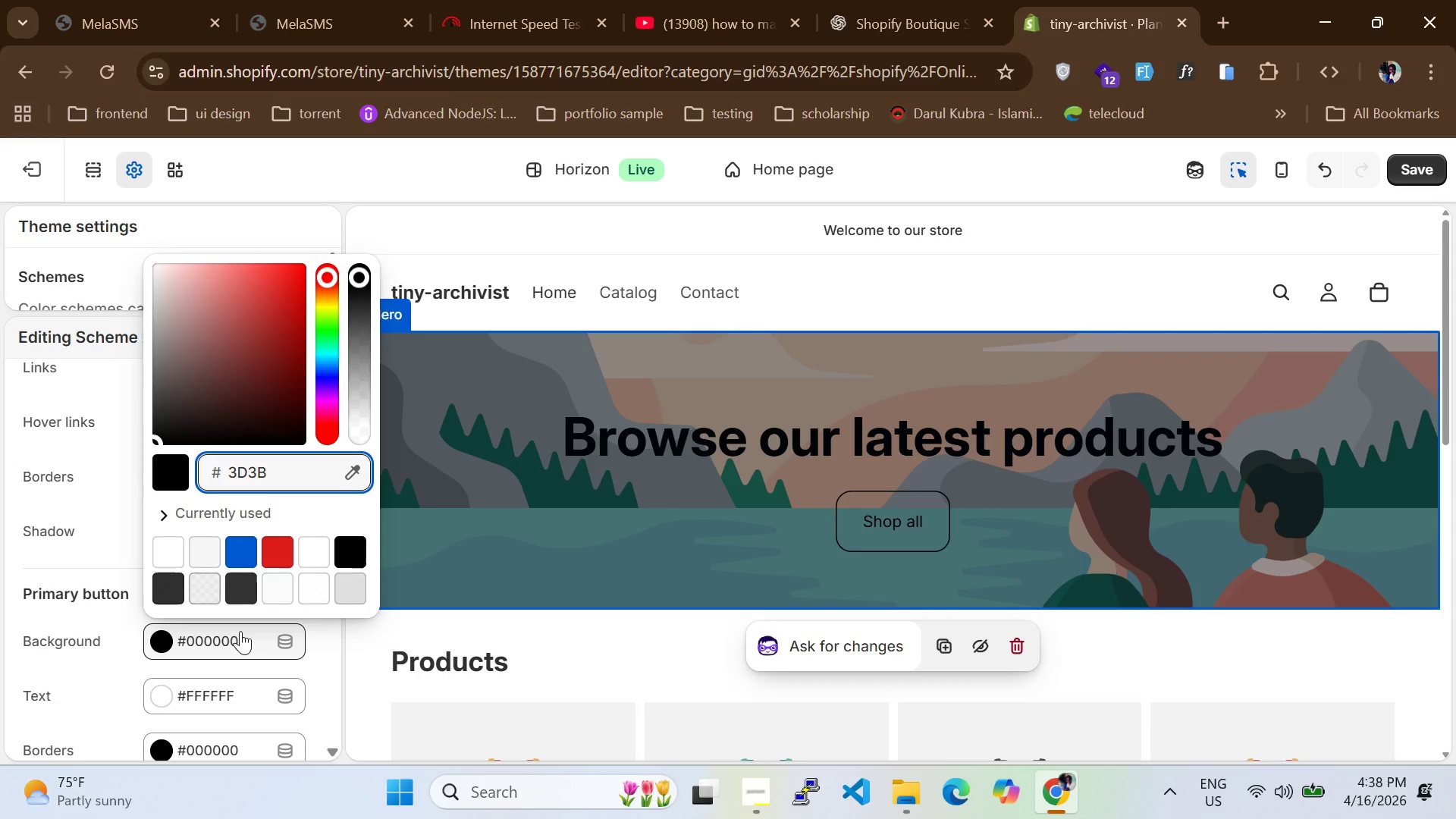 
type(1f)
 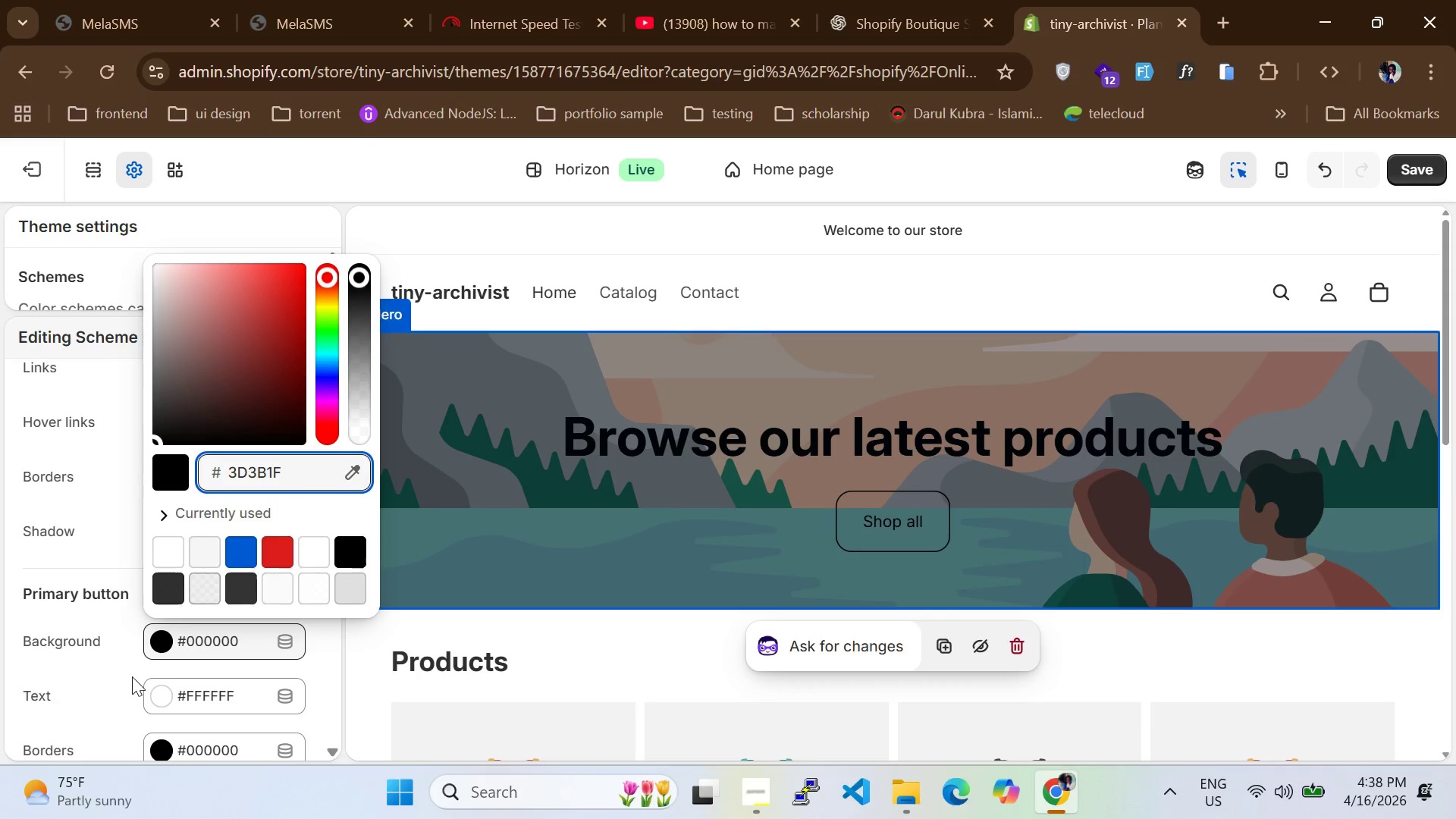 
left_click([102, 680])
 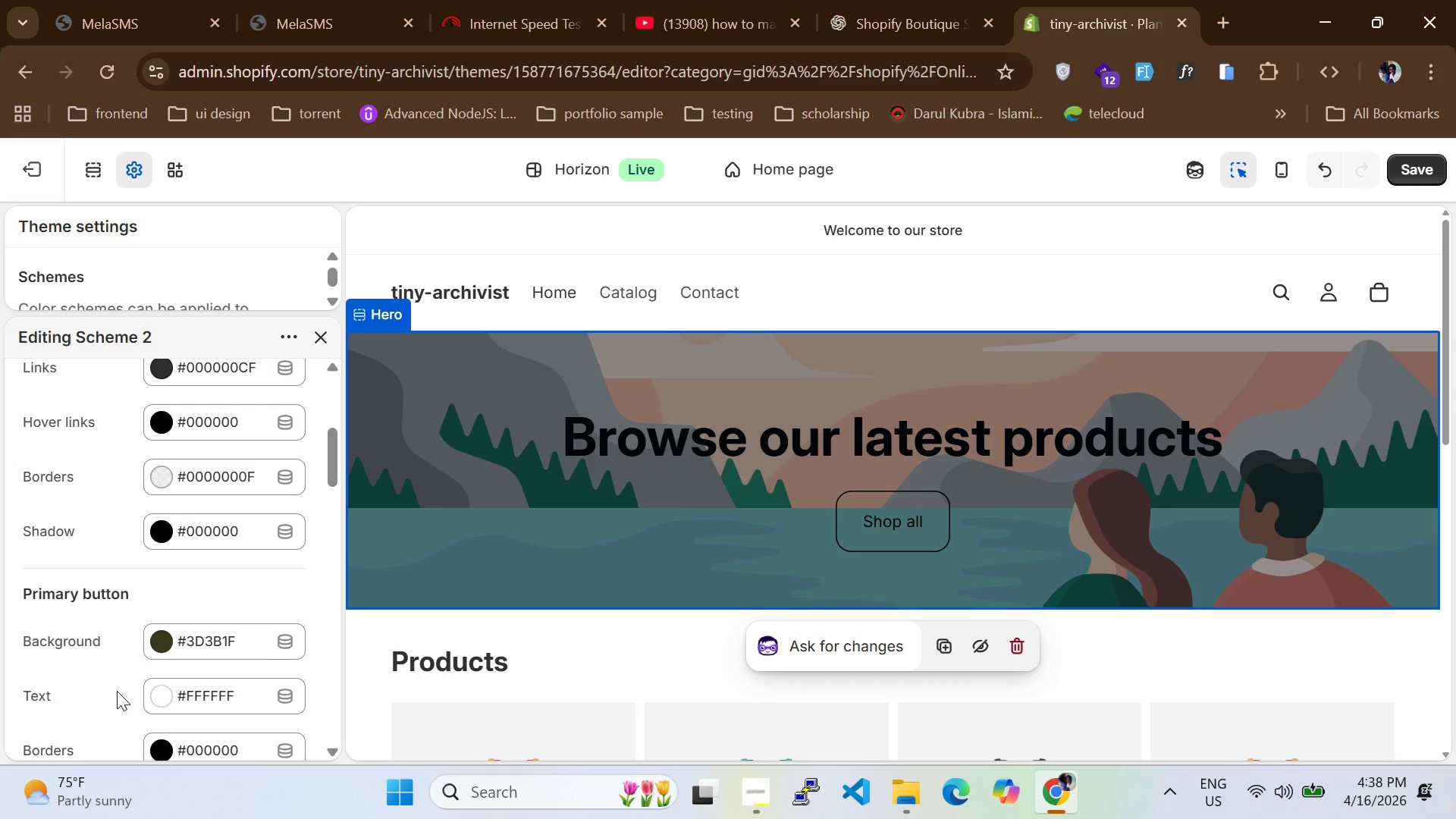 
left_click([217, 698])
 